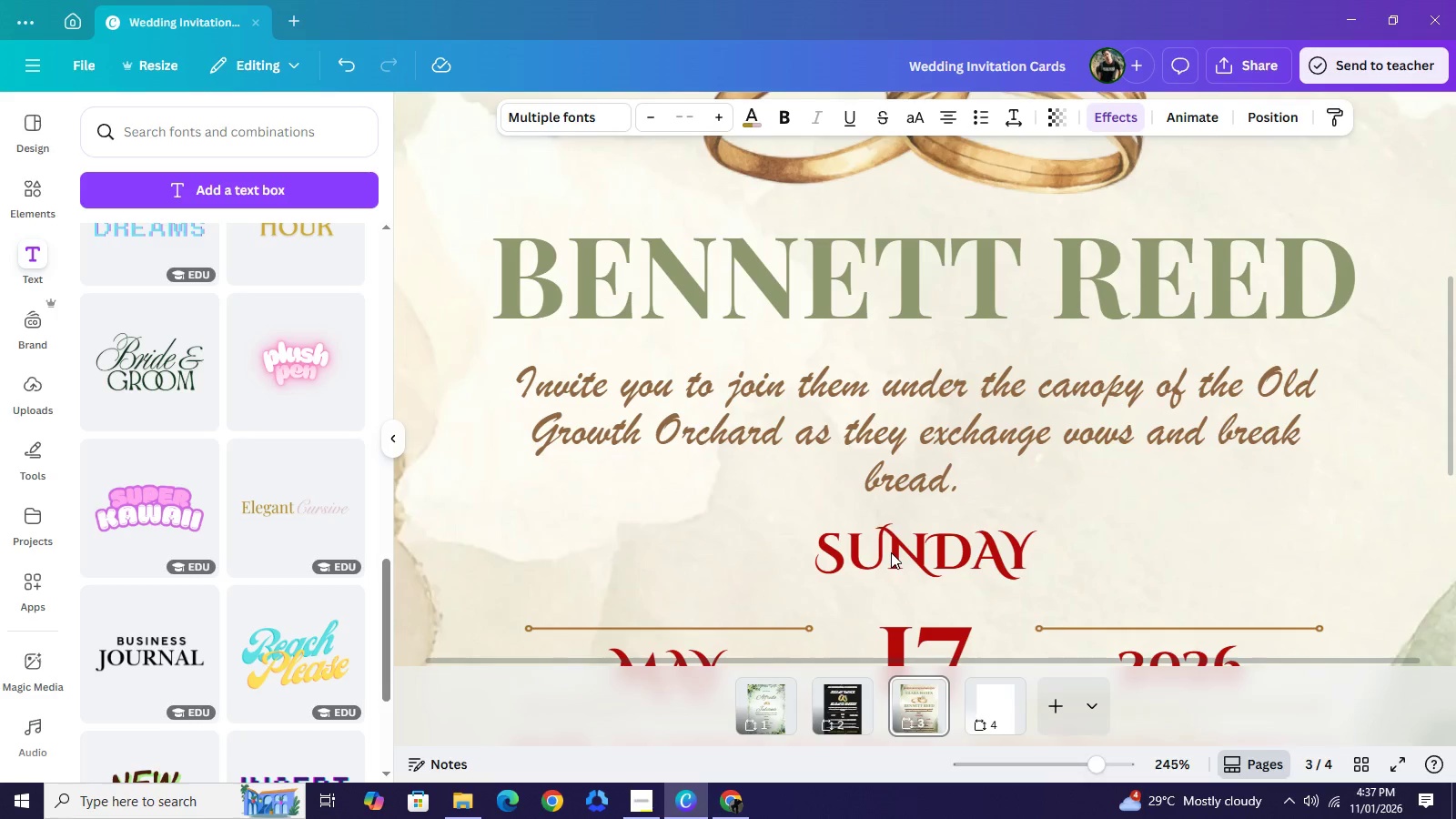 
scroll: coordinate [875, 534], scroll_direction: down, amount: 12.0
 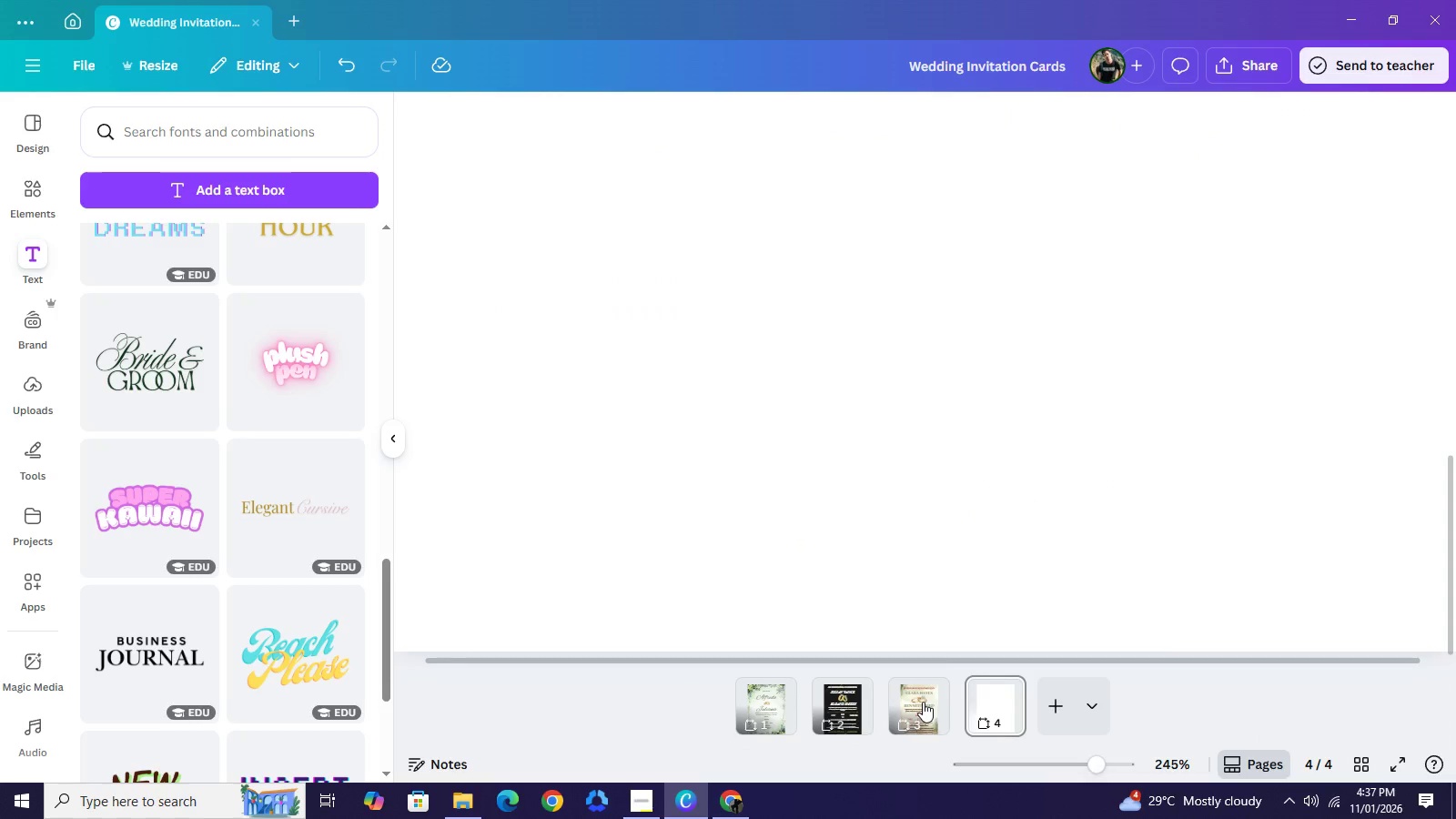 
left_click([923, 702])
 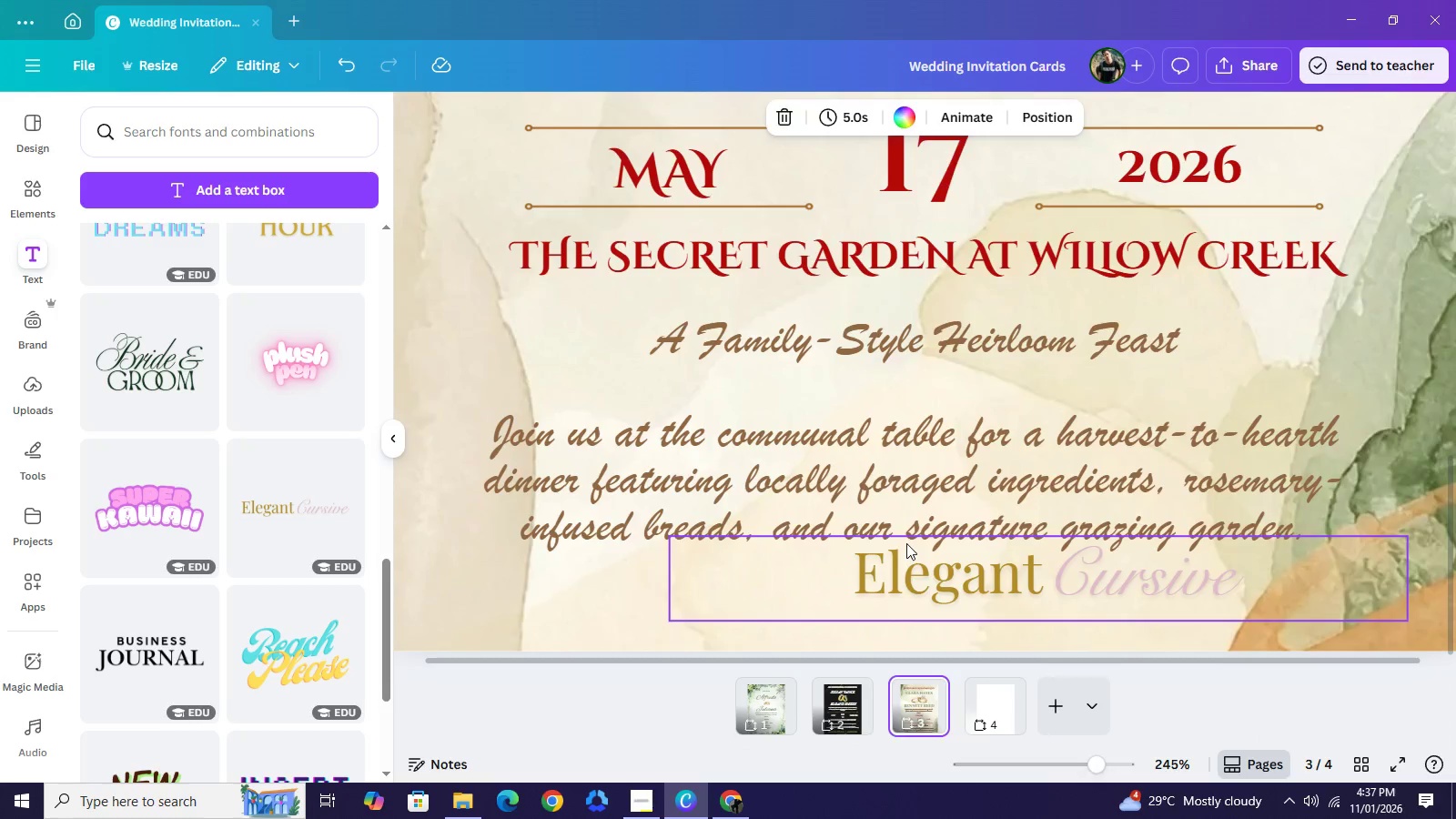 
scroll: coordinate [906, 544], scroll_direction: down, amount: 4.0
 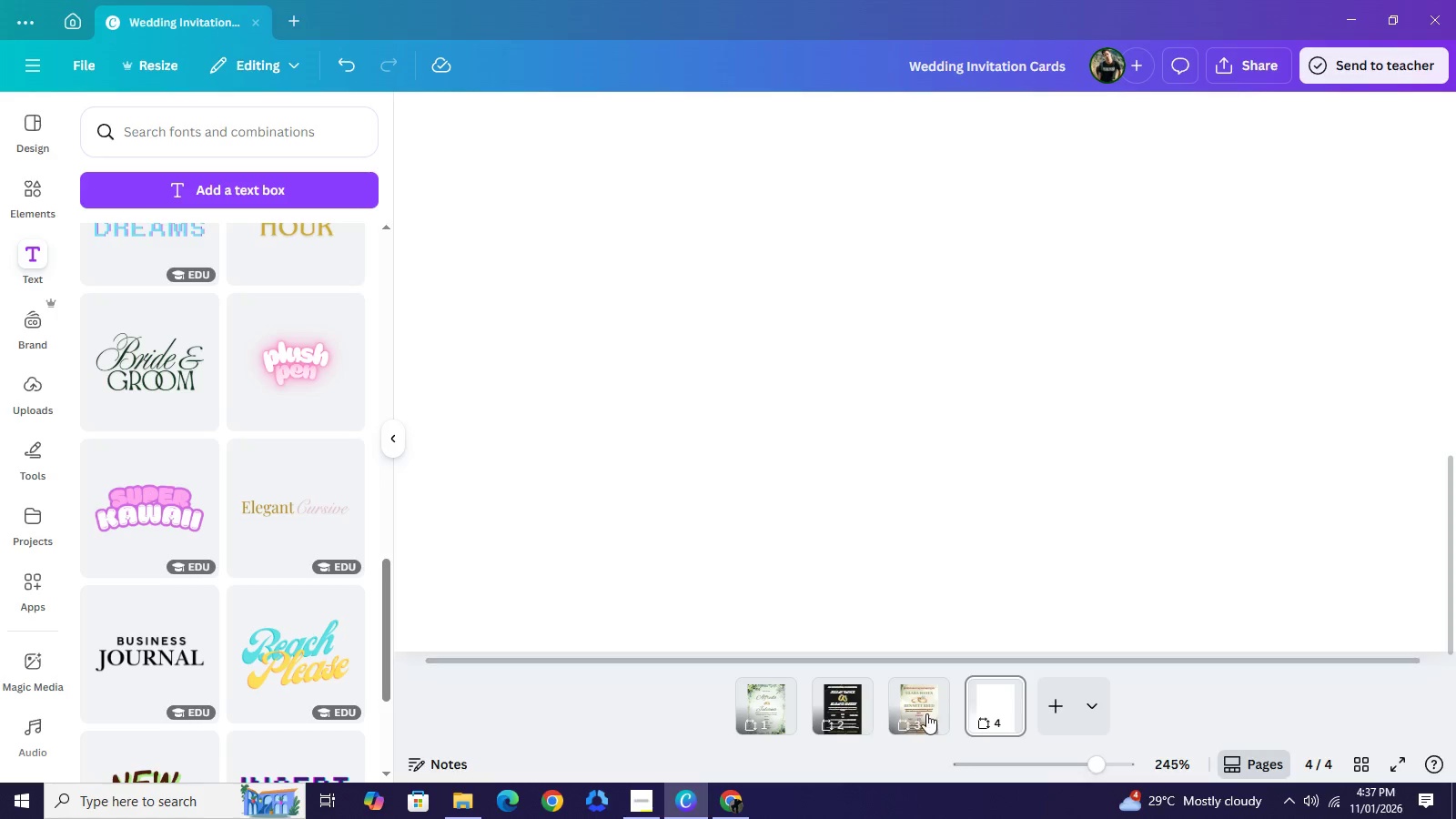 
left_click([926, 713])
 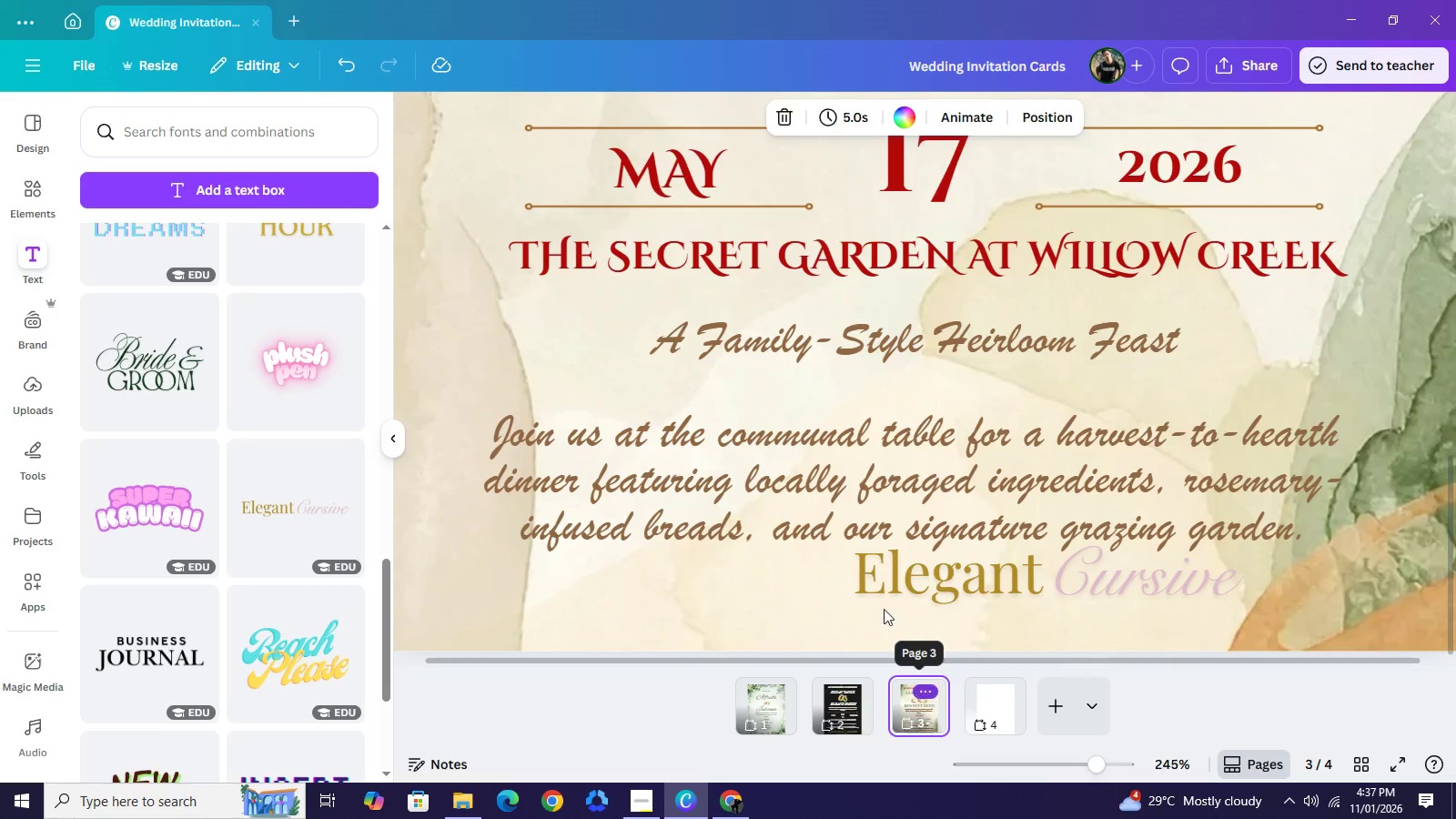 
left_click([870, 588])
 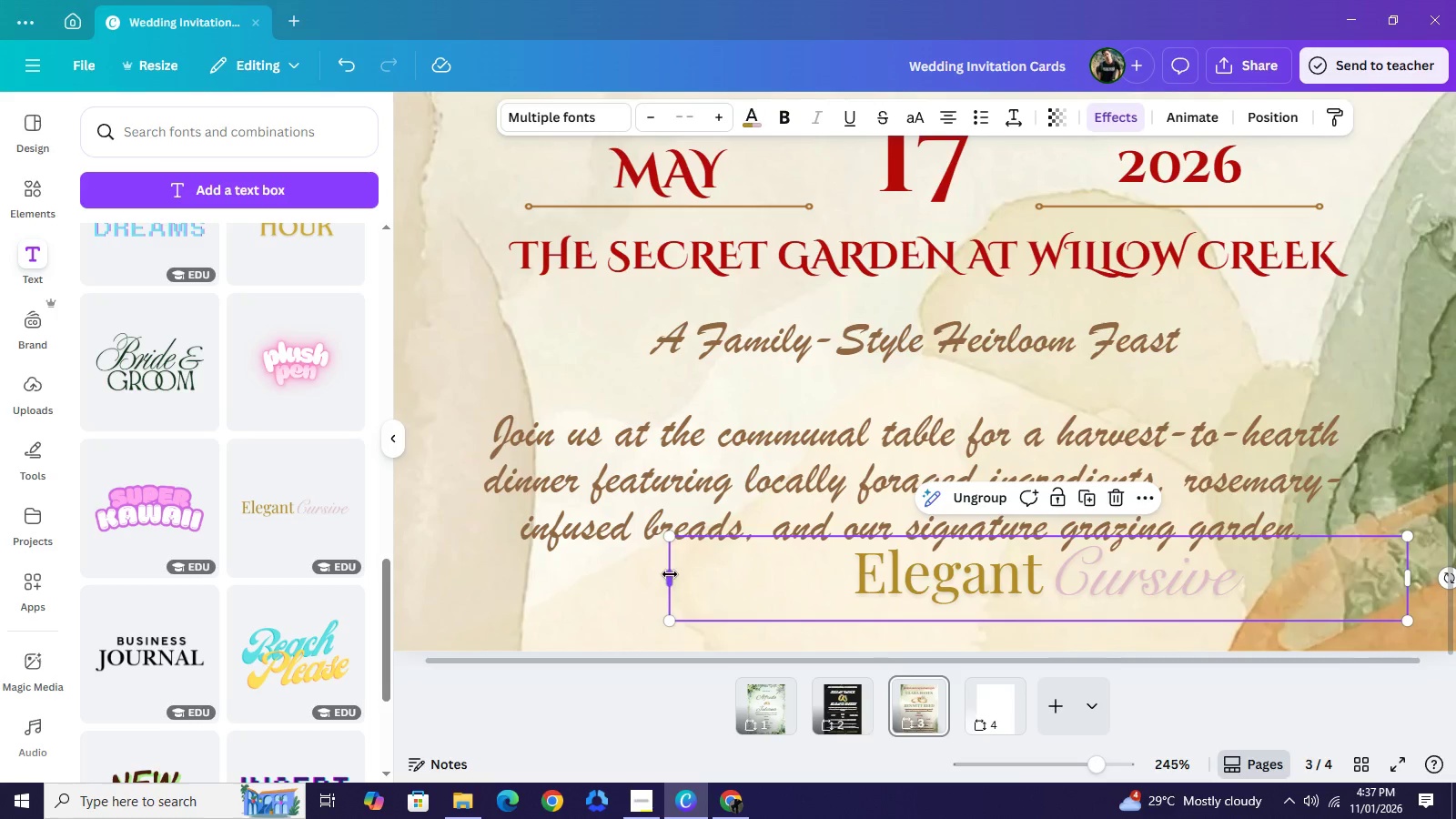 
left_click_drag(start_coordinate=[670, 574], to_coordinate=[444, 584])
 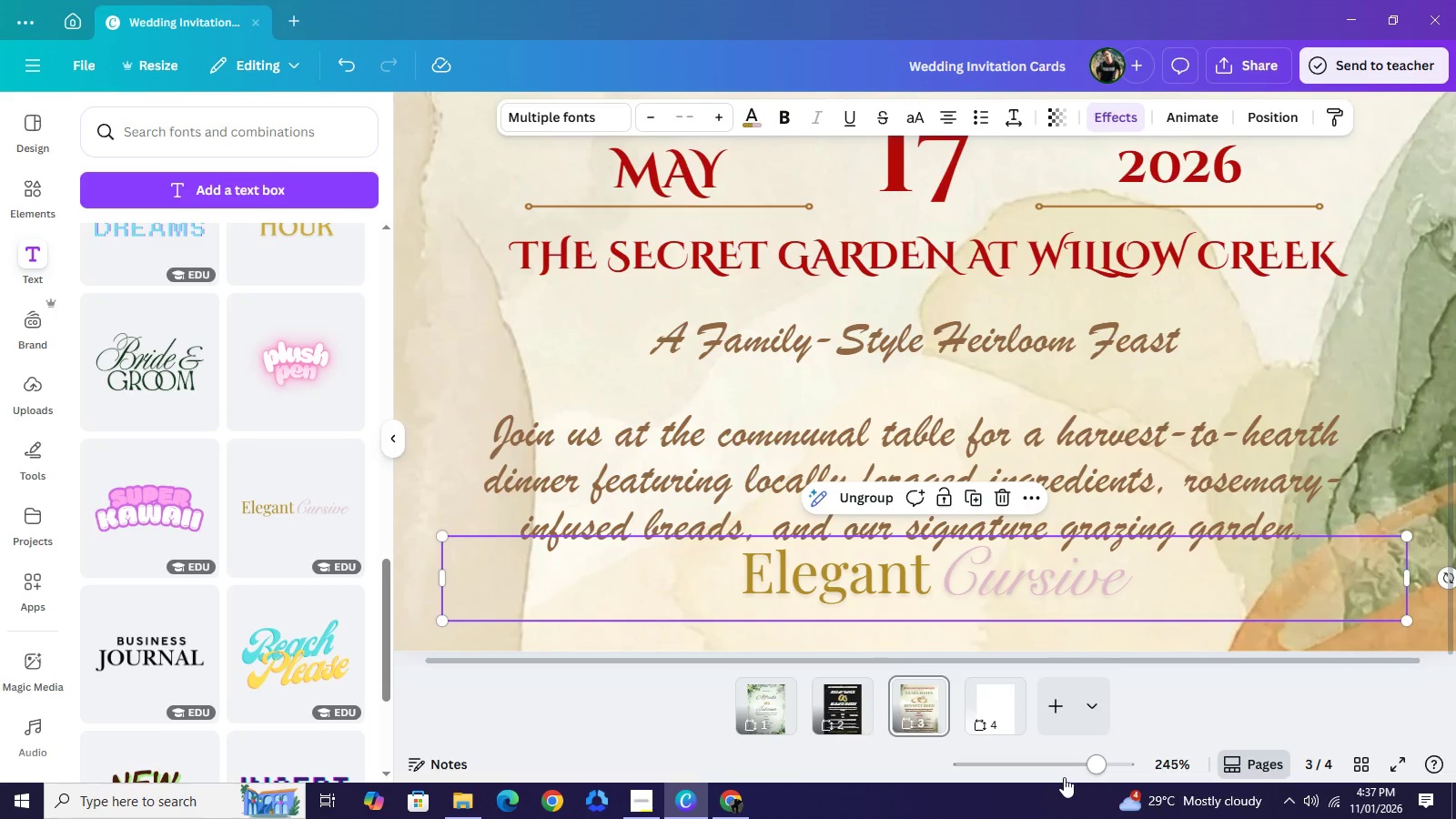 
left_click([1064, 768])
 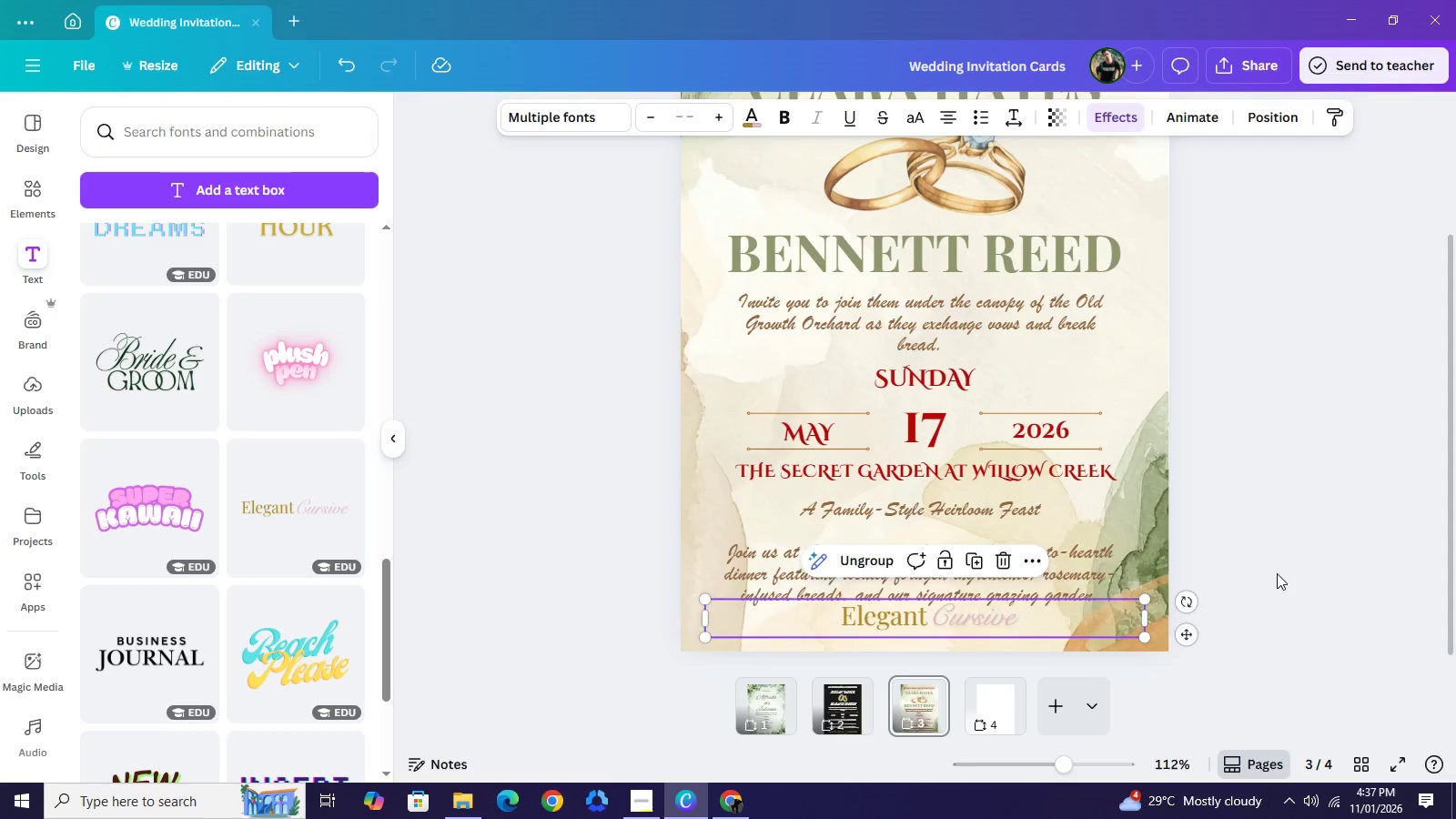 
left_click([1277, 573])
 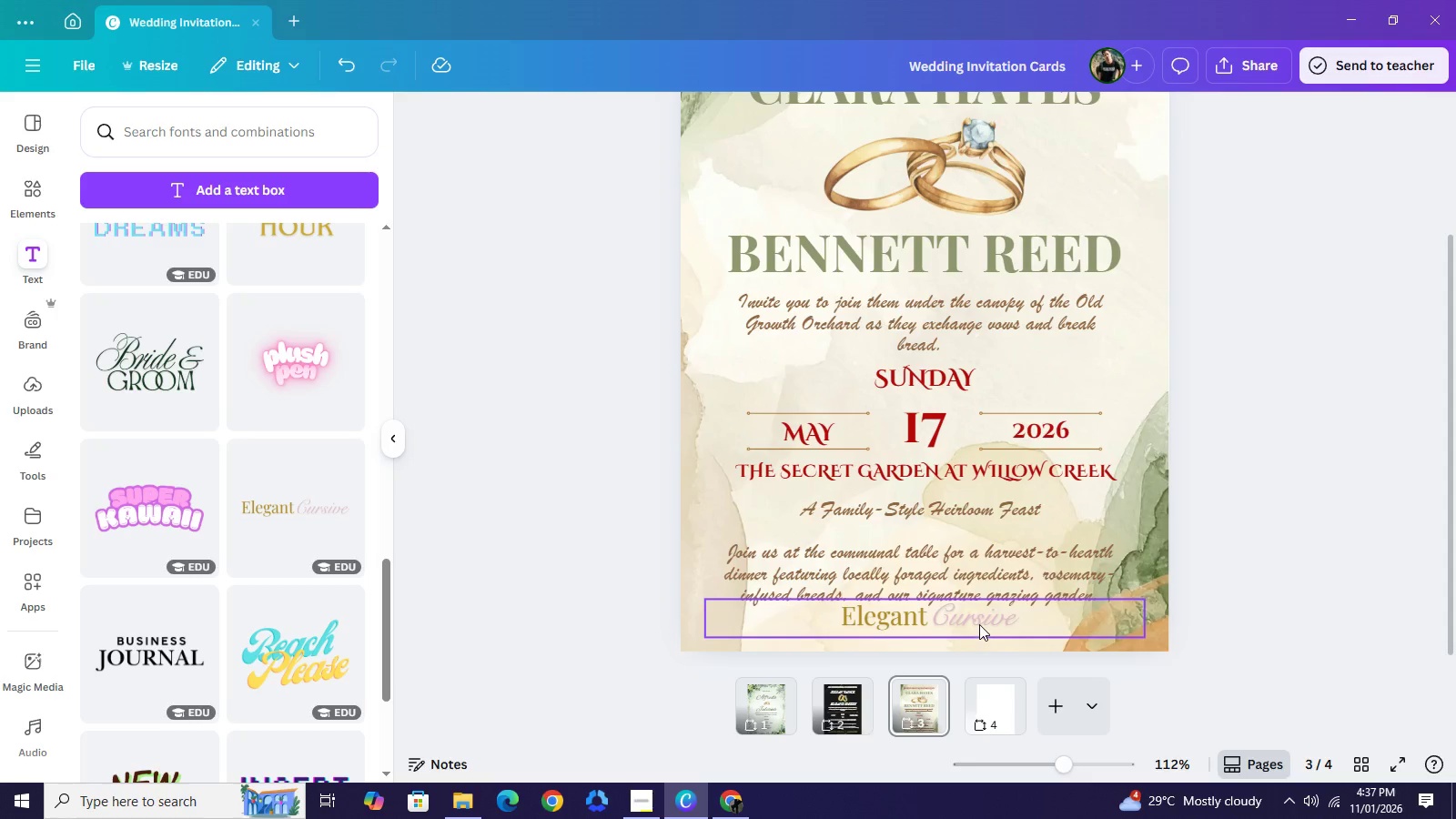 
left_click_drag(start_coordinate=[979, 624], to_coordinate=[974, 638])
 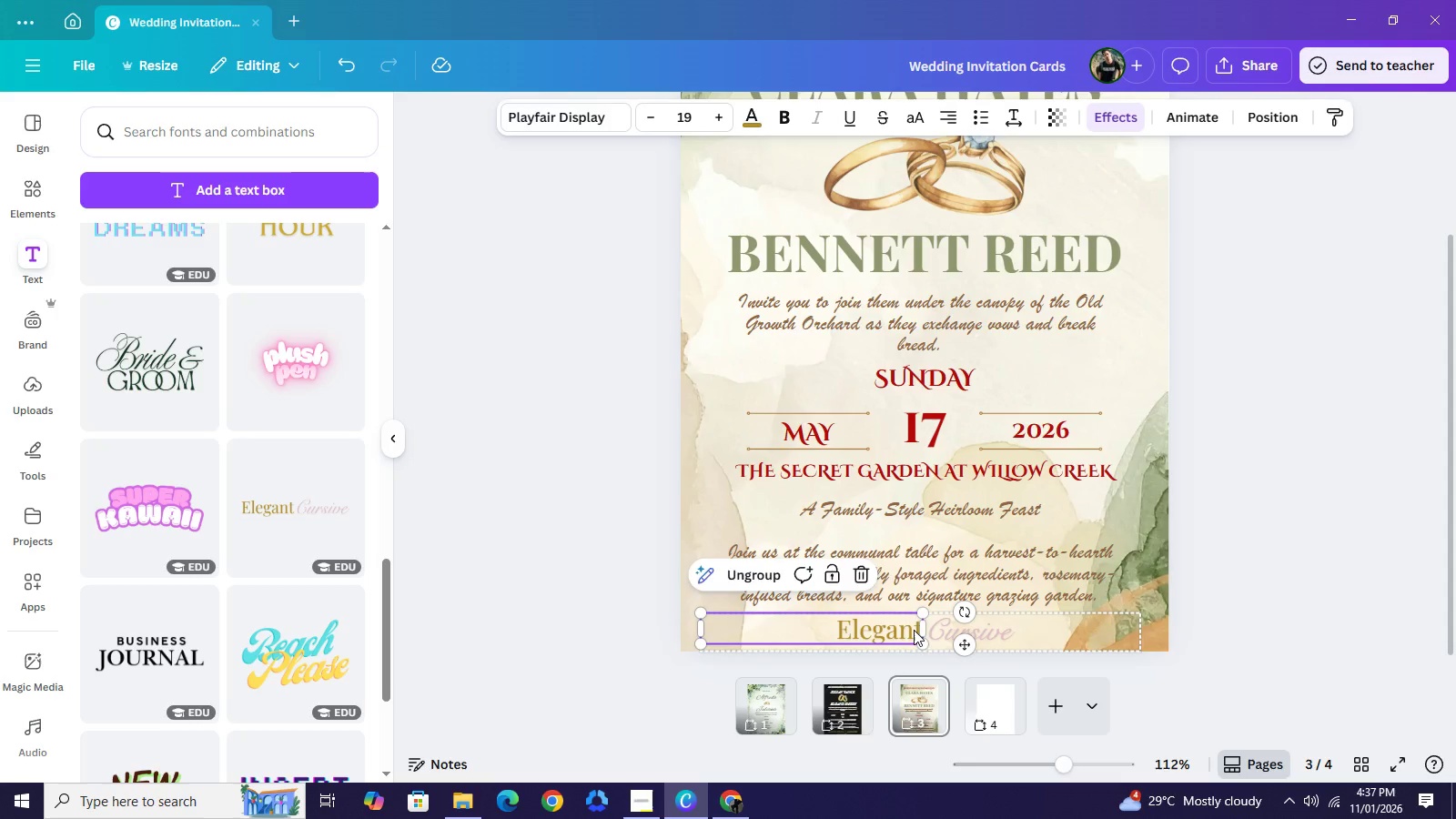 
left_click([915, 630])
 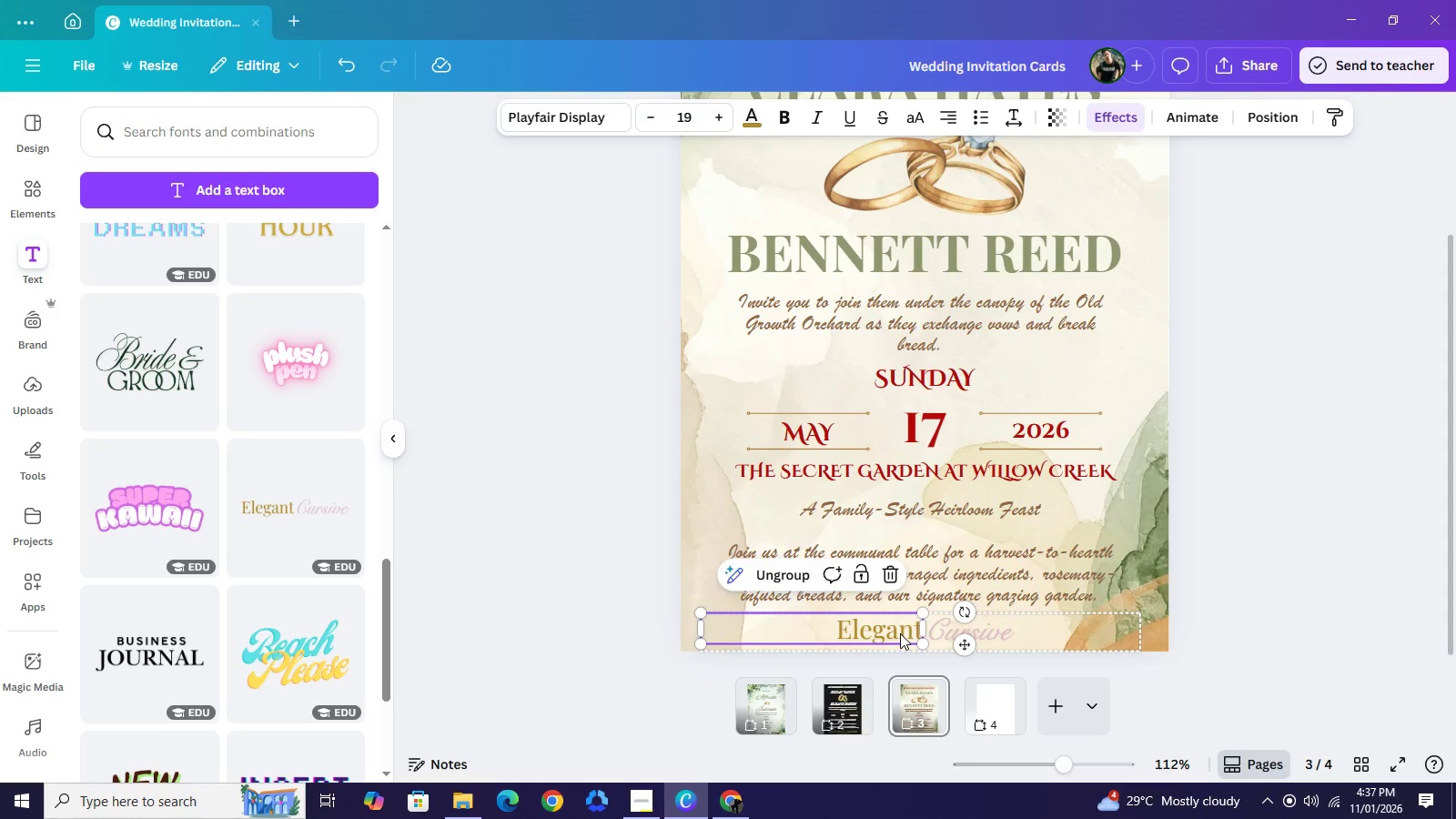 
double_click([900, 633])
 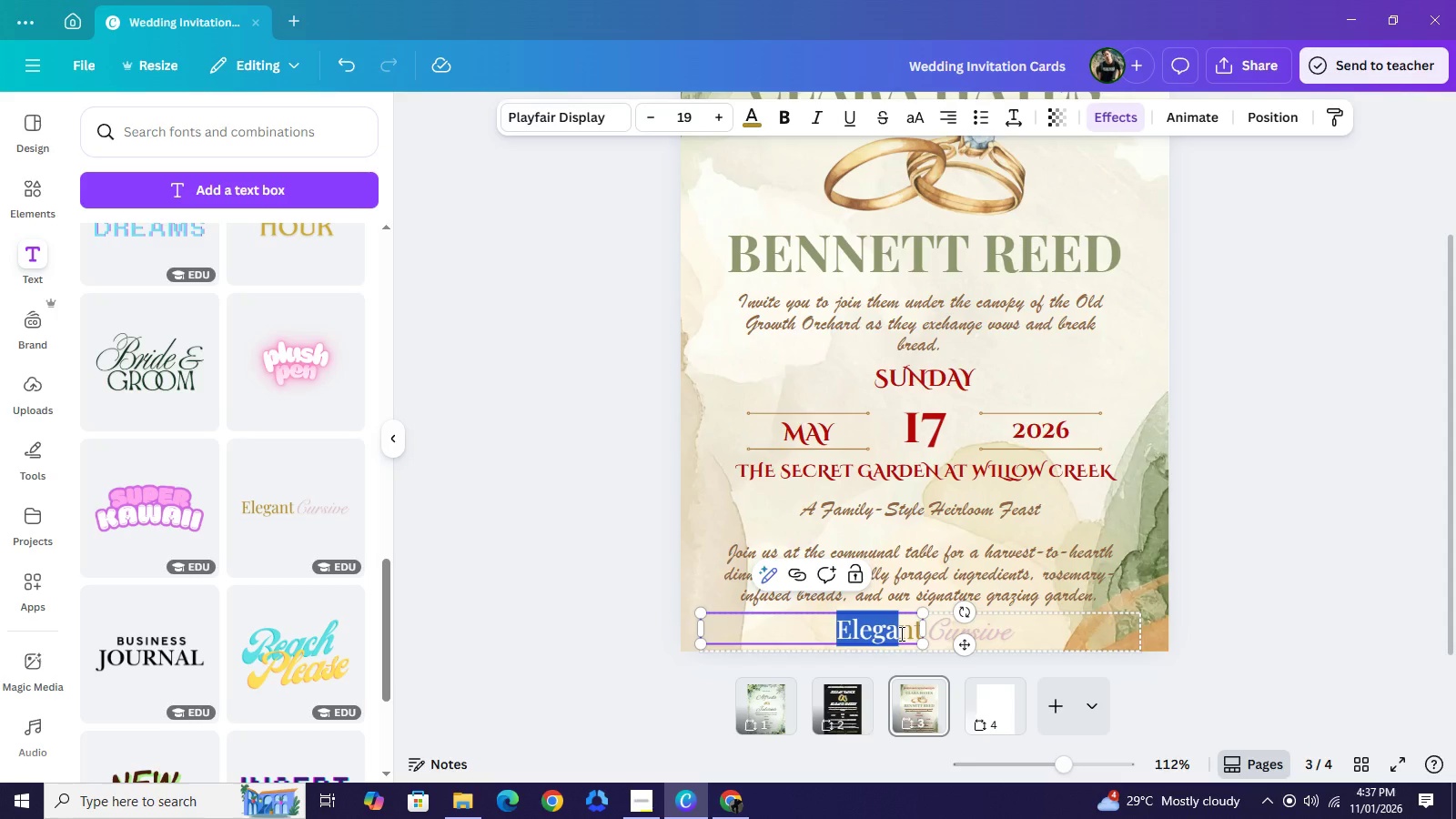 
left_click([900, 633])
 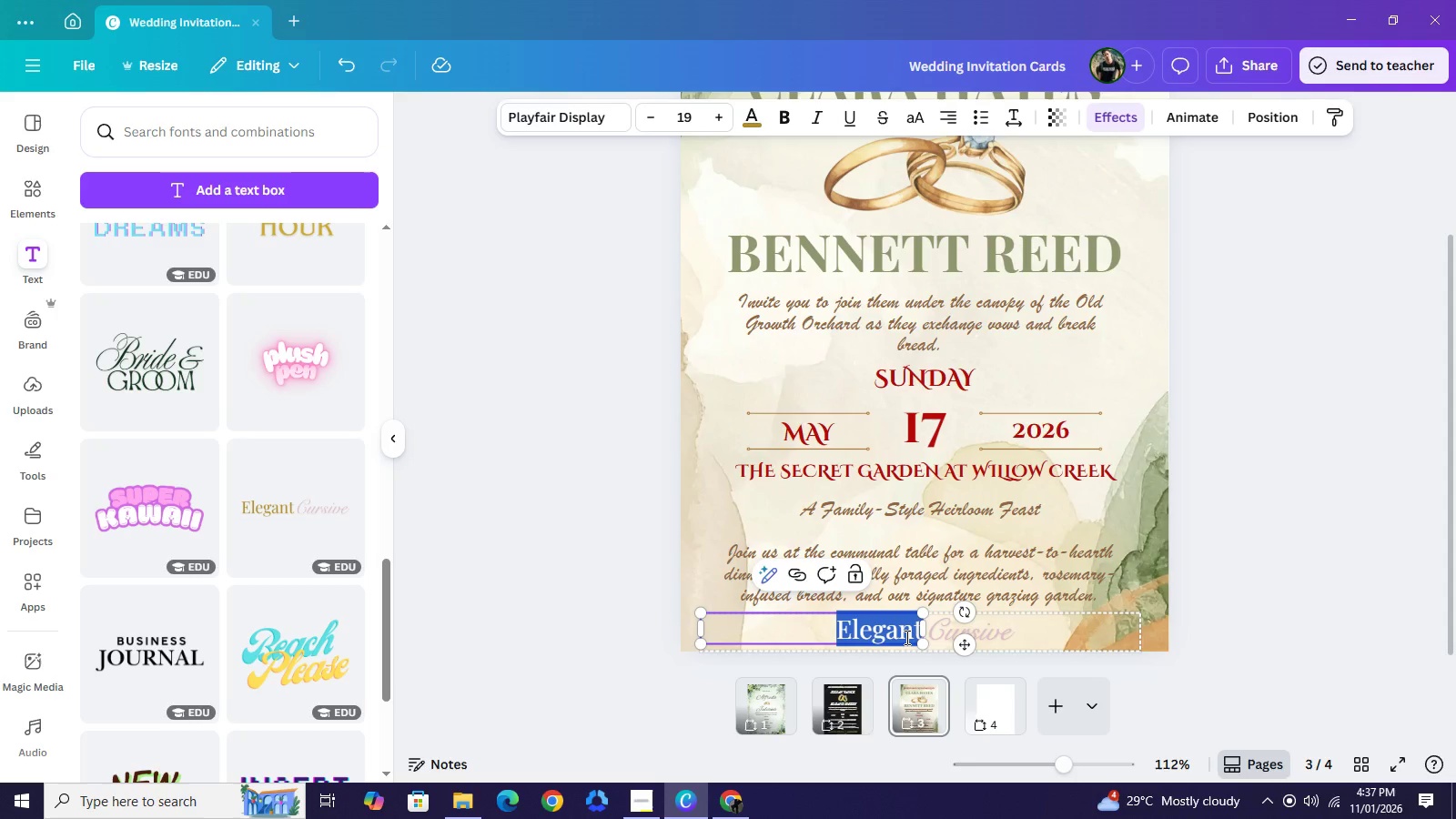 
double_click([905, 637])
 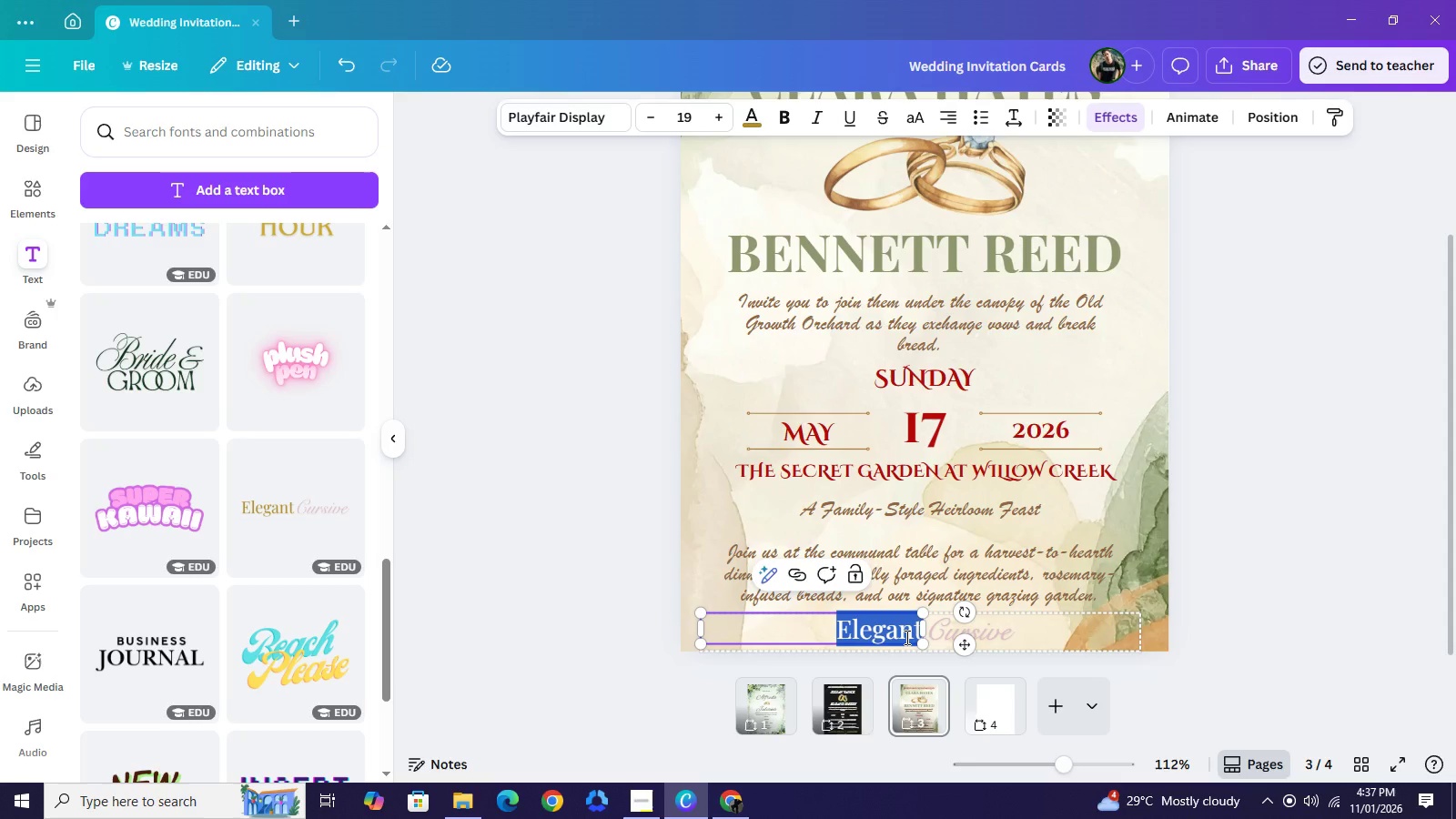 
triple_click([905, 637])
 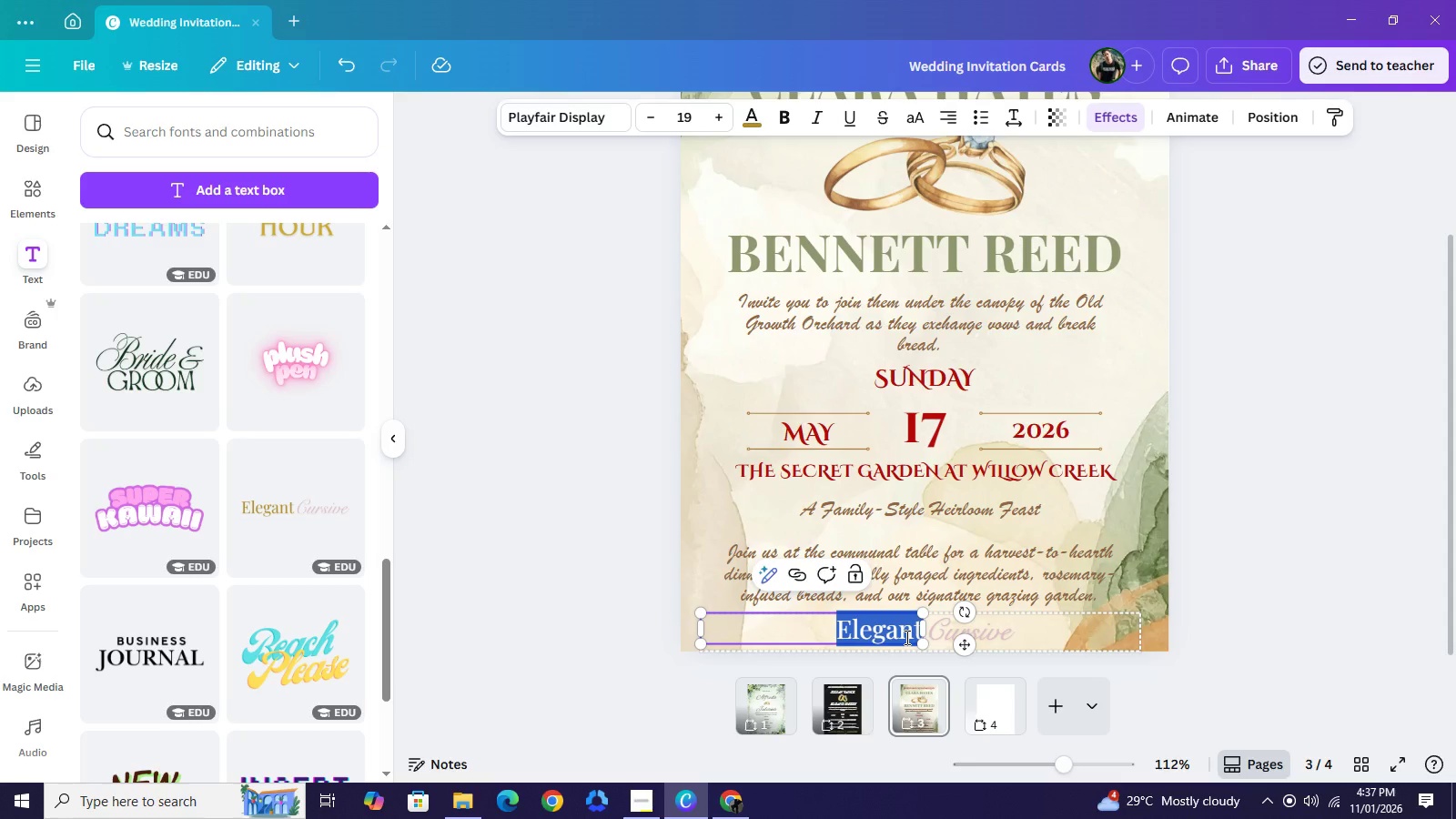 
type(Garden Attire)
 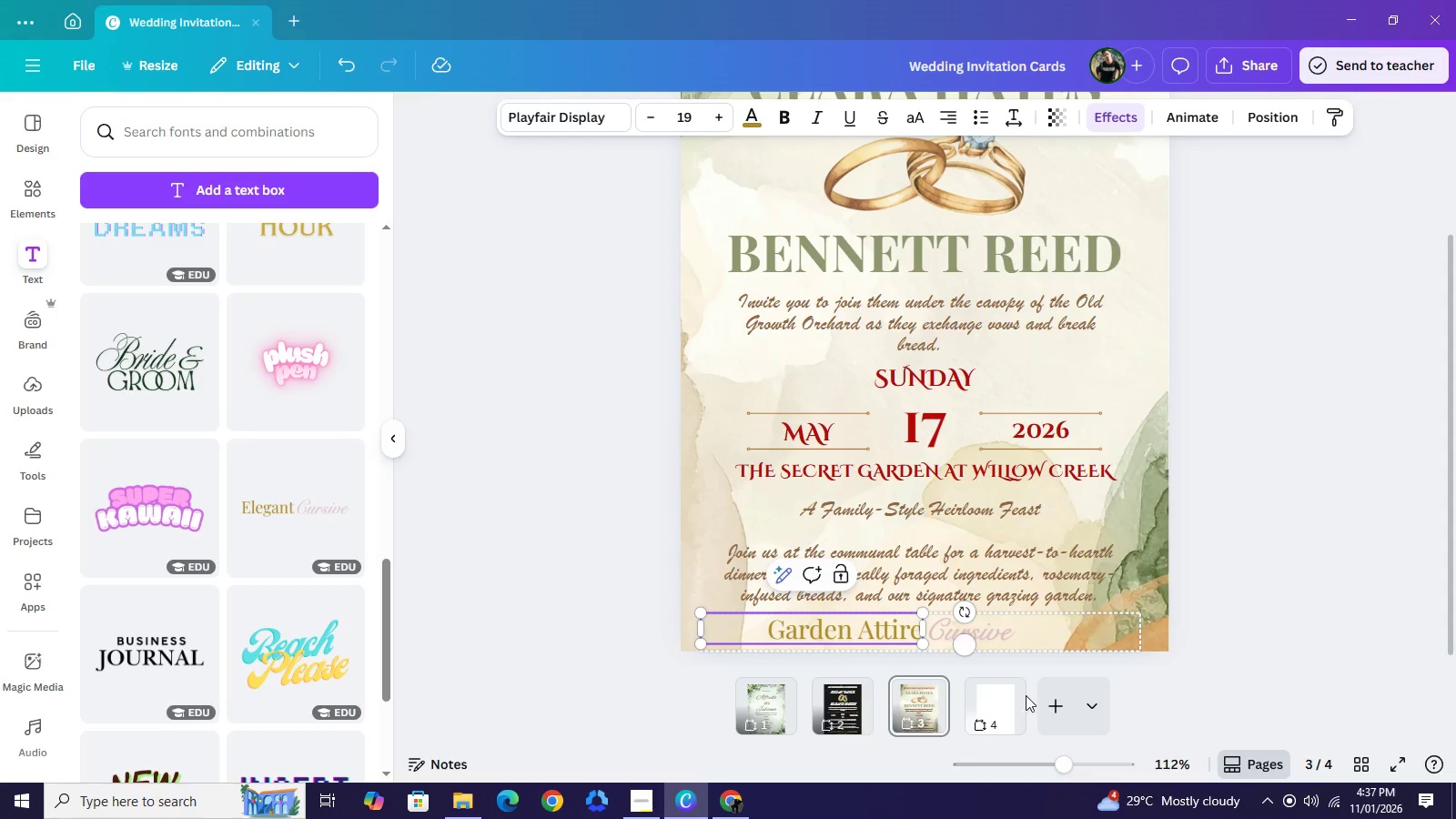 
left_click([1282, 516])
 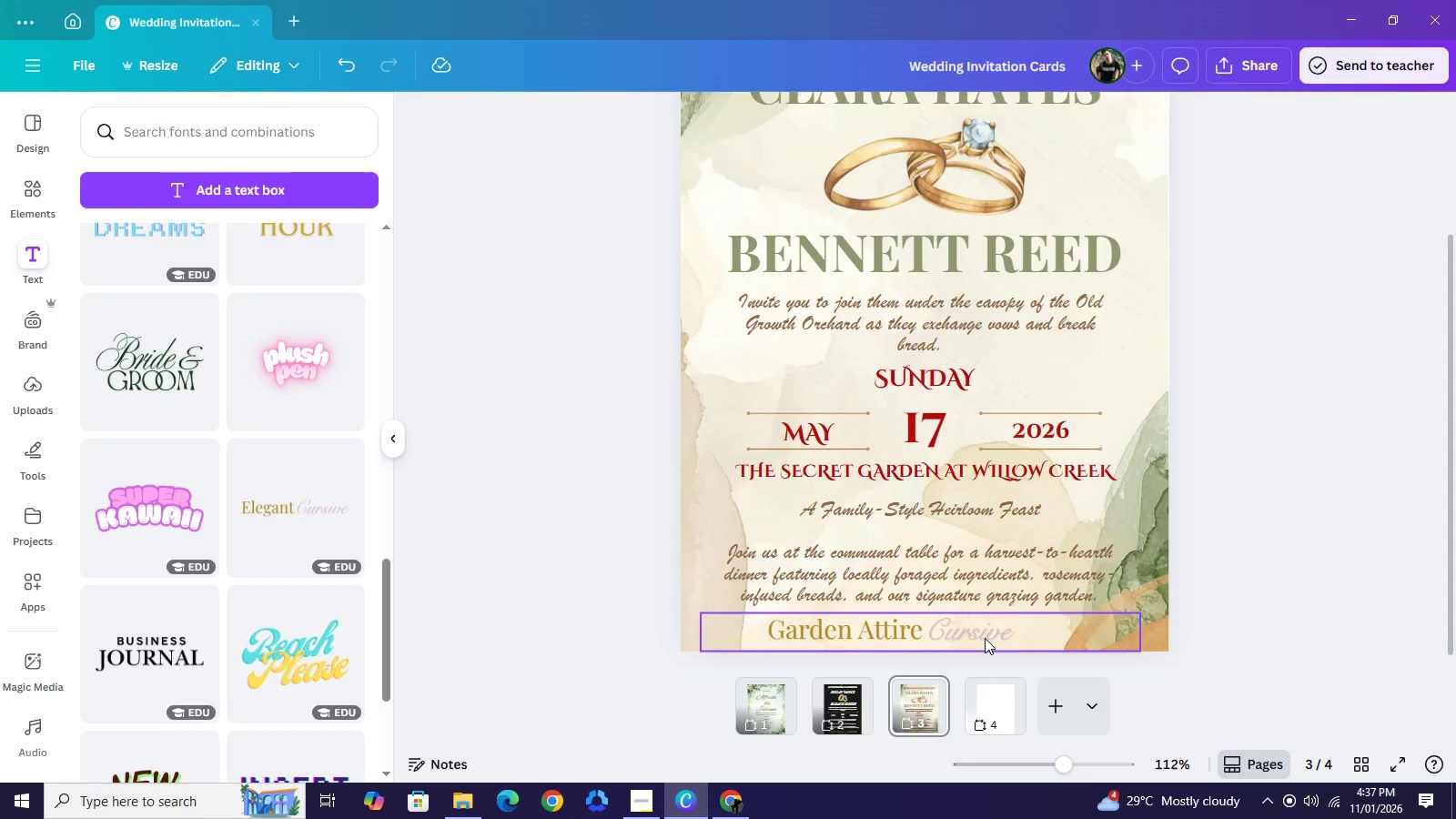 
double_click([985, 638])
 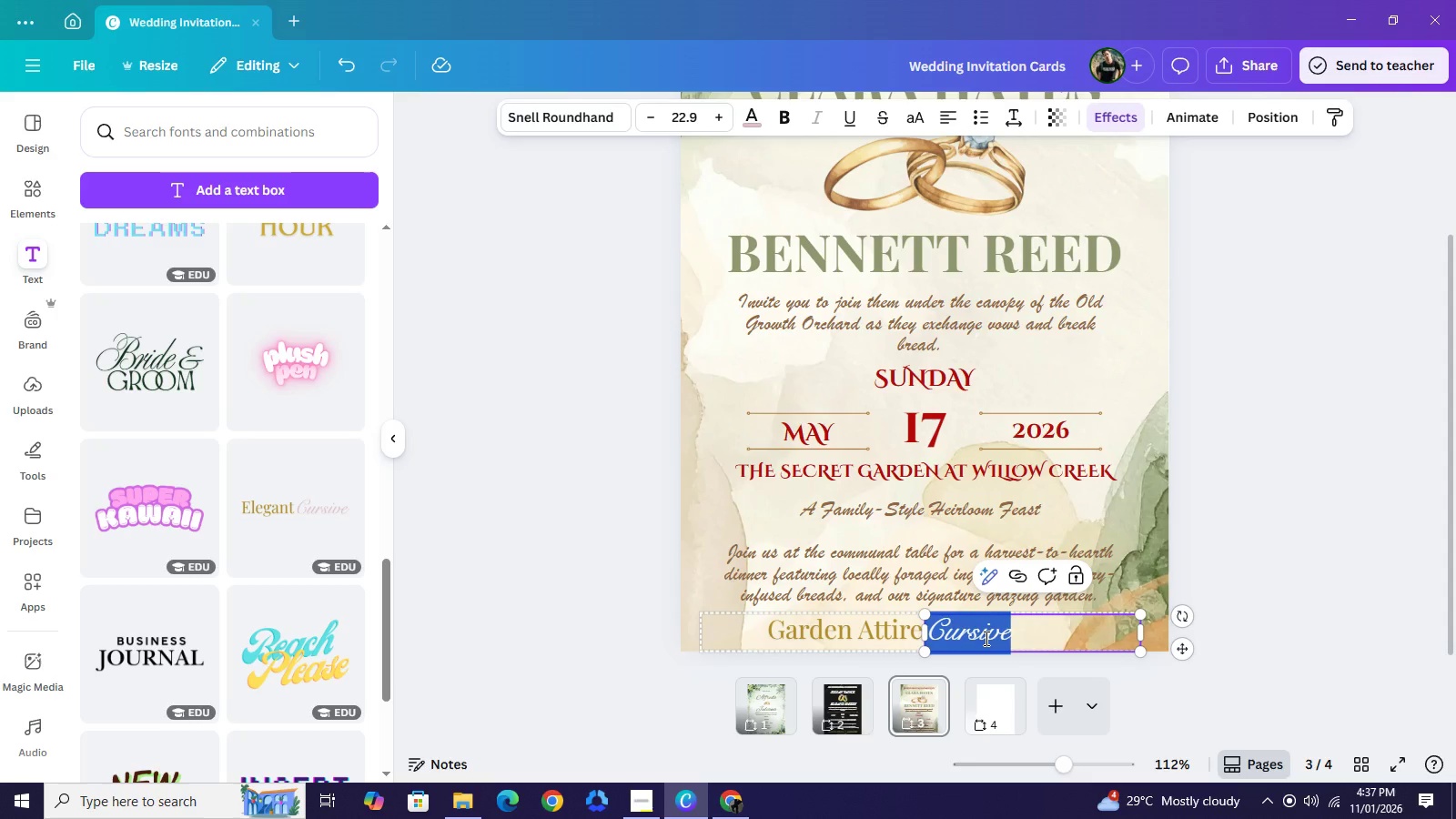 
type(Dinner & dancin)
key(Backspace)
key(Backspace)
key(Backspace)
key(Backspace)
key(Backspace)
key(Backspace)
type(Dancing To Follow)
 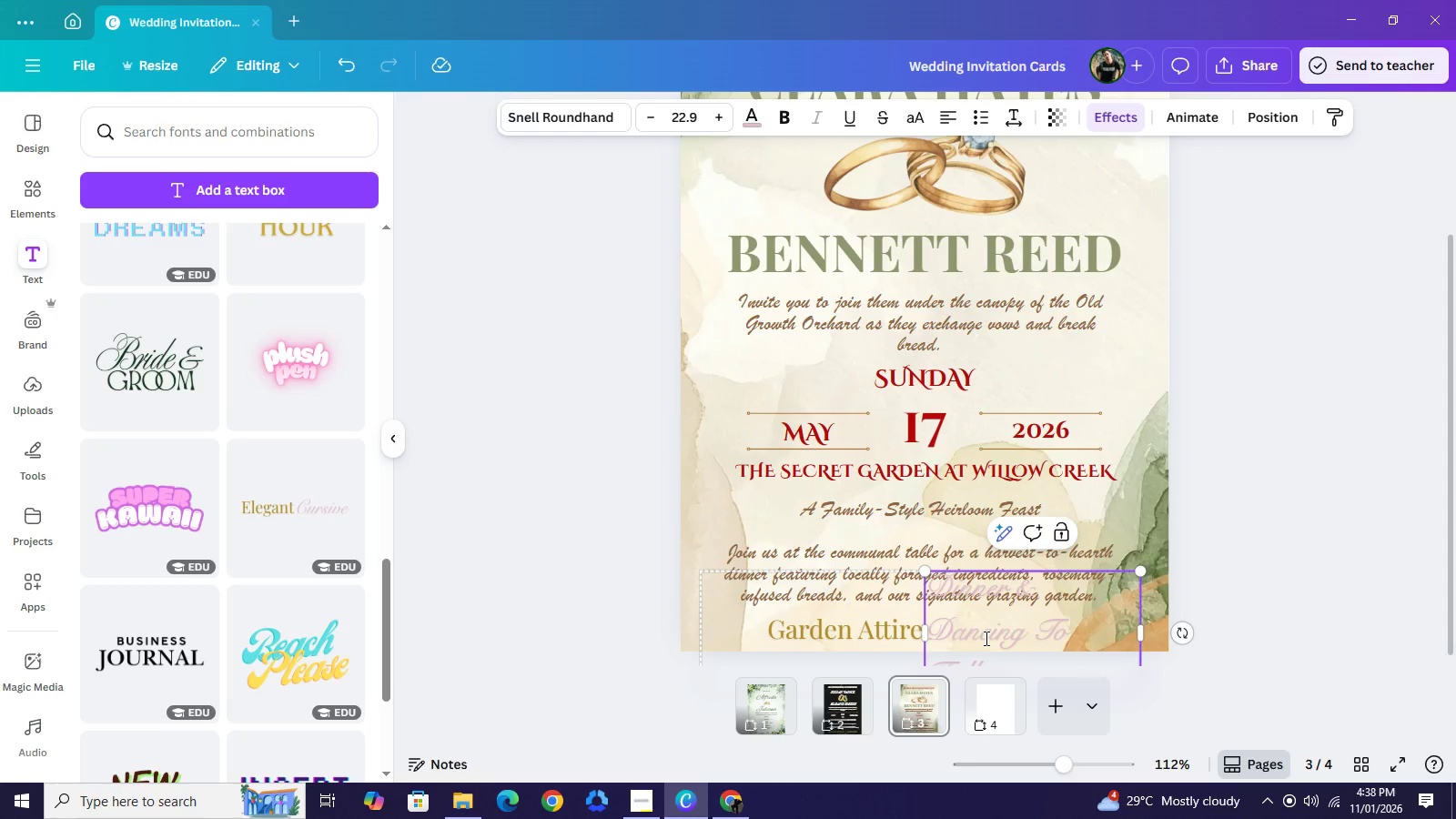 
left_click([1282, 563])
 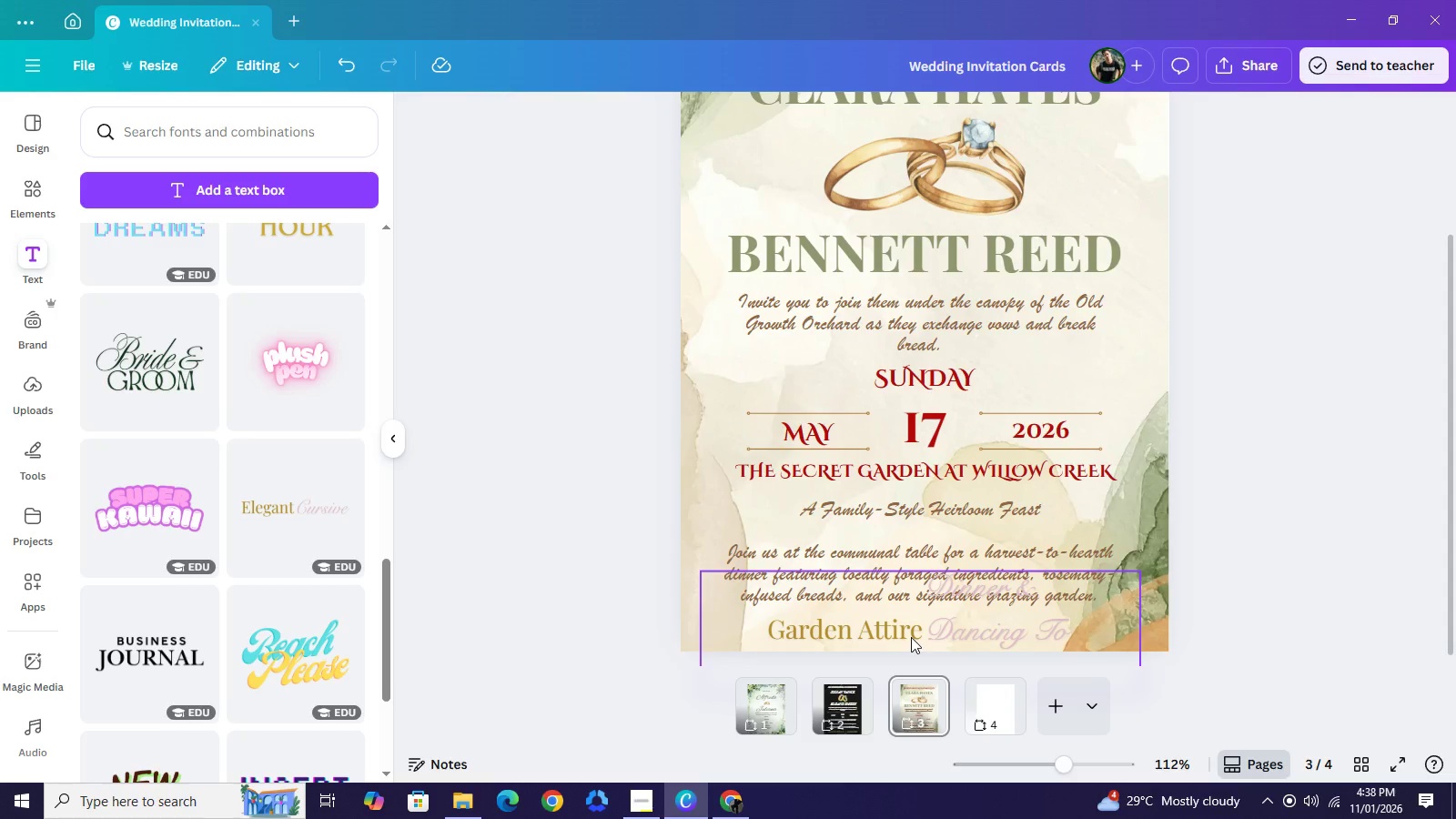 
left_click([911, 637])
 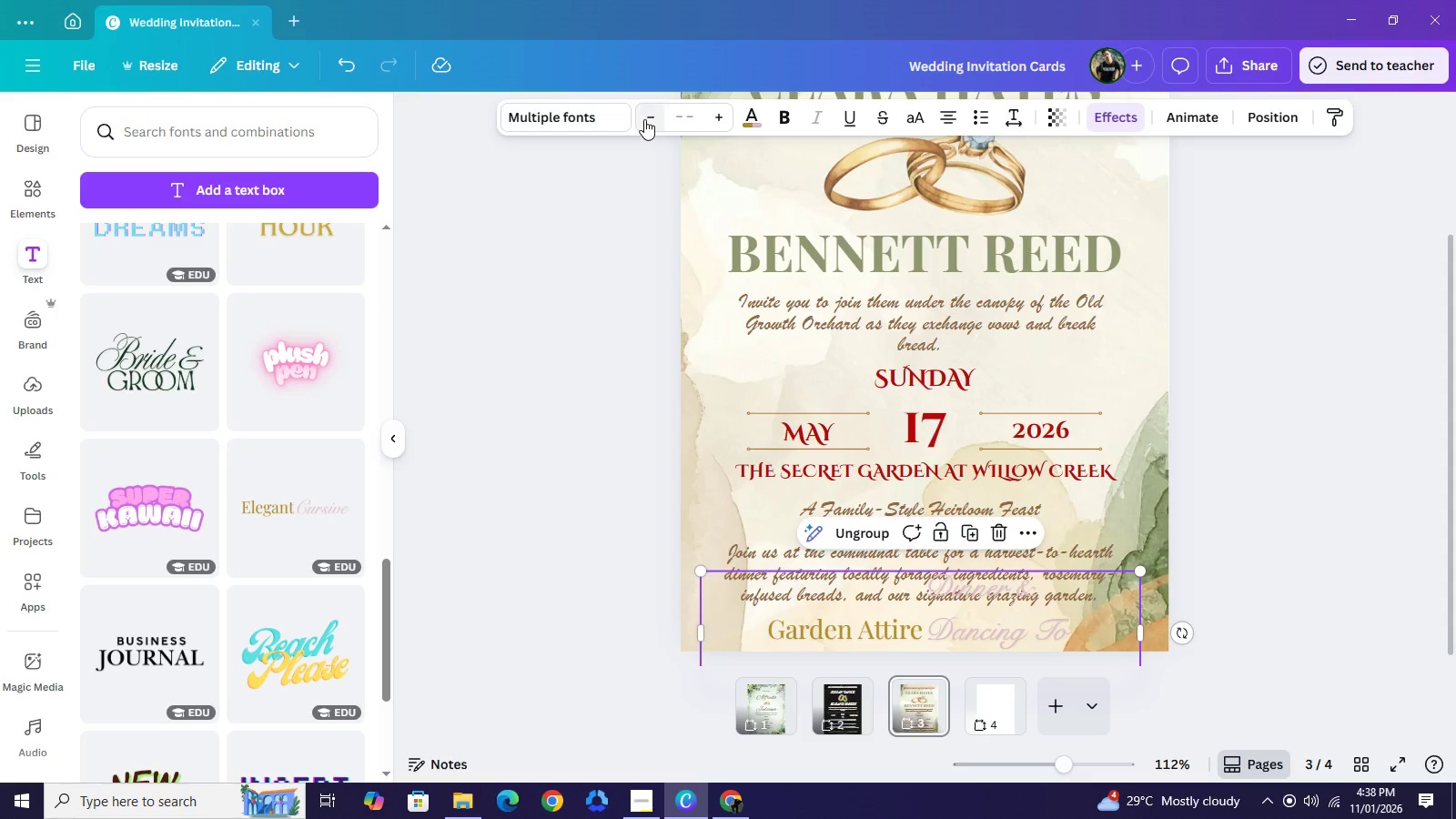 
left_click([644, 119])
 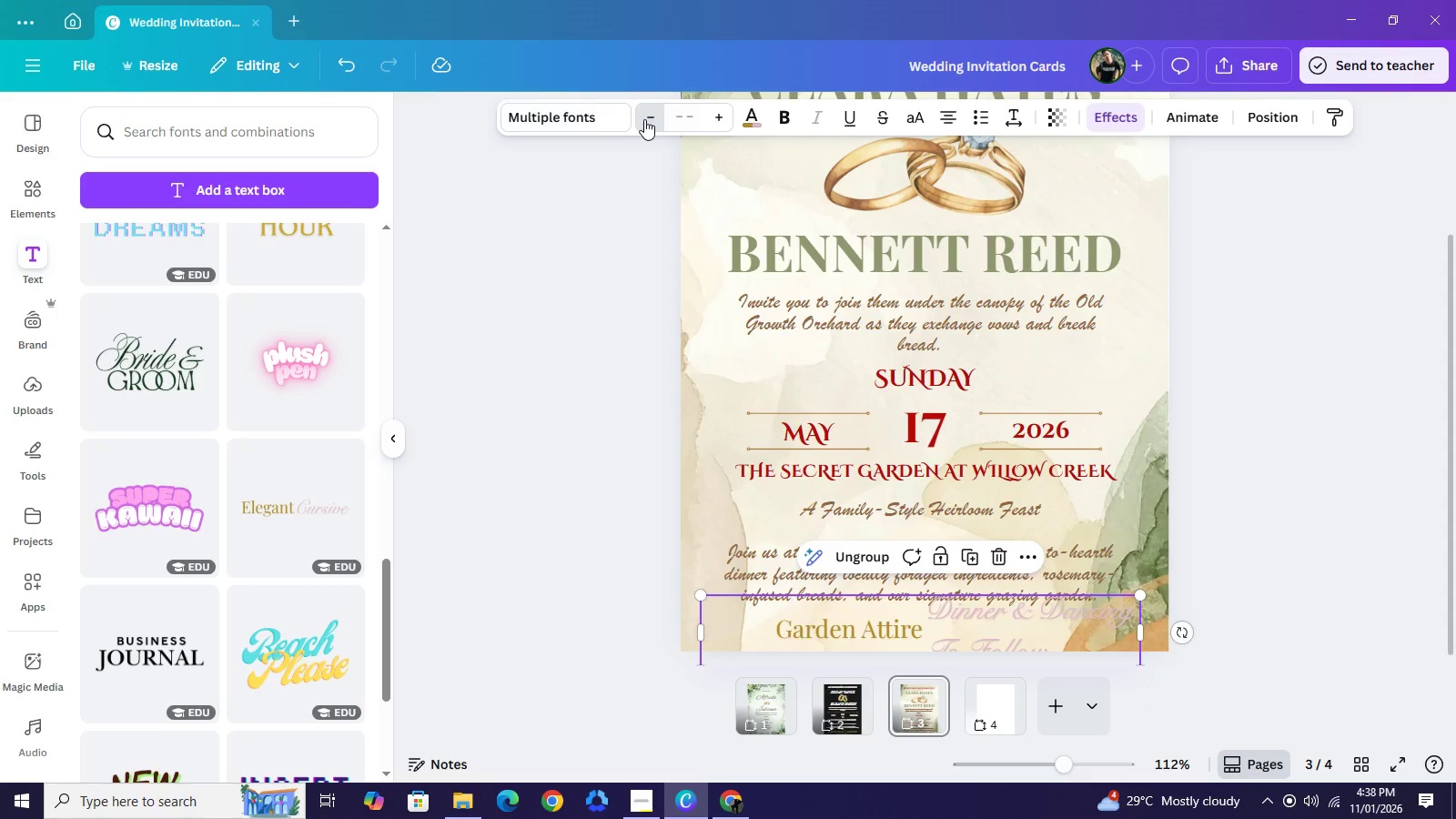 
double_click([644, 119])
 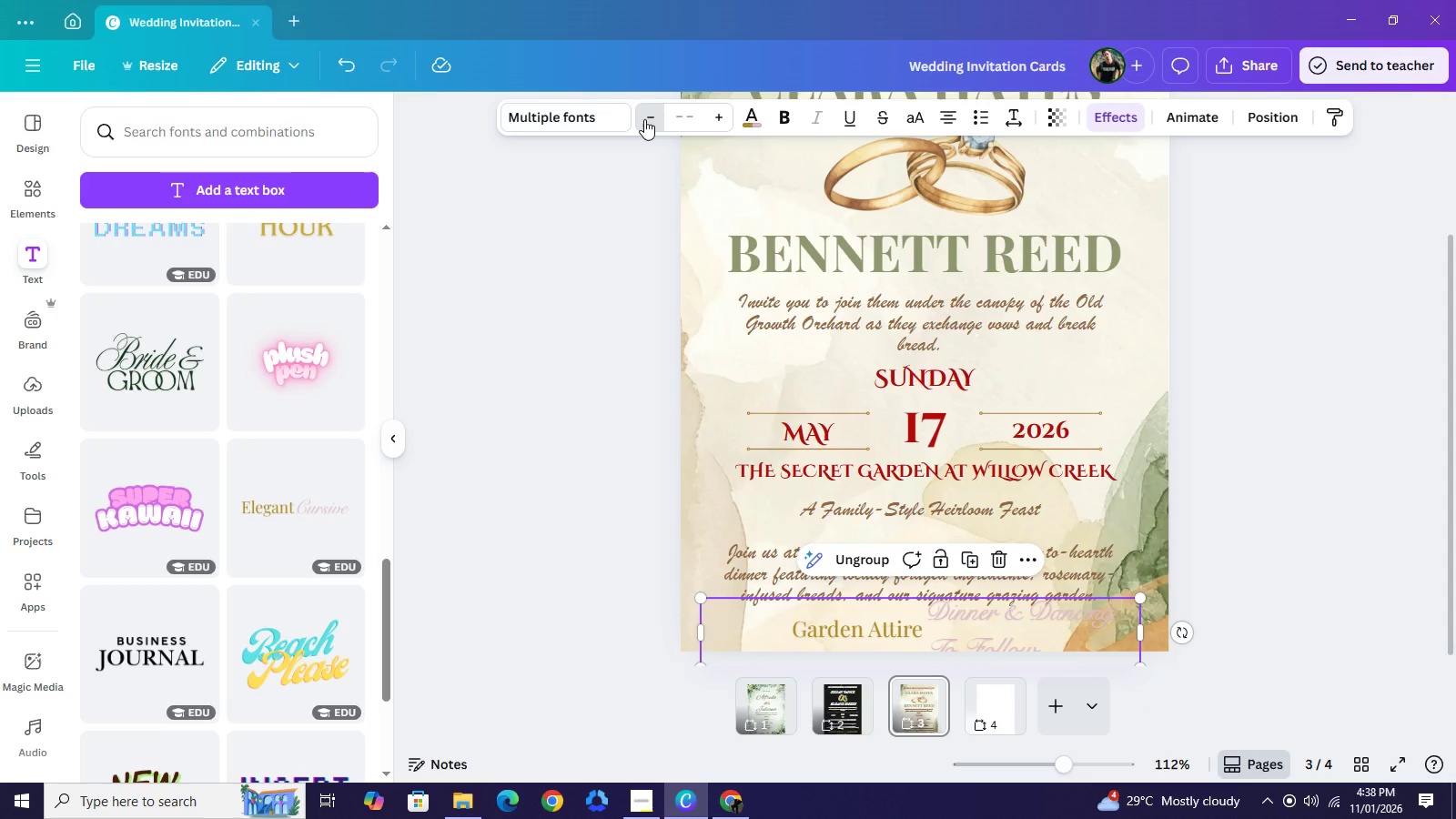 
double_click([644, 119])
 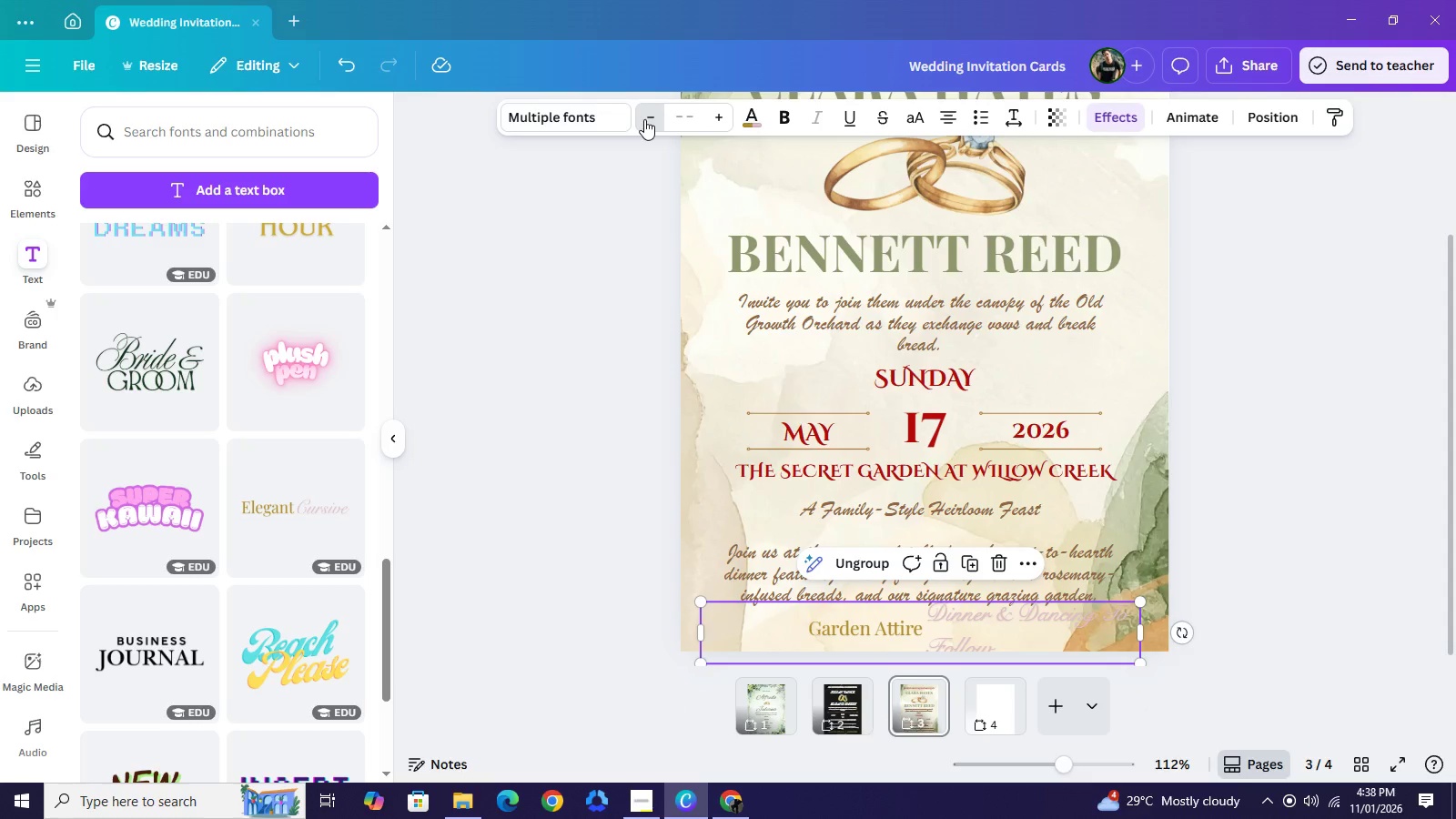 
triple_click([644, 119])
 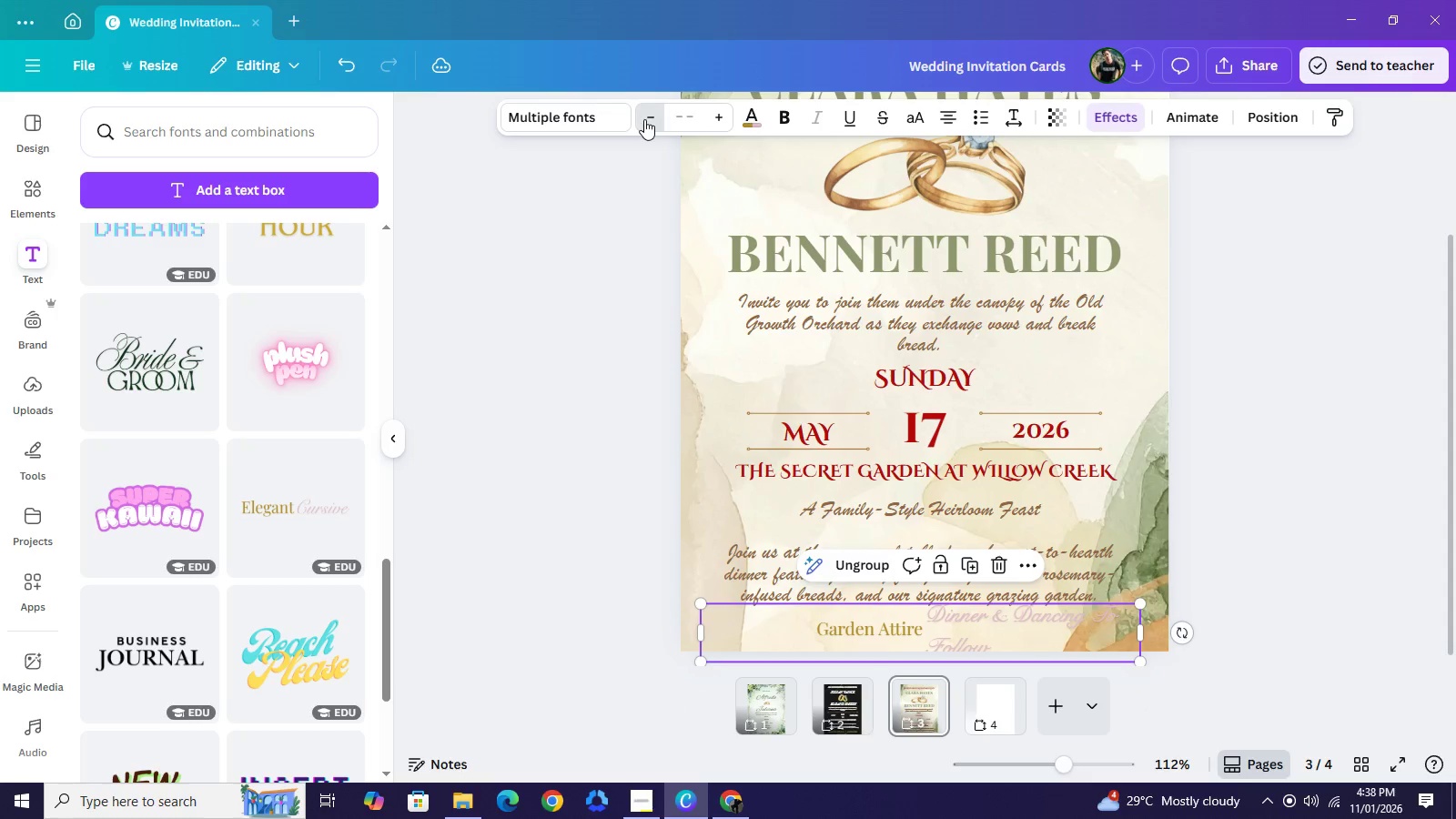 
triple_click([644, 119])
 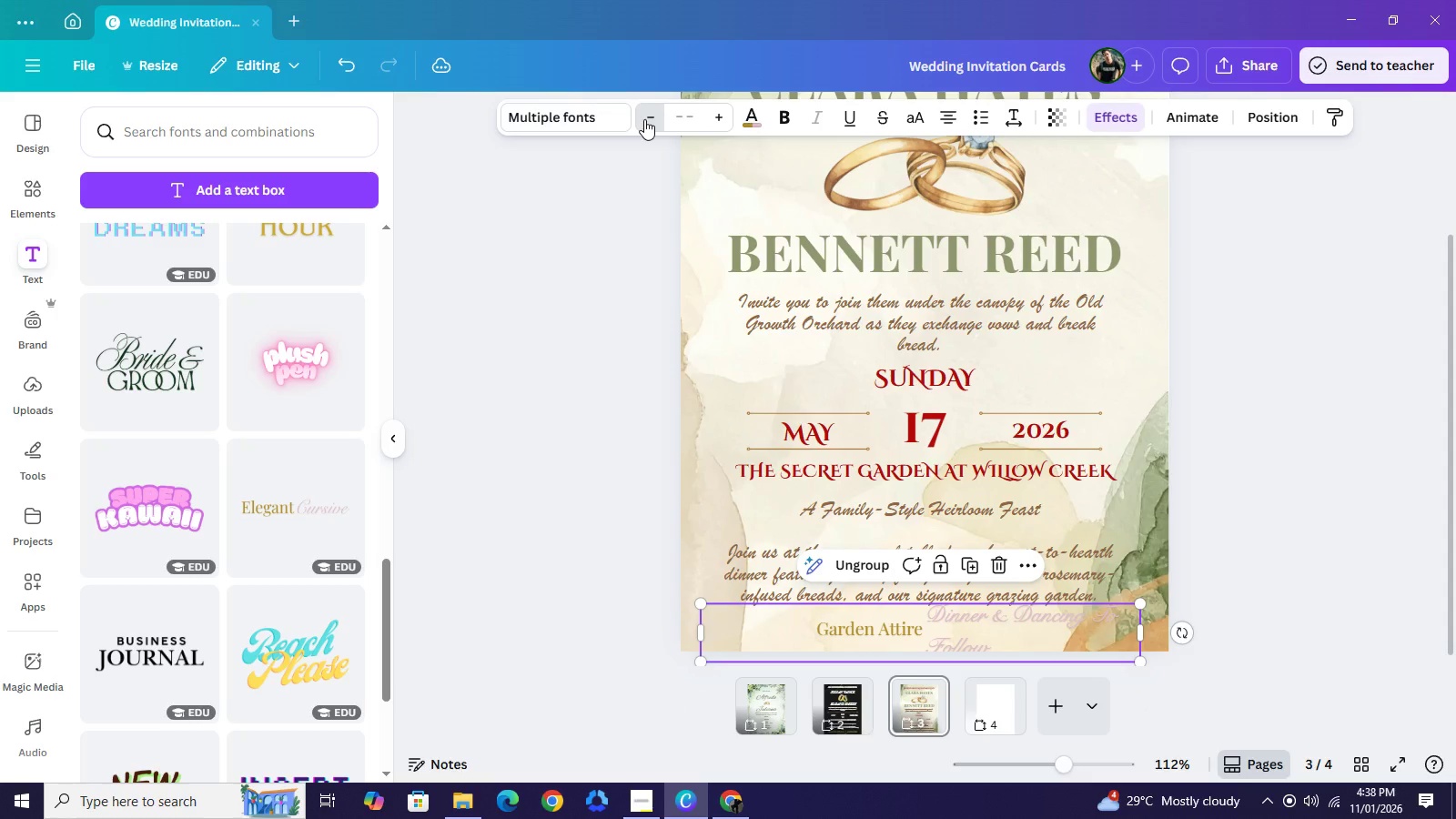 
triple_click([644, 119])
 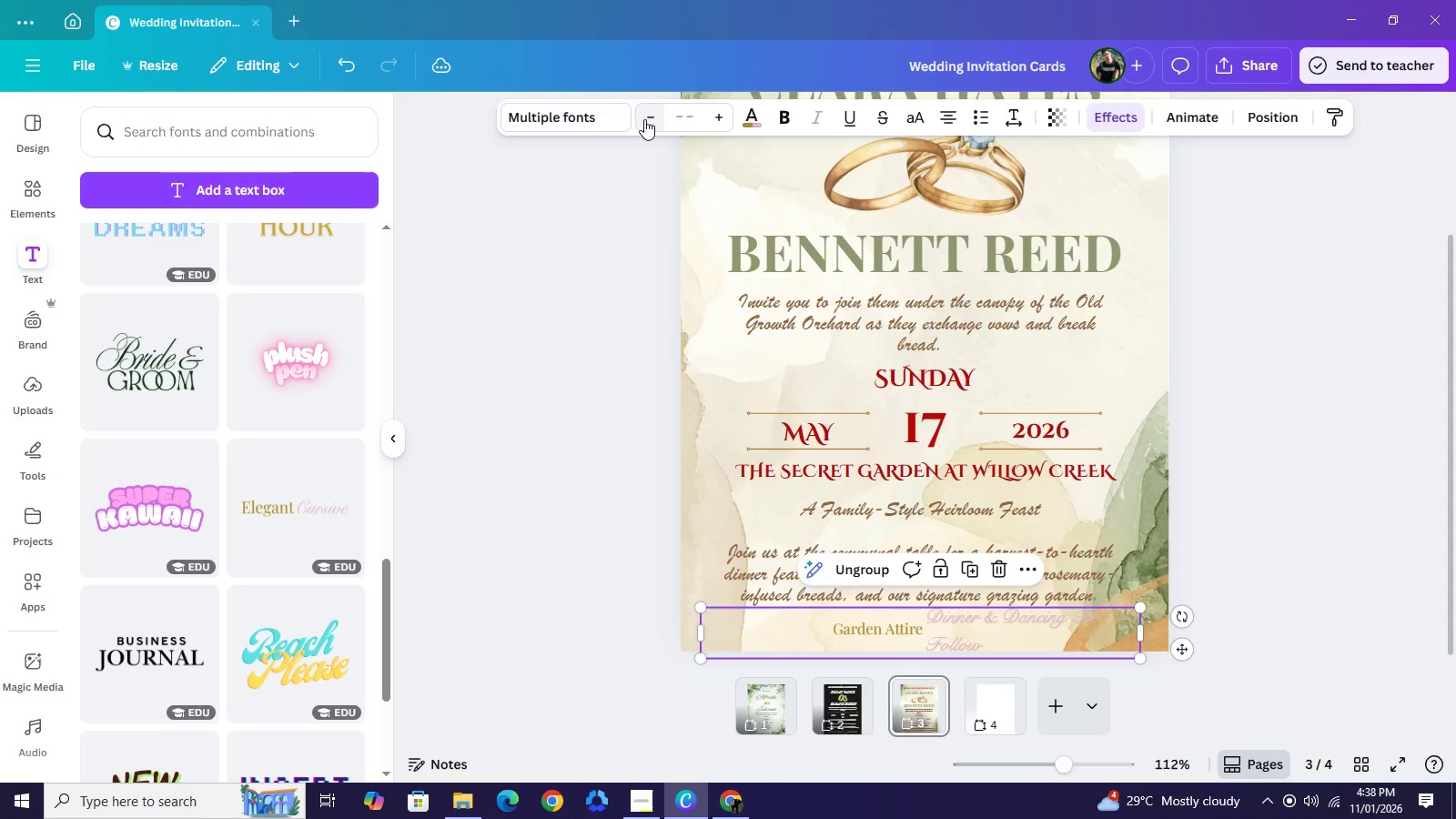 
triple_click([644, 119])
 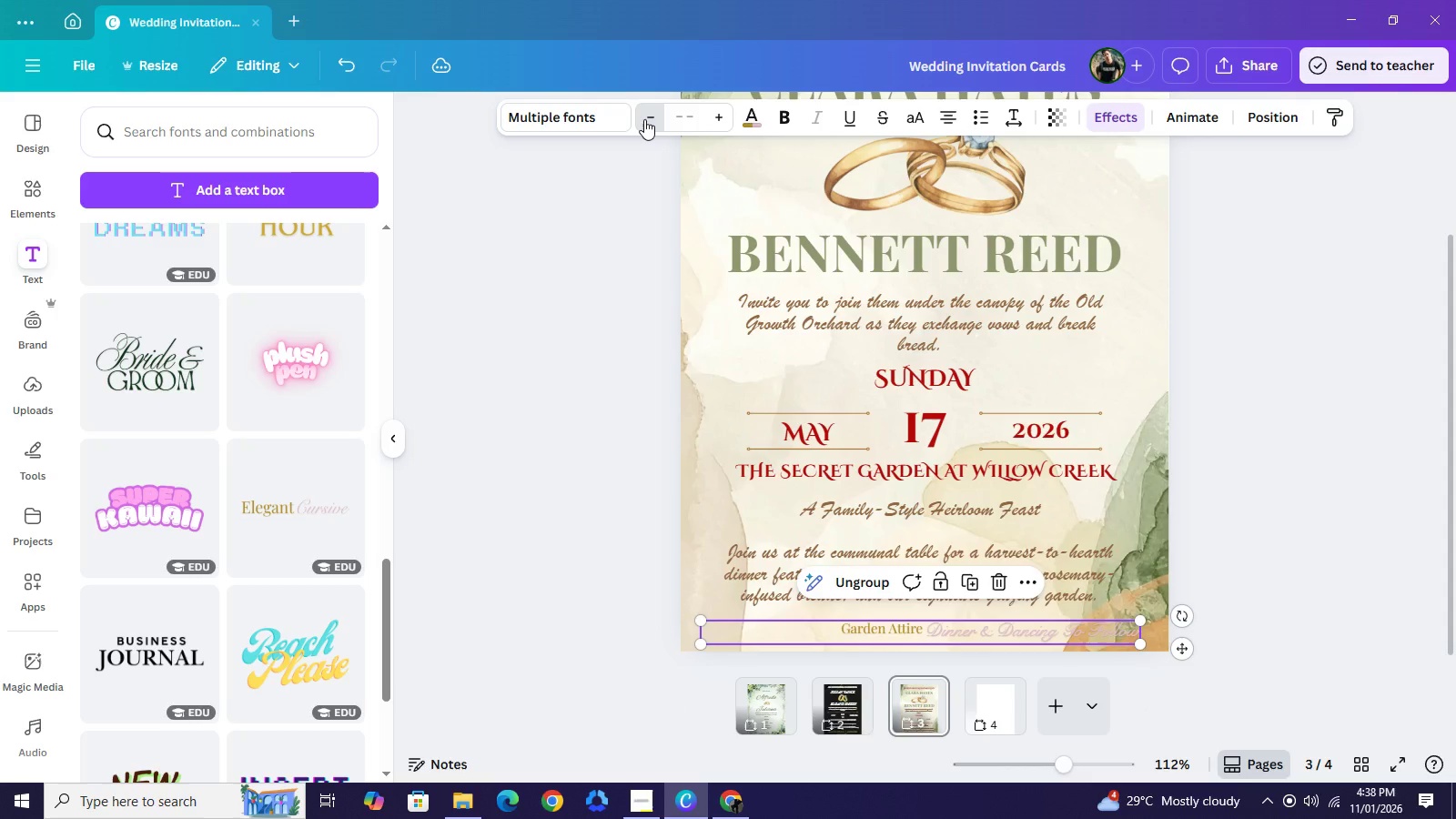 
double_click([644, 119])
 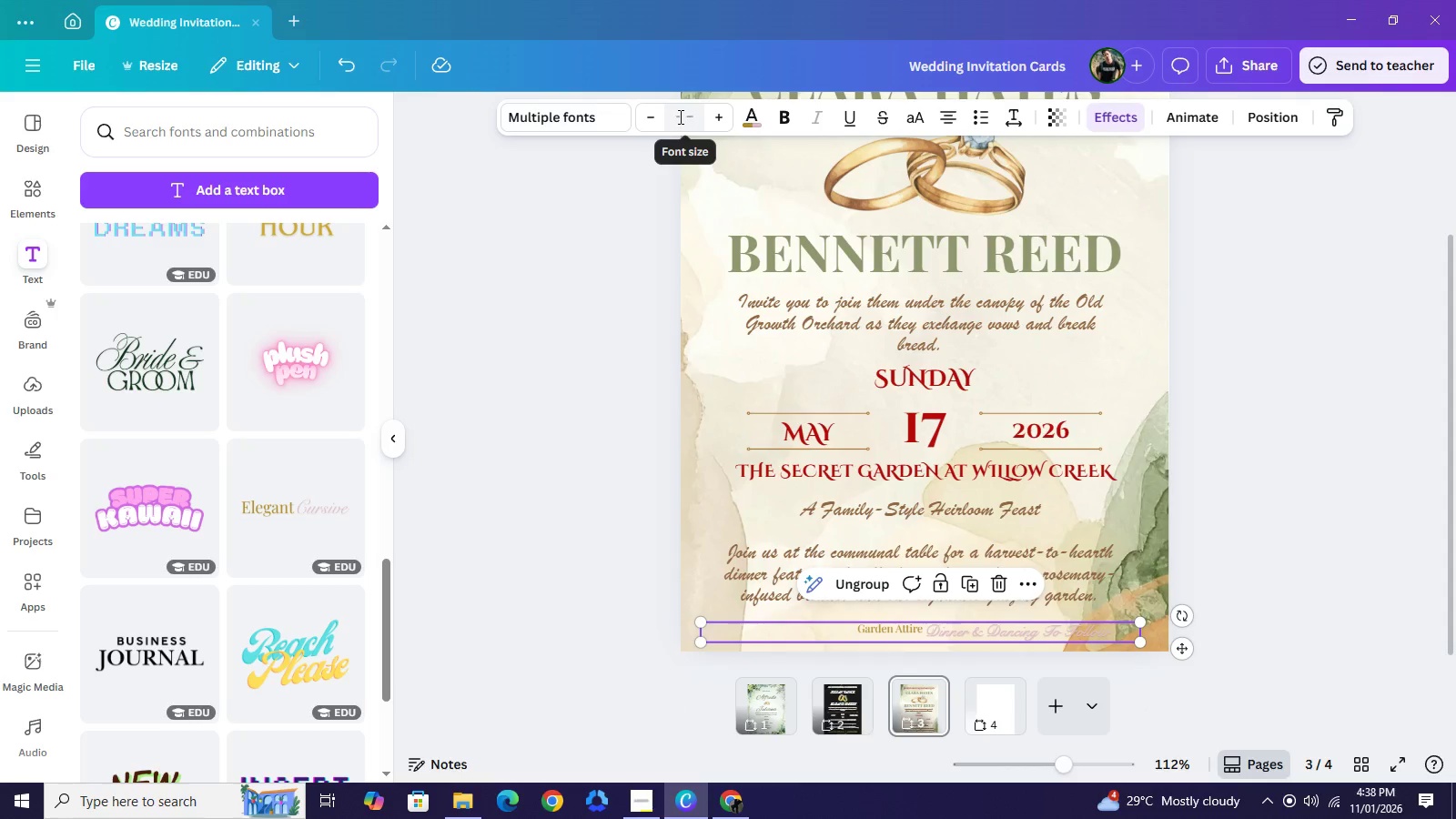 
left_click([683, 119])
 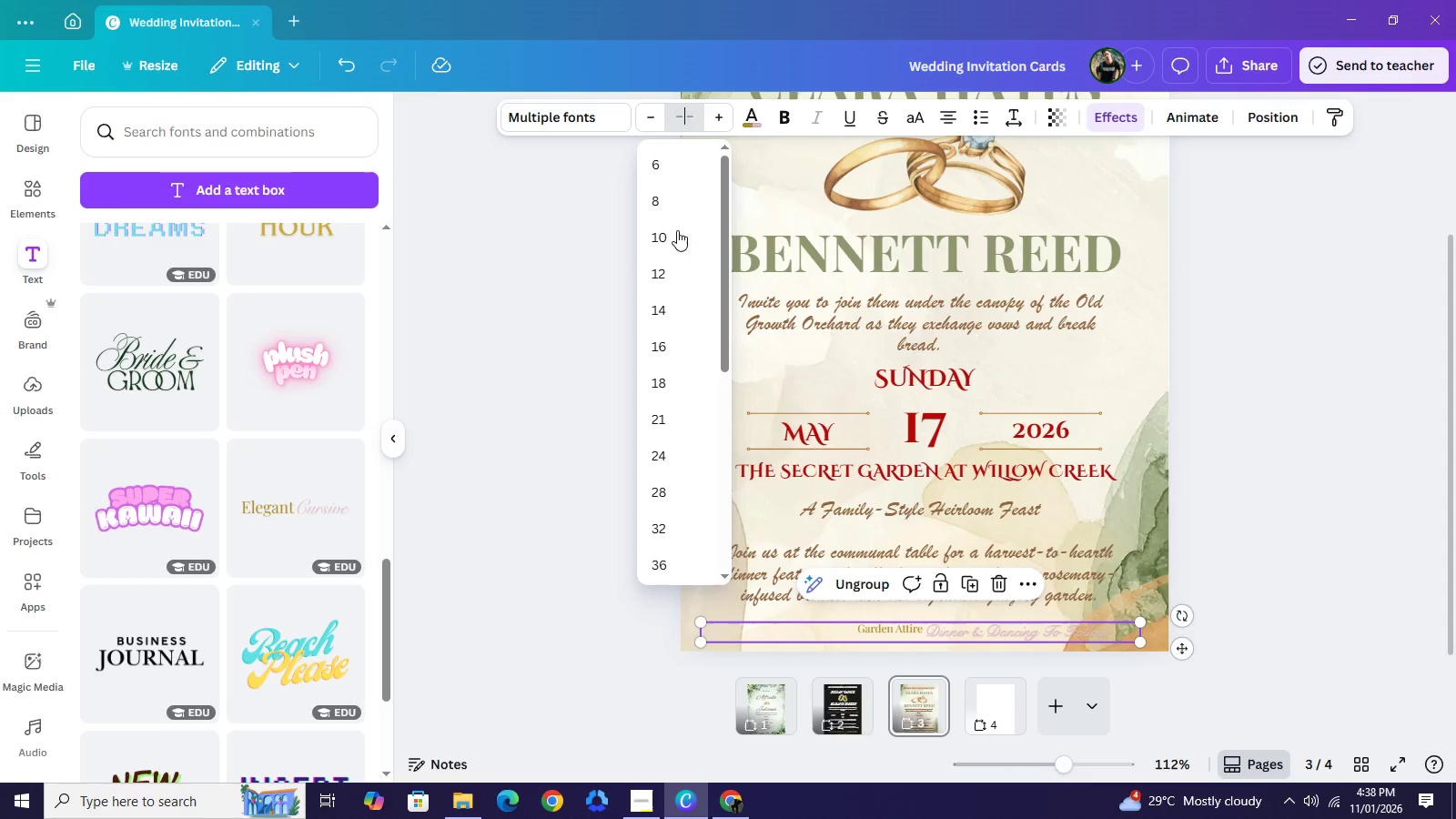 
left_click([677, 230])
 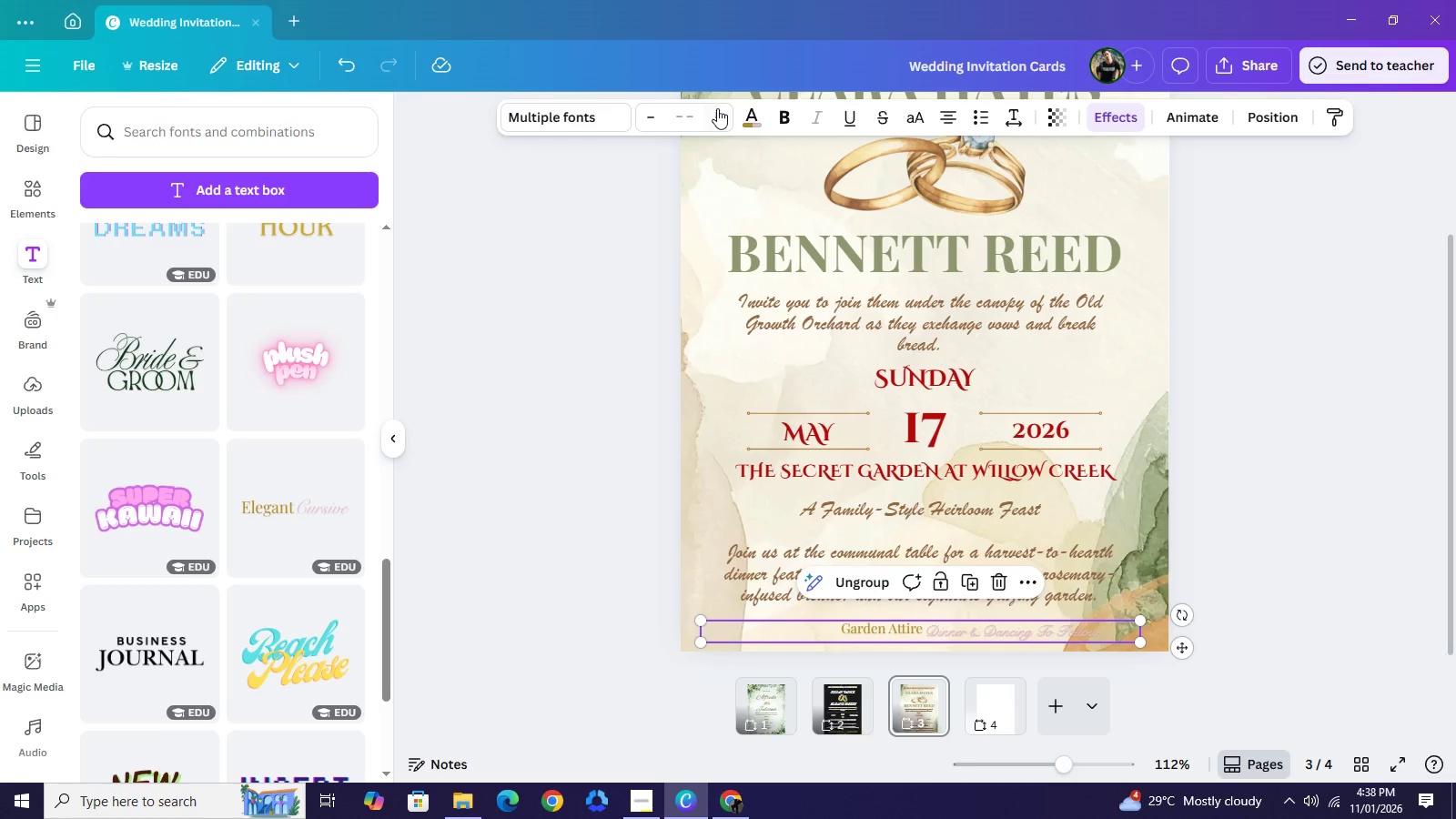 
left_click([720, 115])
 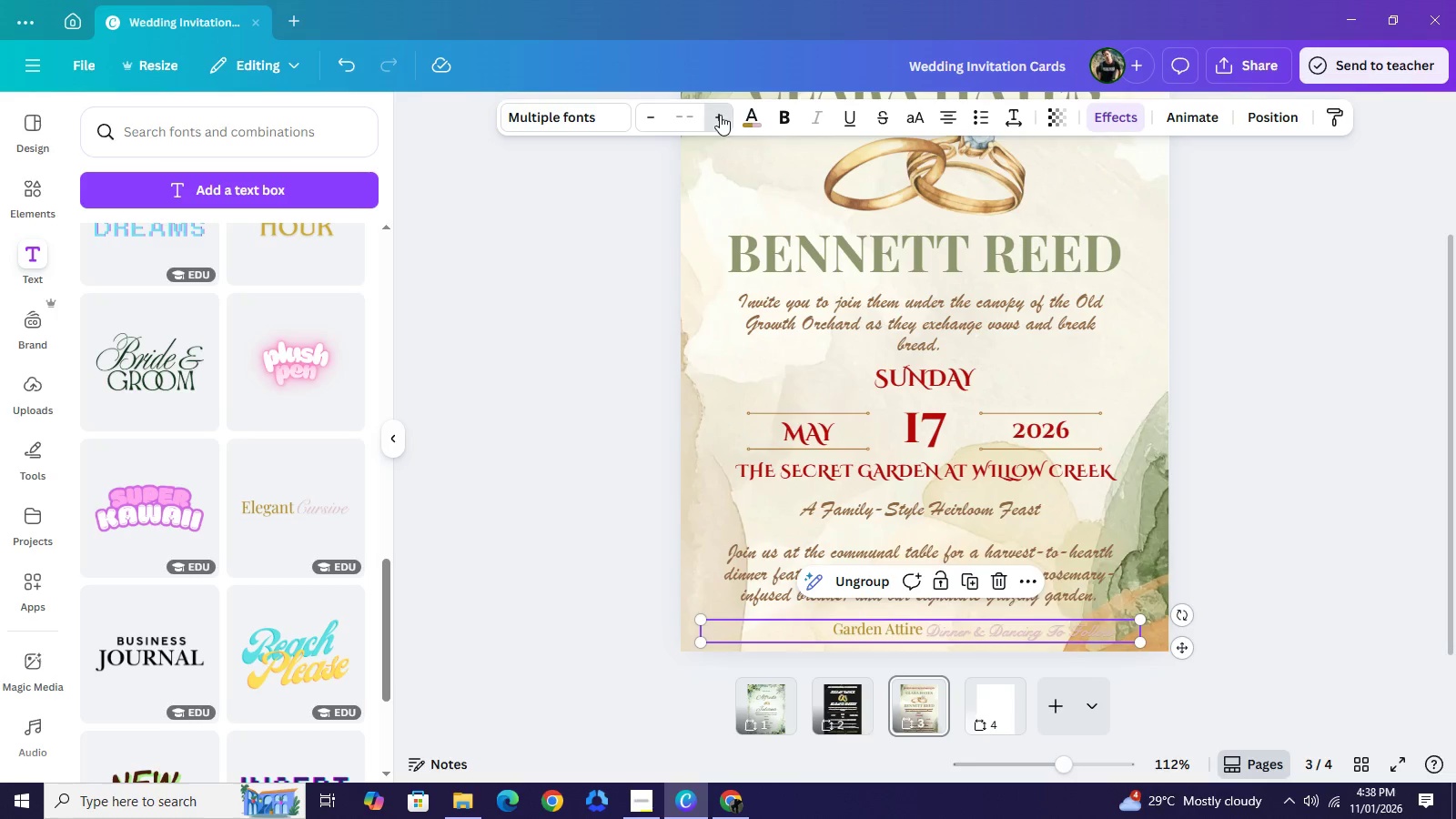 
left_click([720, 115])
 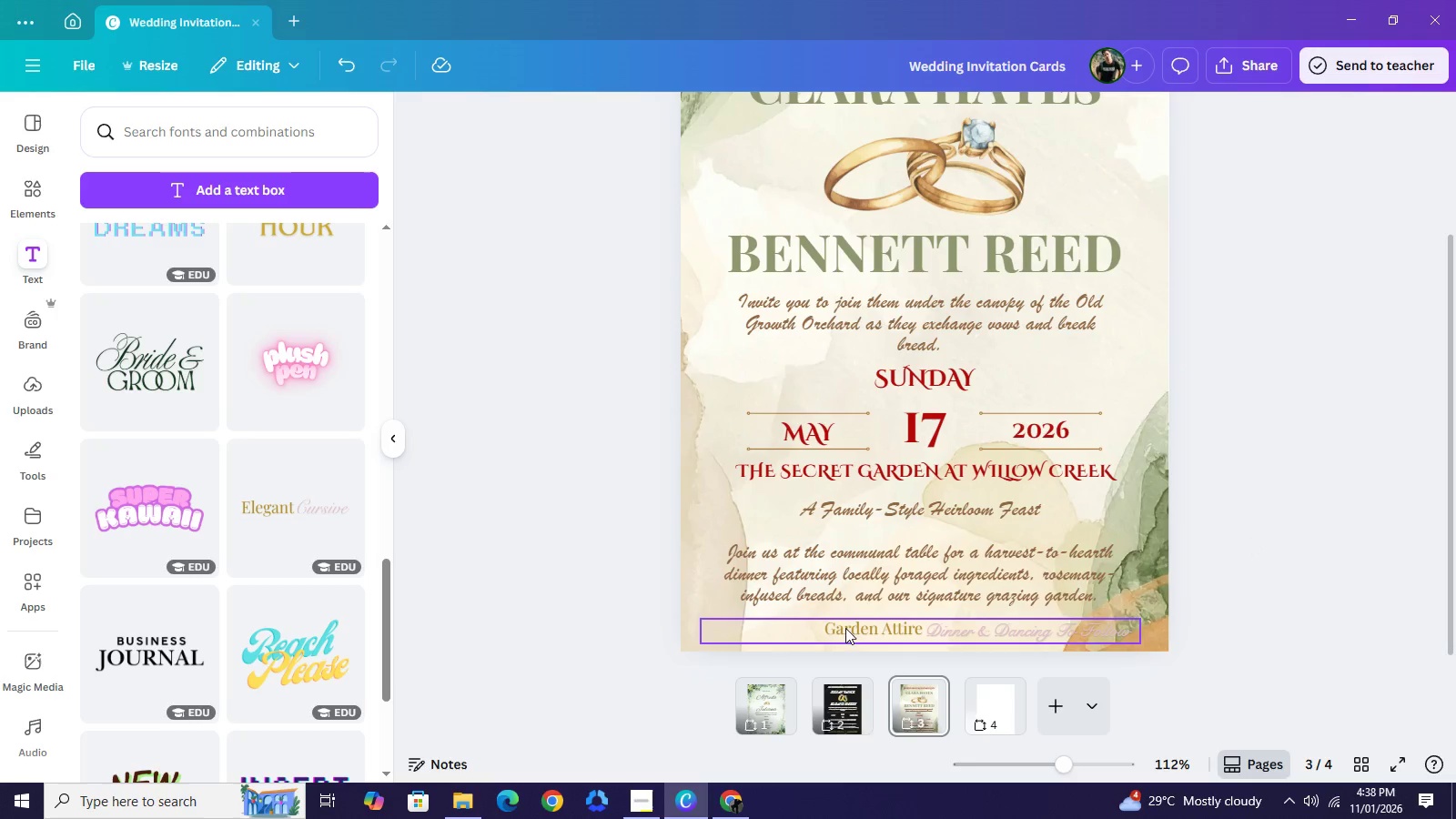 
left_click([870, 630])
 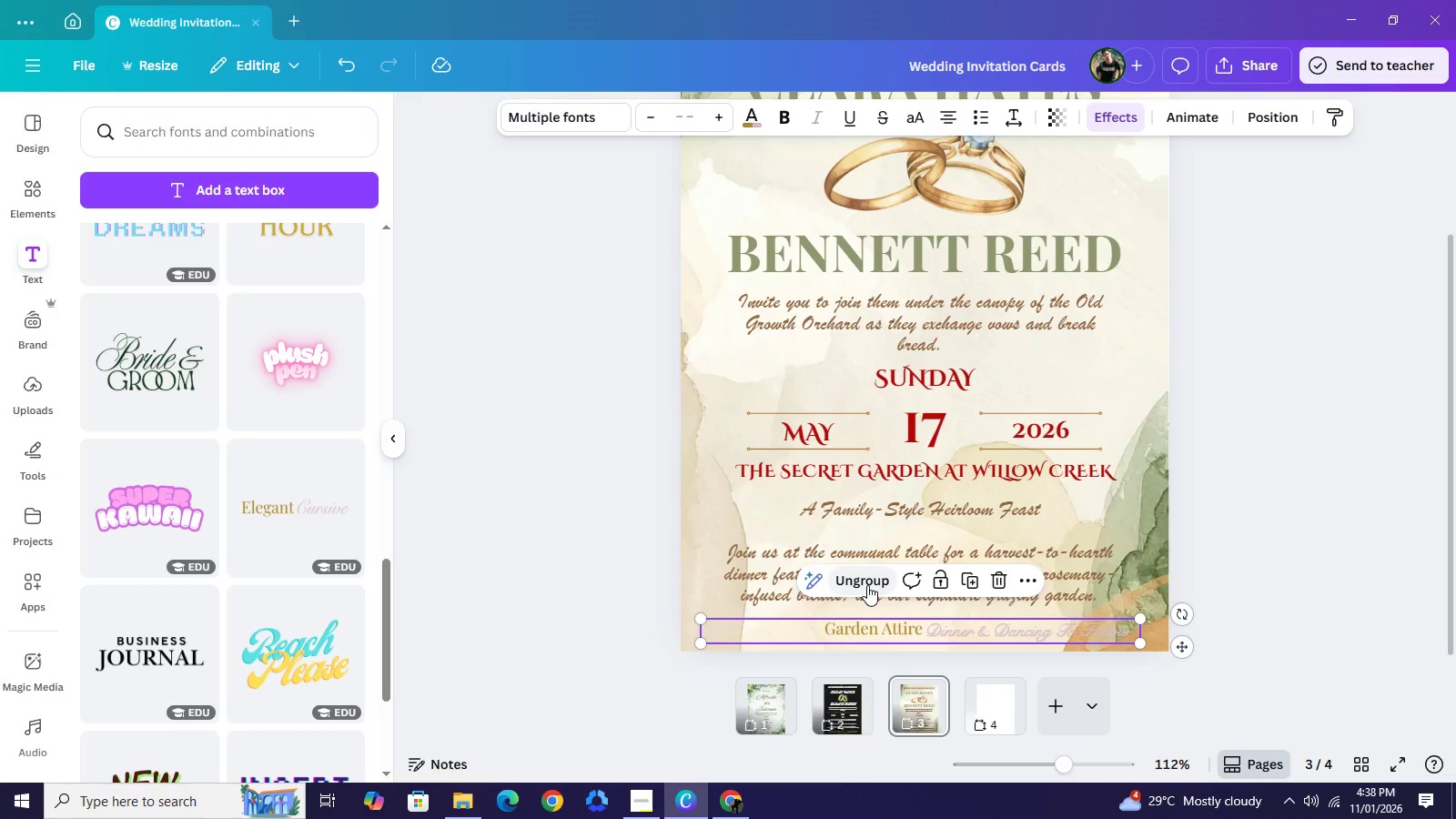 
left_click([867, 585])
 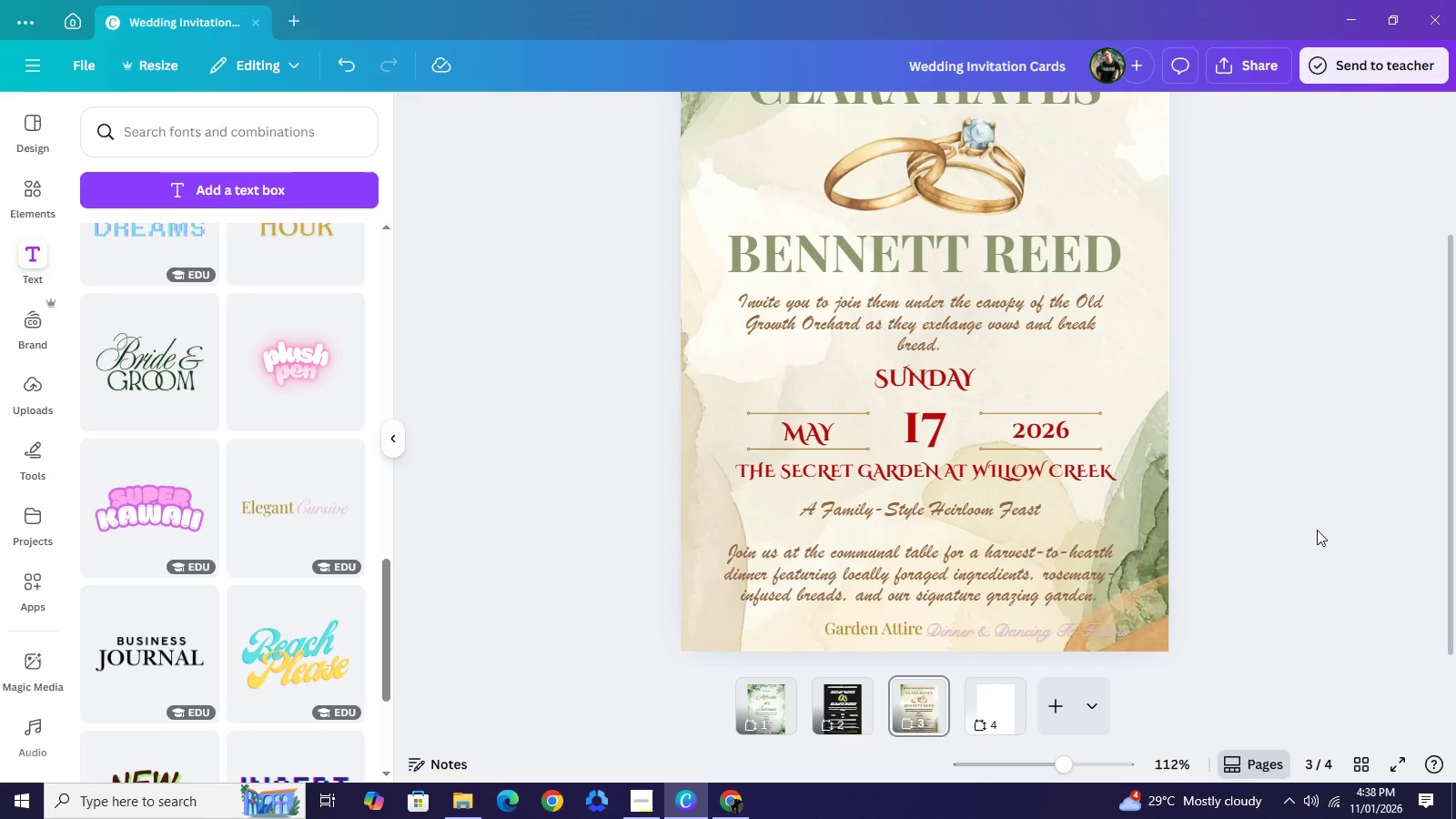 
left_click([1317, 530])
 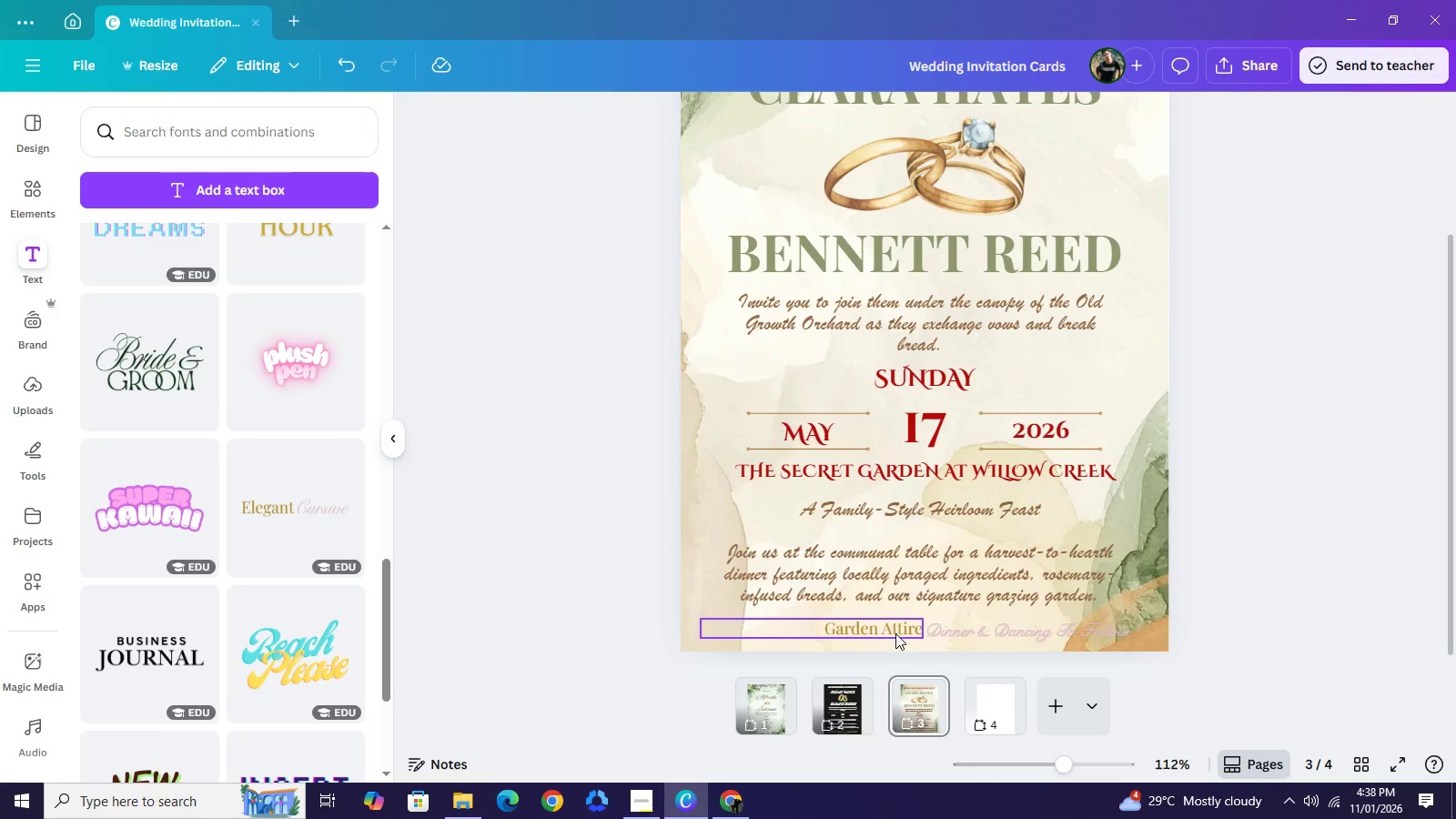 
left_click([895, 629])
 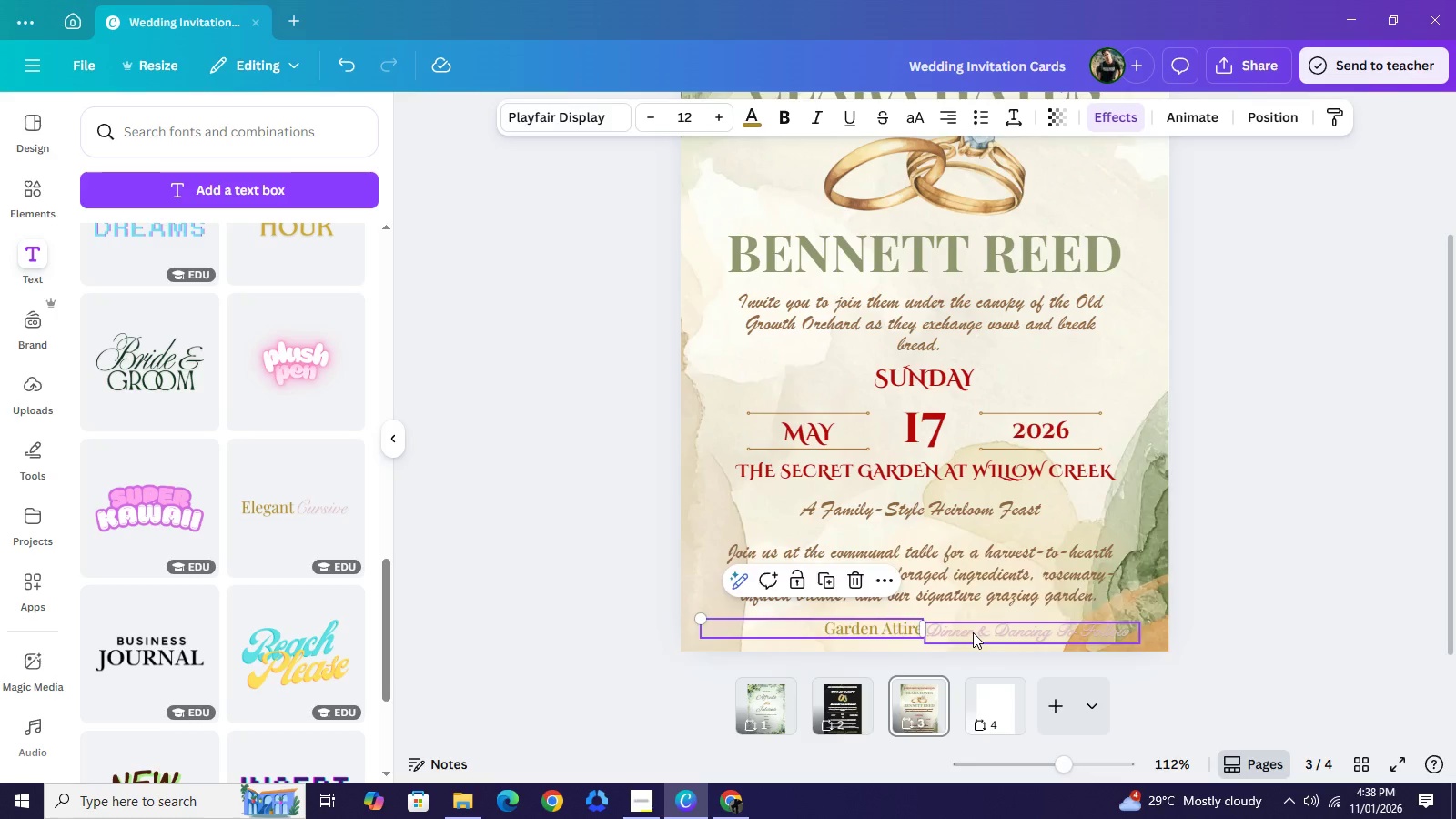 
left_click([973, 632])
 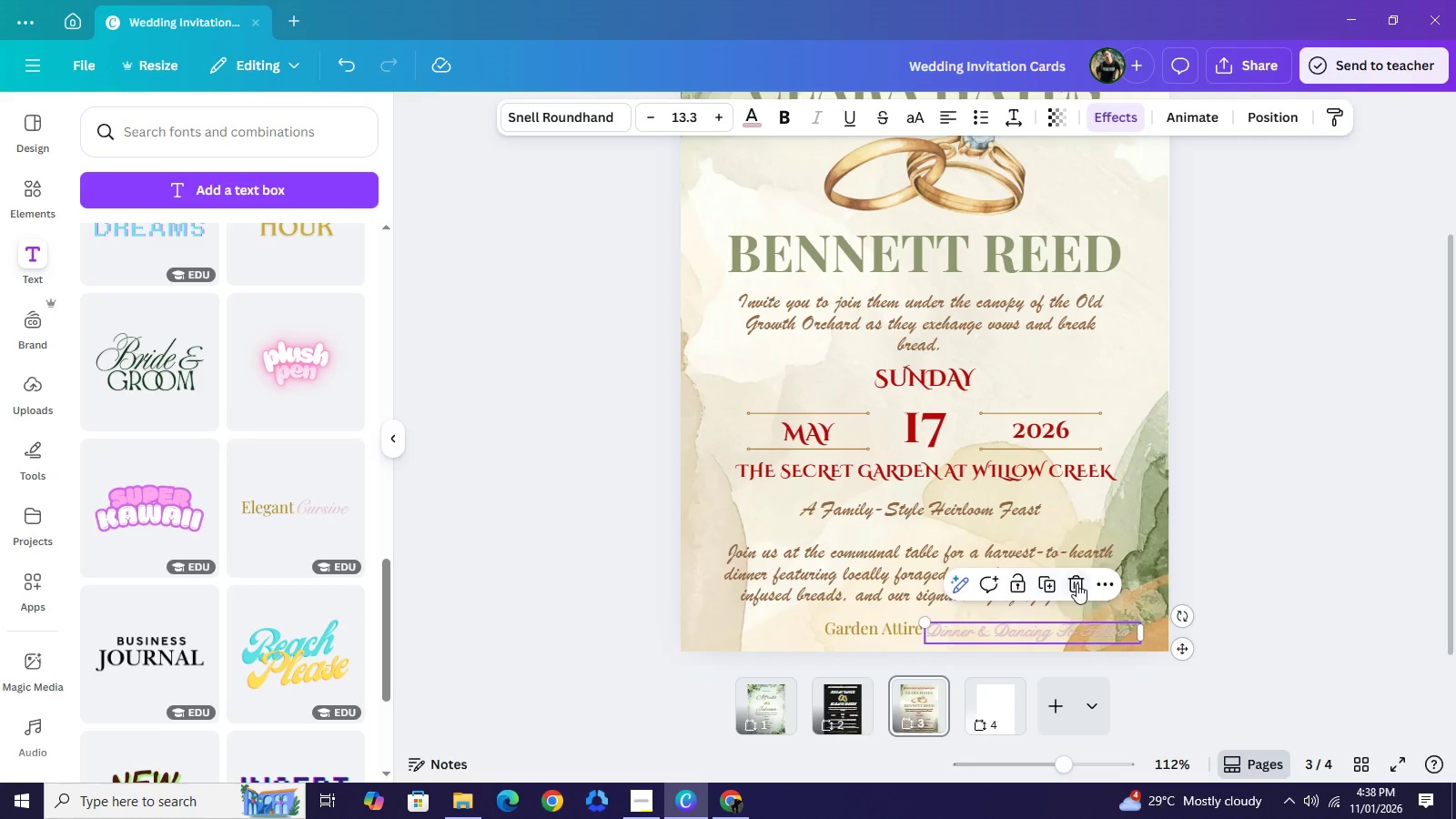 
left_click([1077, 583])
 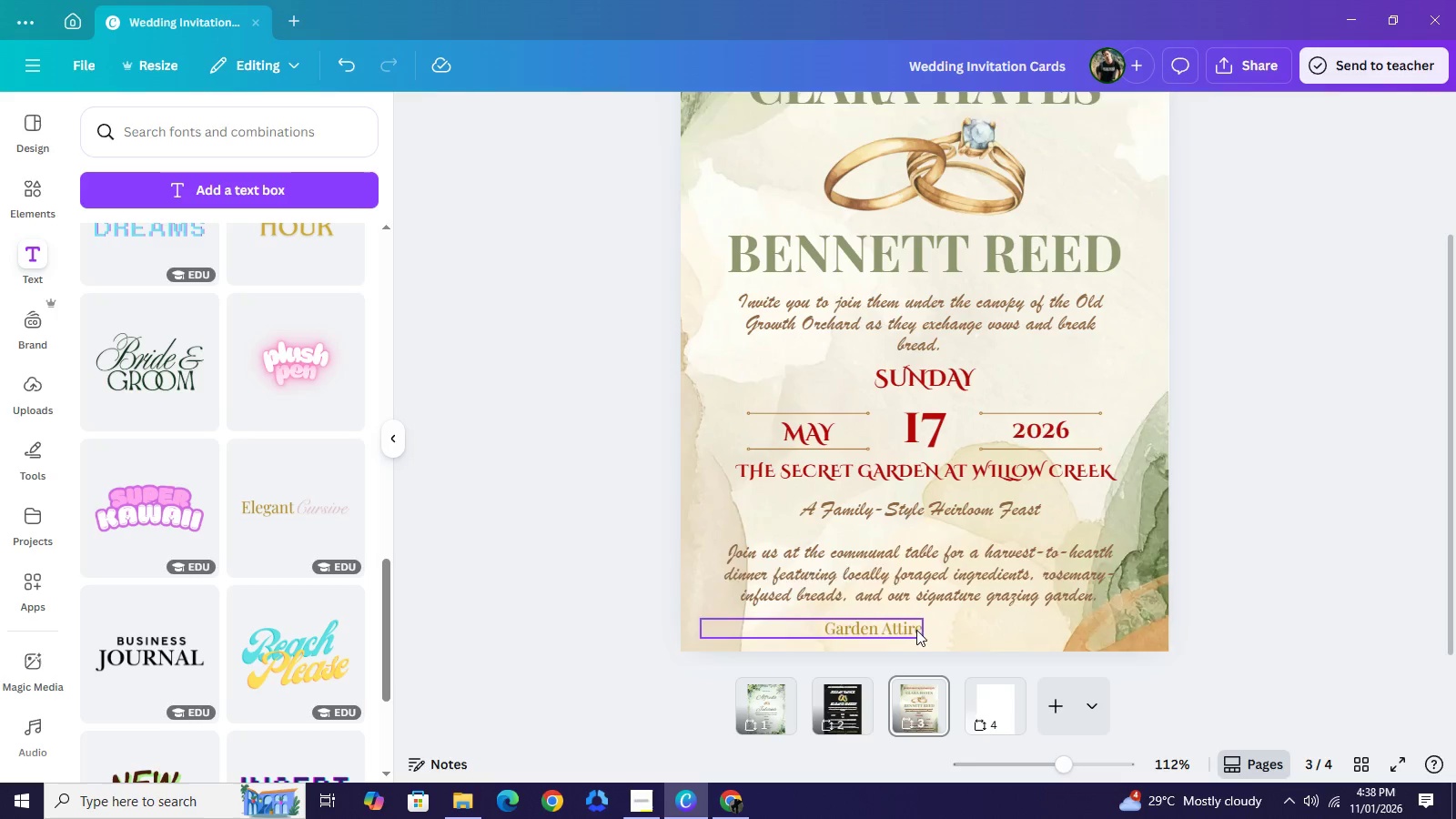 
left_click([916, 630])
 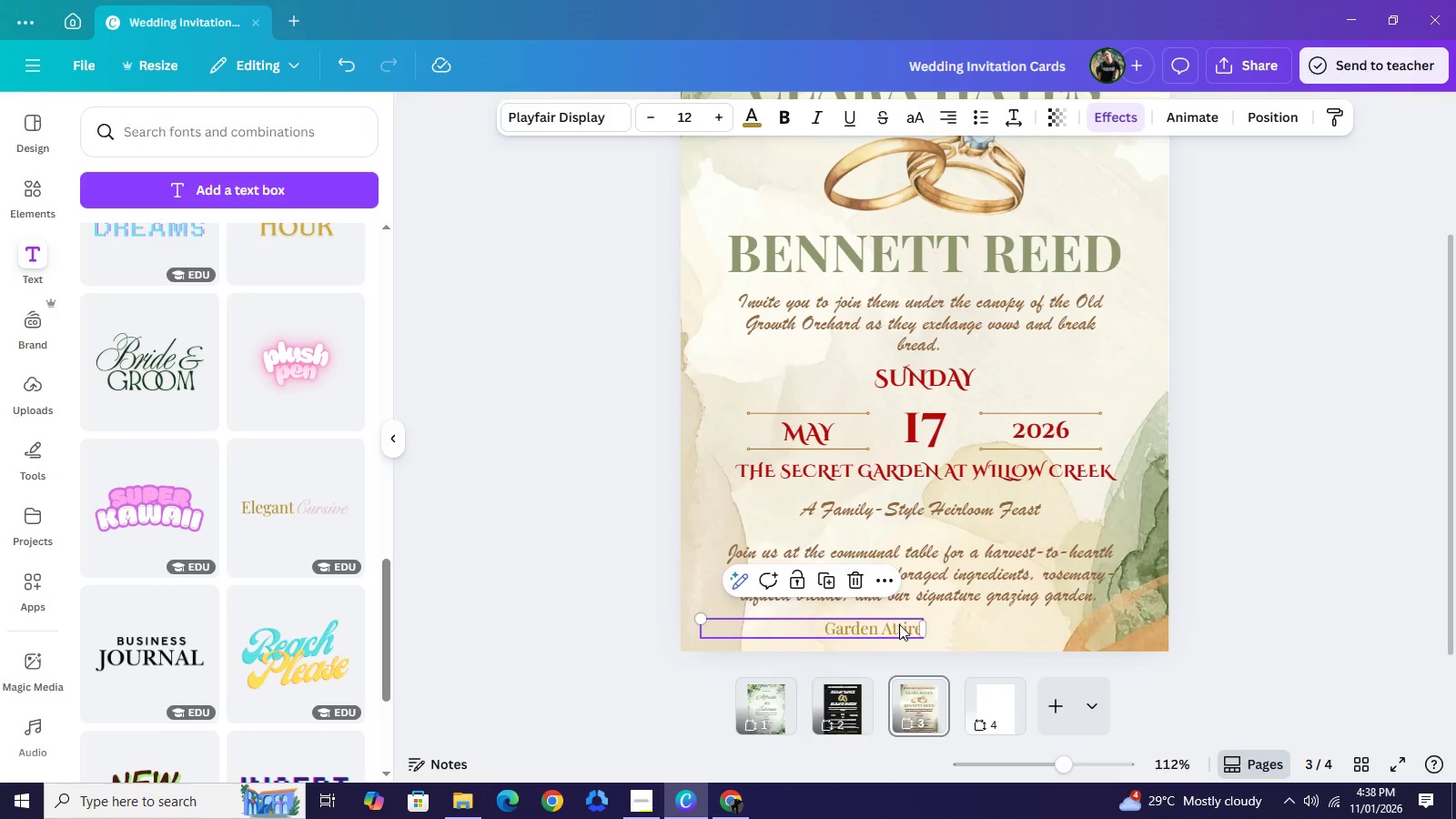 
double_click([899, 624])
 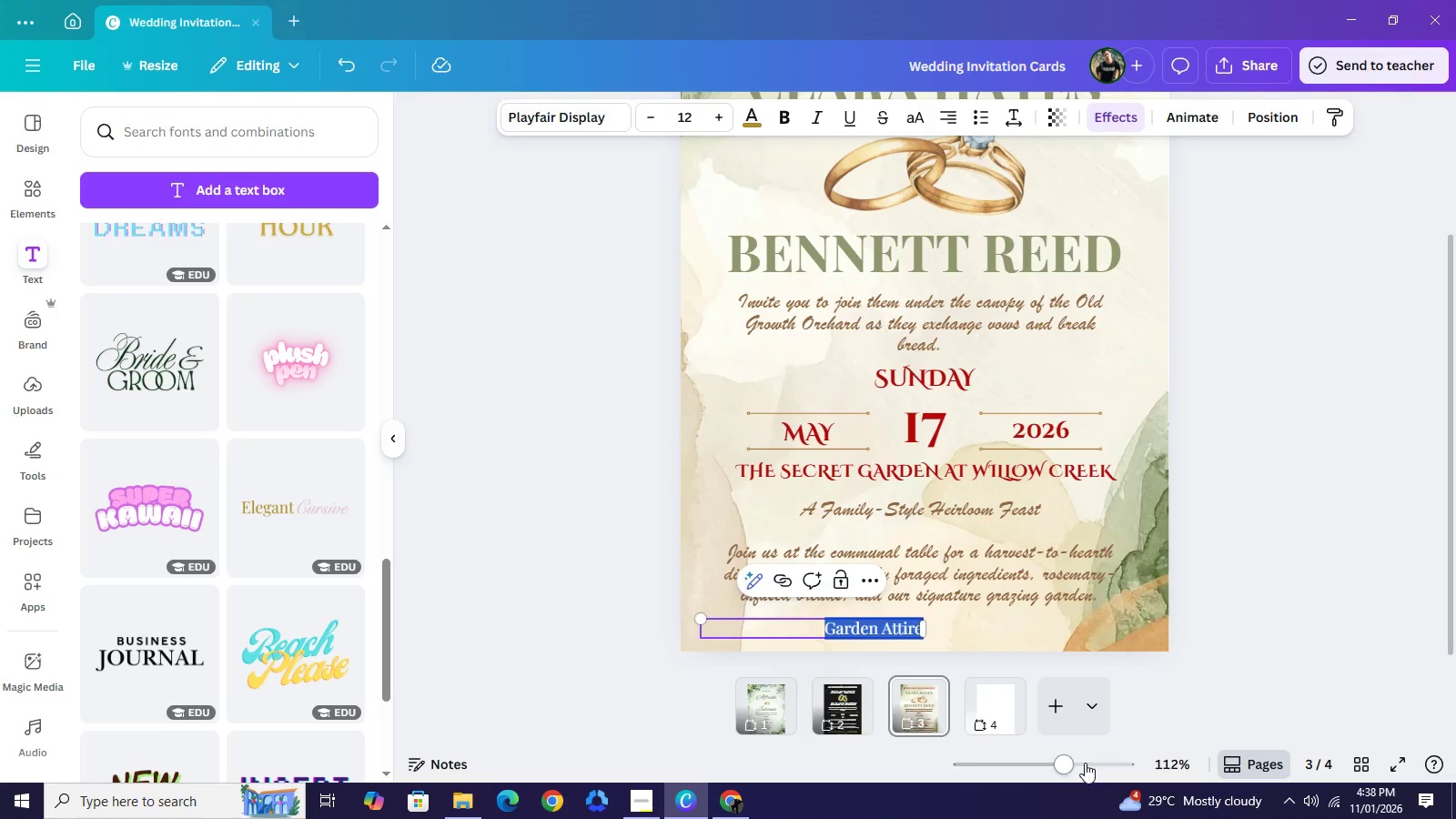 
left_click([1085, 763])
 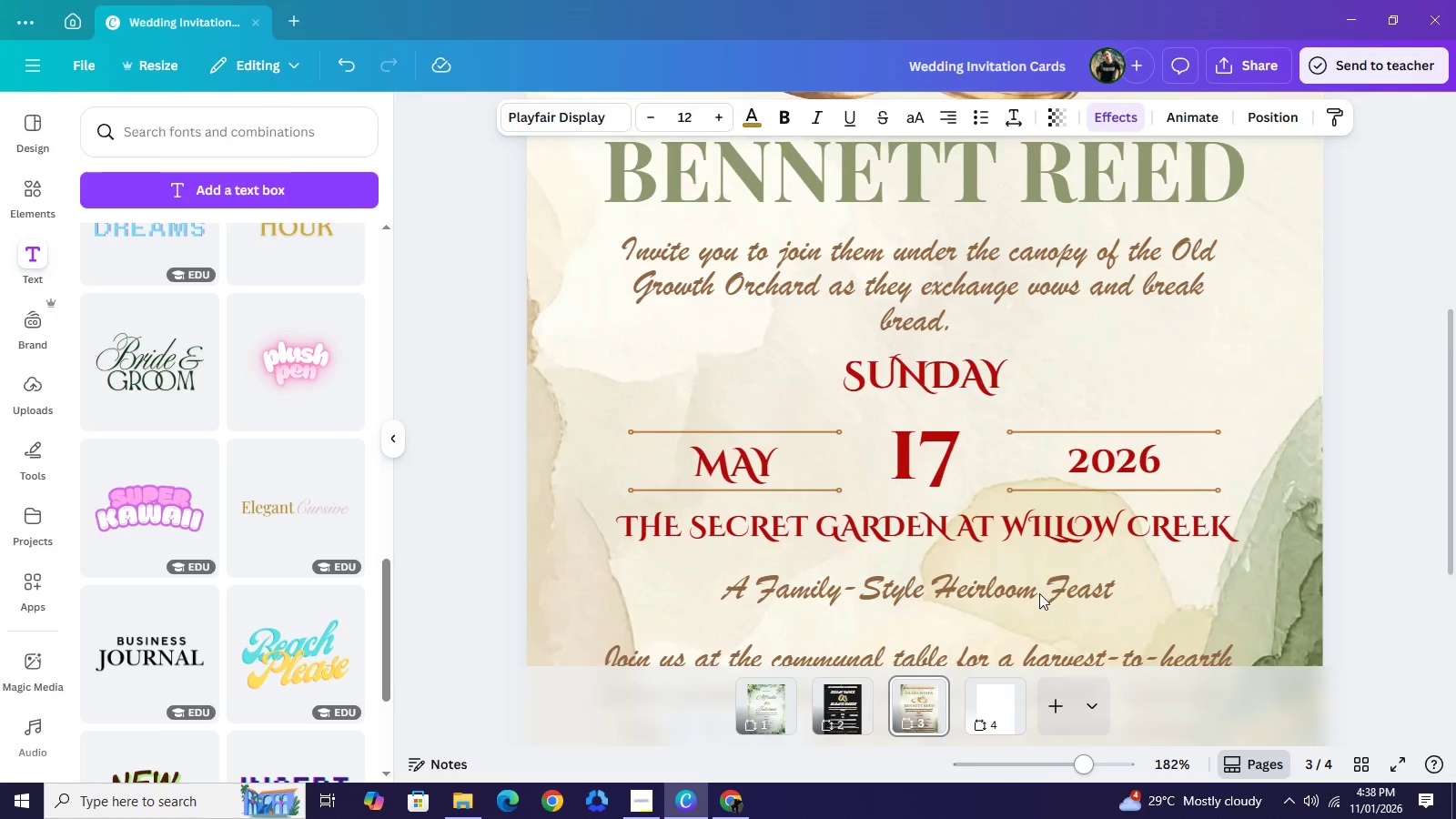 
scroll: coordinate [1039, 596], scroll_direction: down, amount: 3.0
 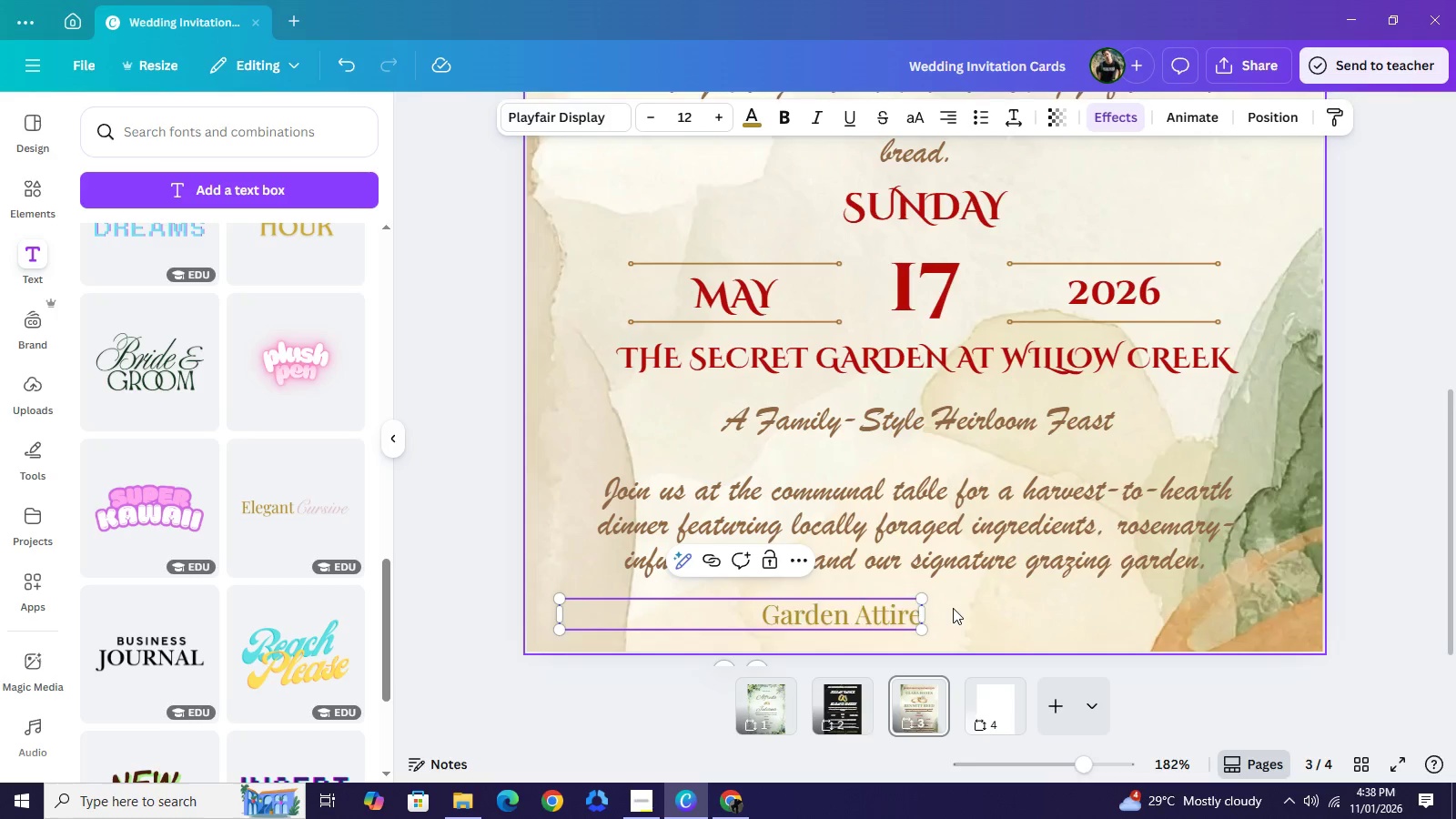 
left_click([953, 608])
 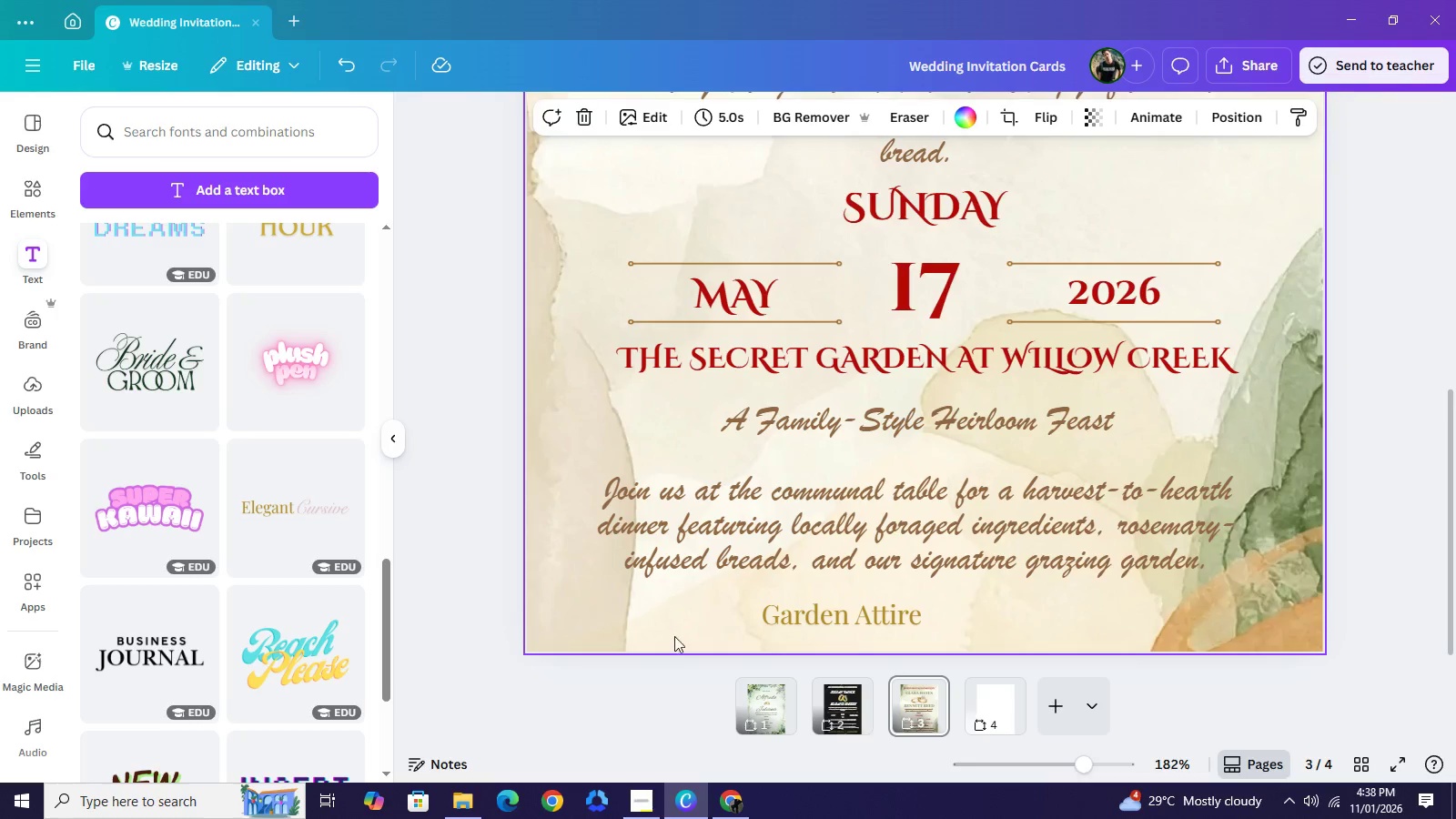 
left_click([814, 601])
 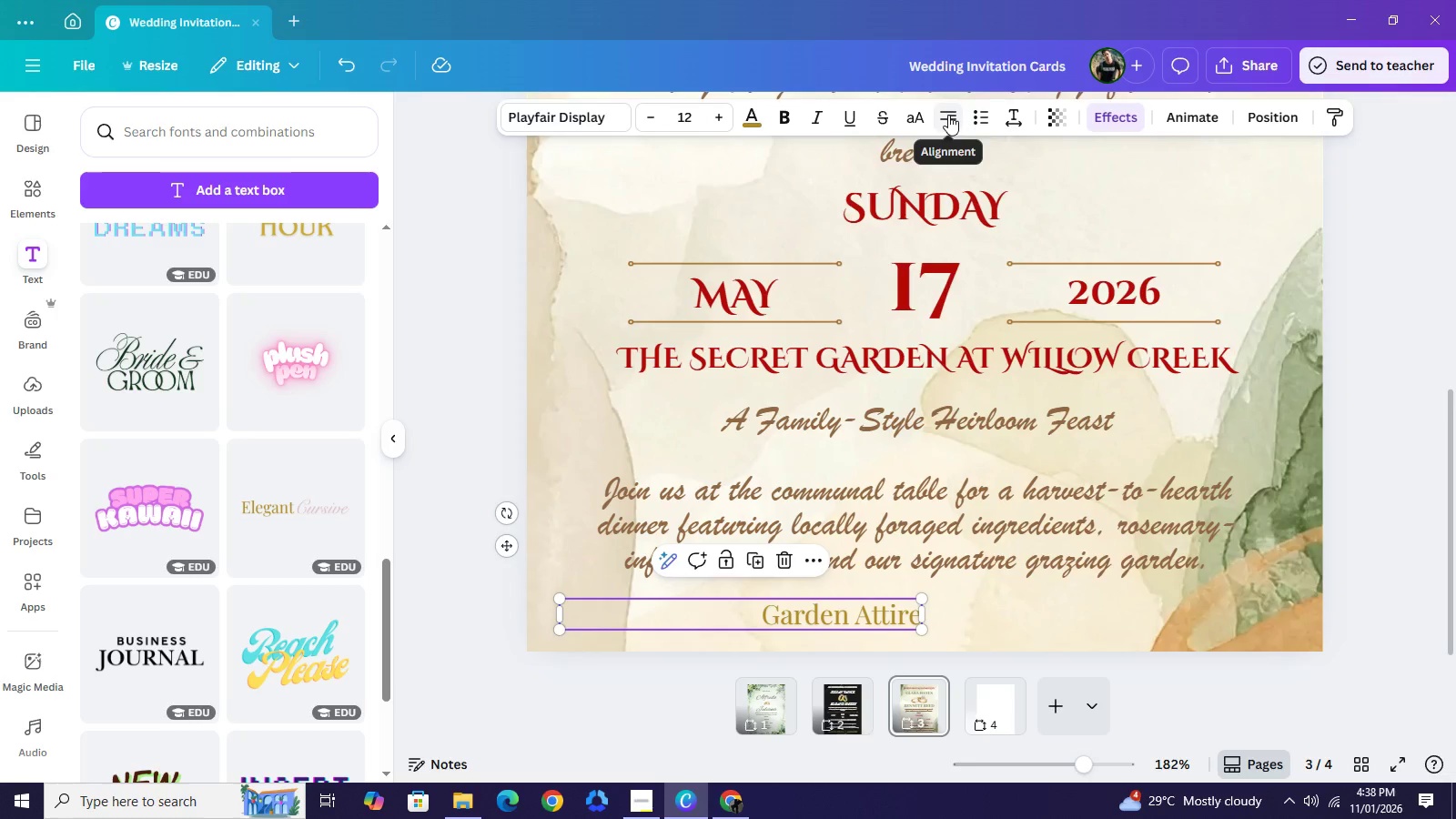 
left_click([948, 115])
 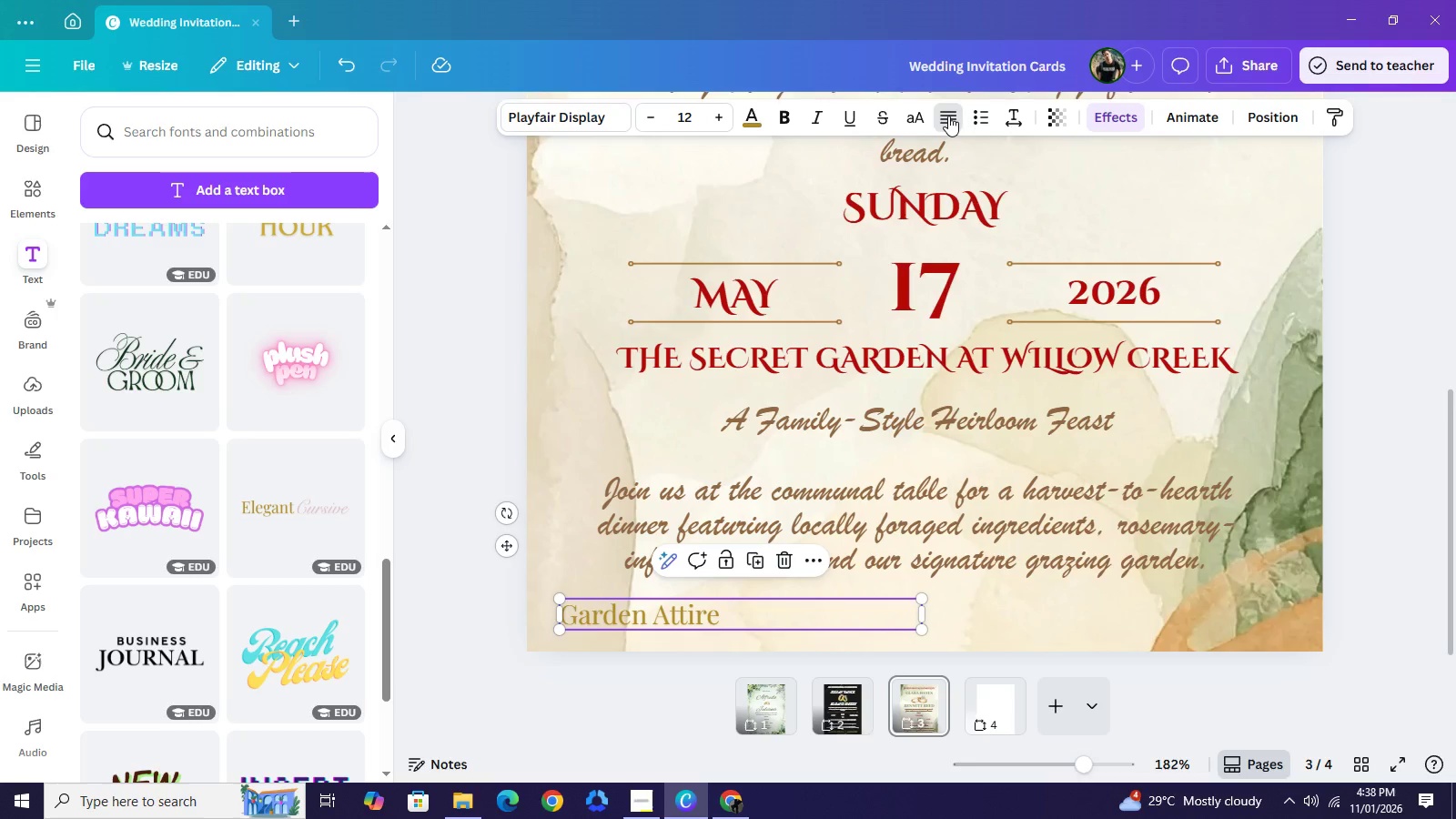 
left_click([948, 116])
 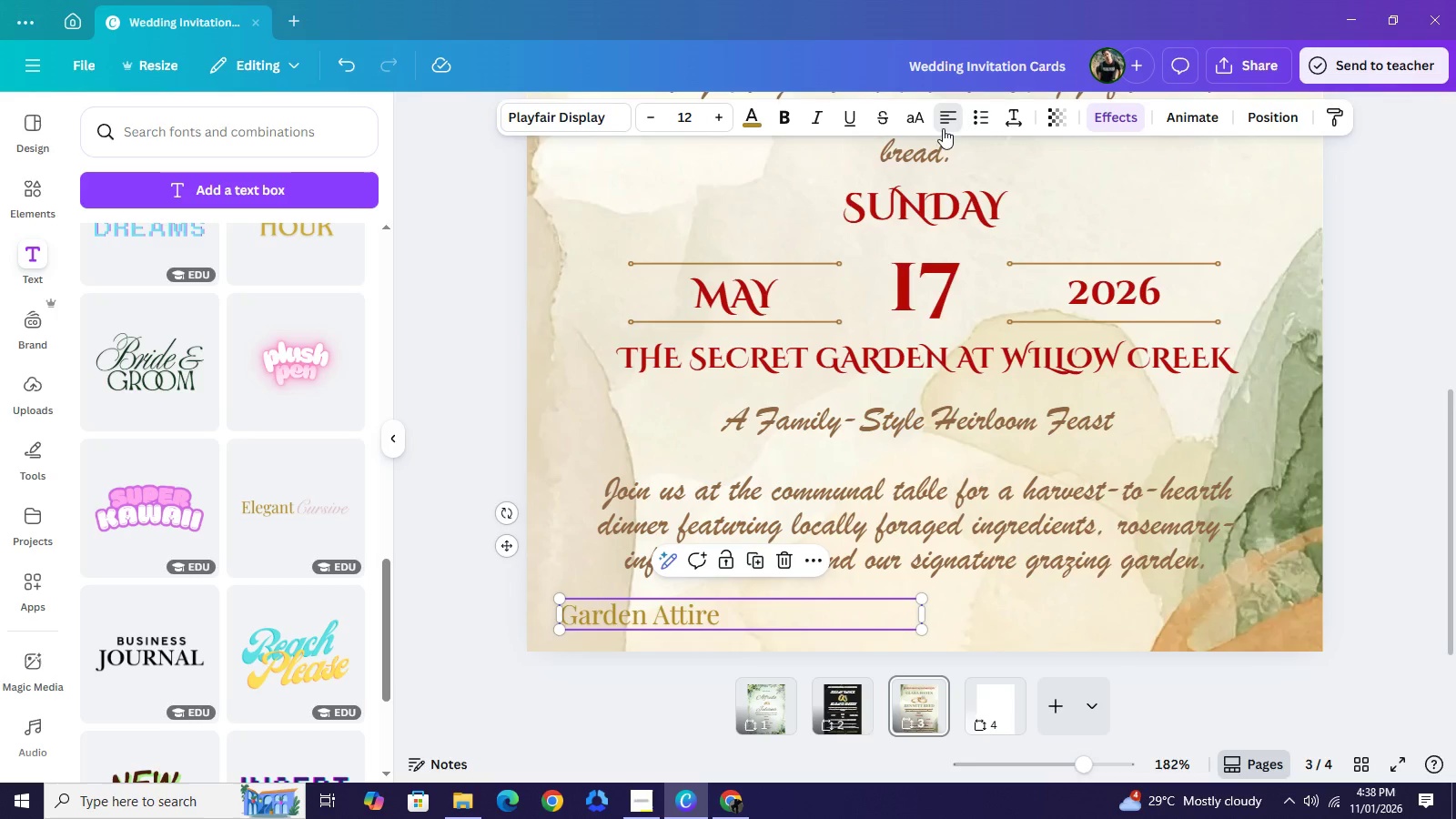 
left_click([948, 116])
 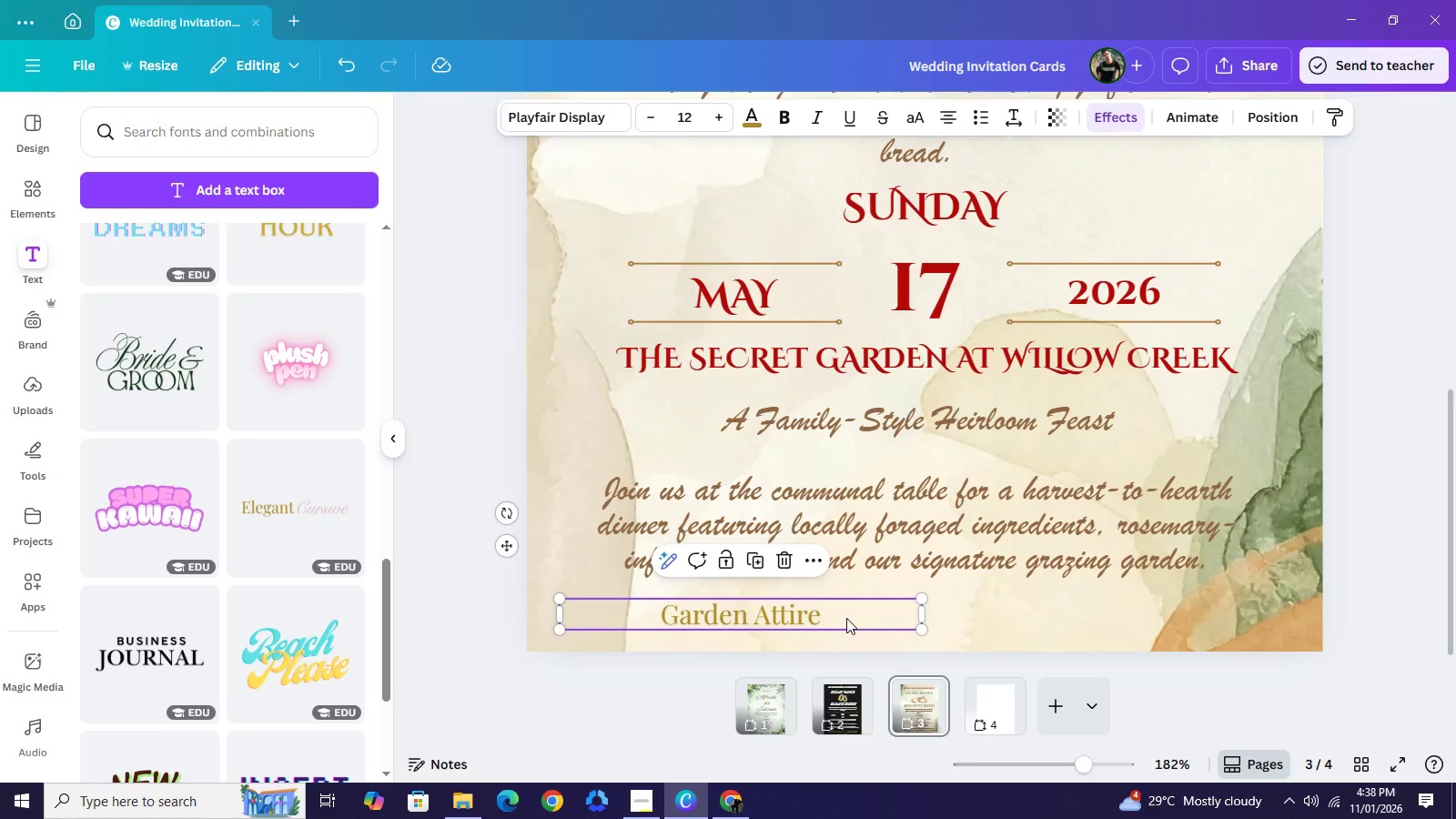 
left_click([846, 618])
 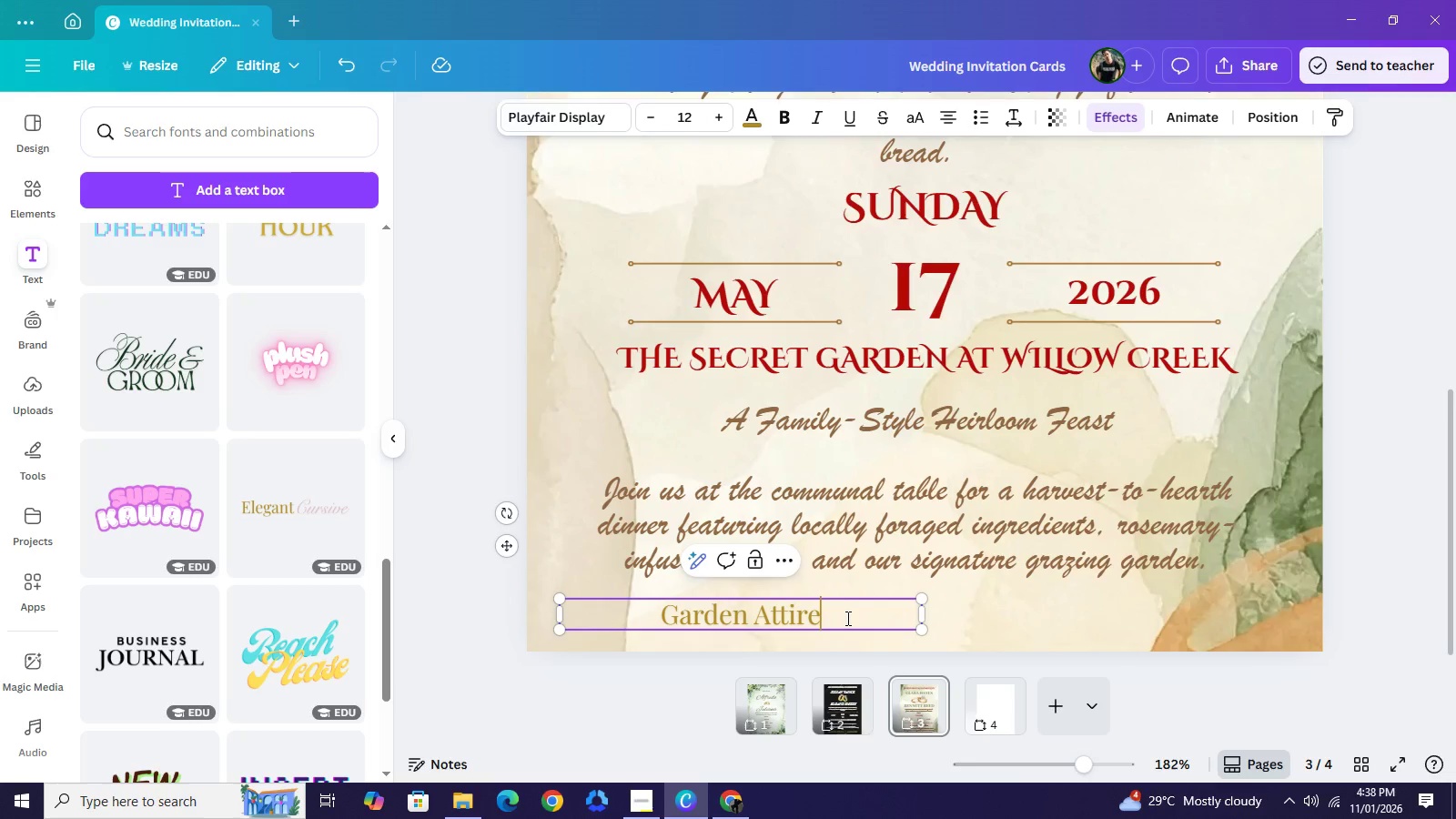 
left_click([846, 618])
 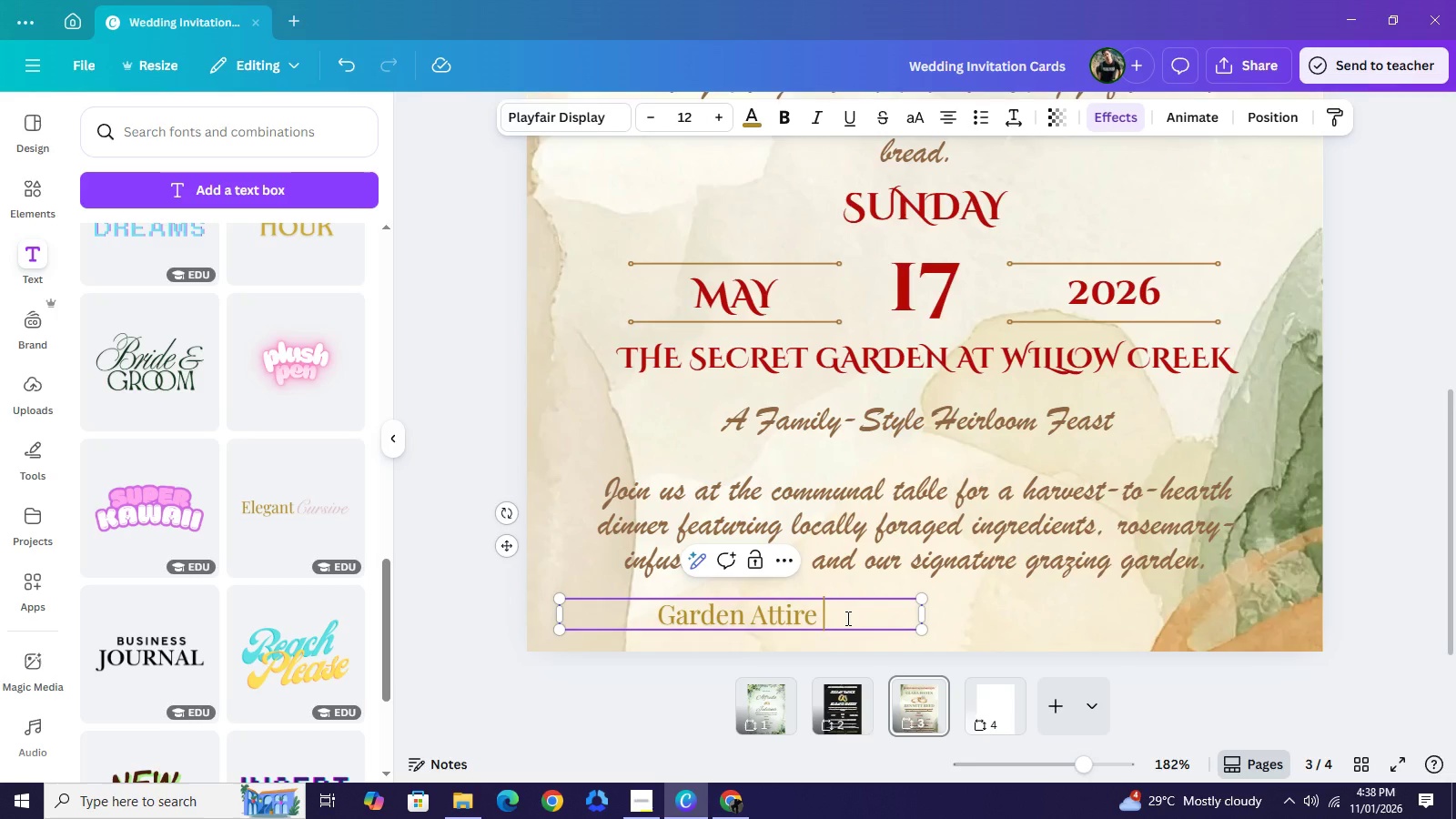 
key(Space)
 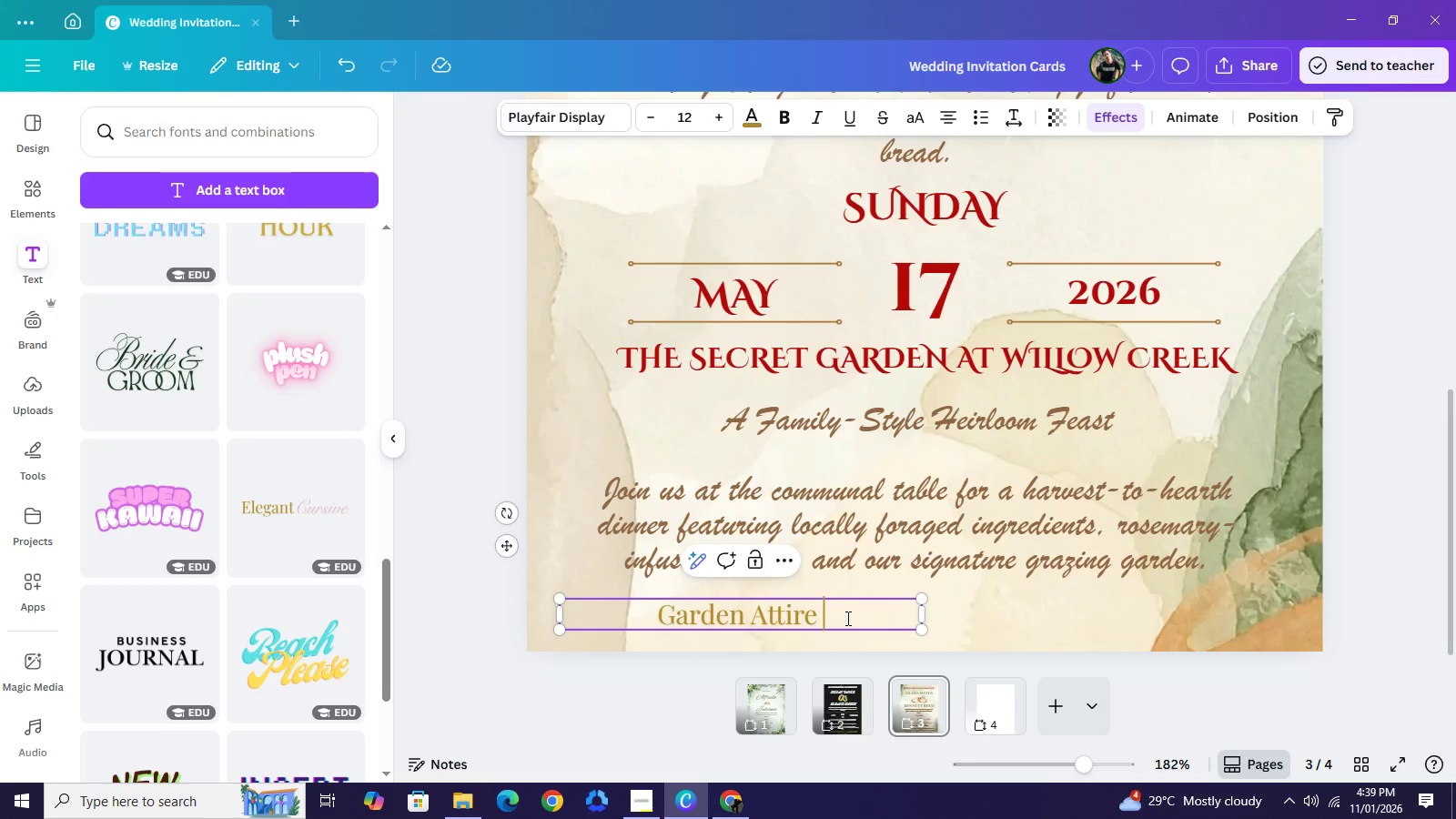 
key(Shift+BracketRight)
 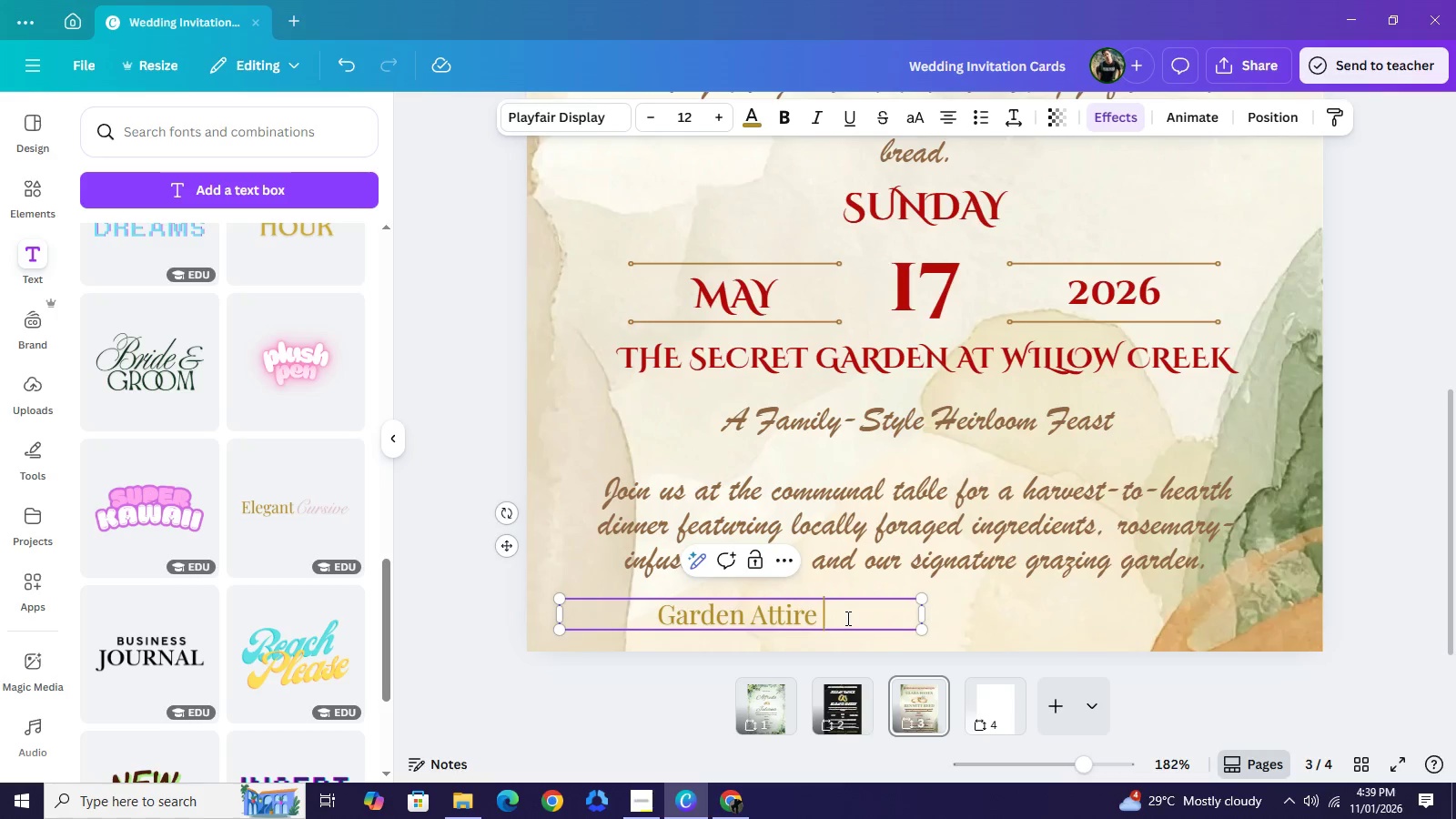 
key(Backspace)
 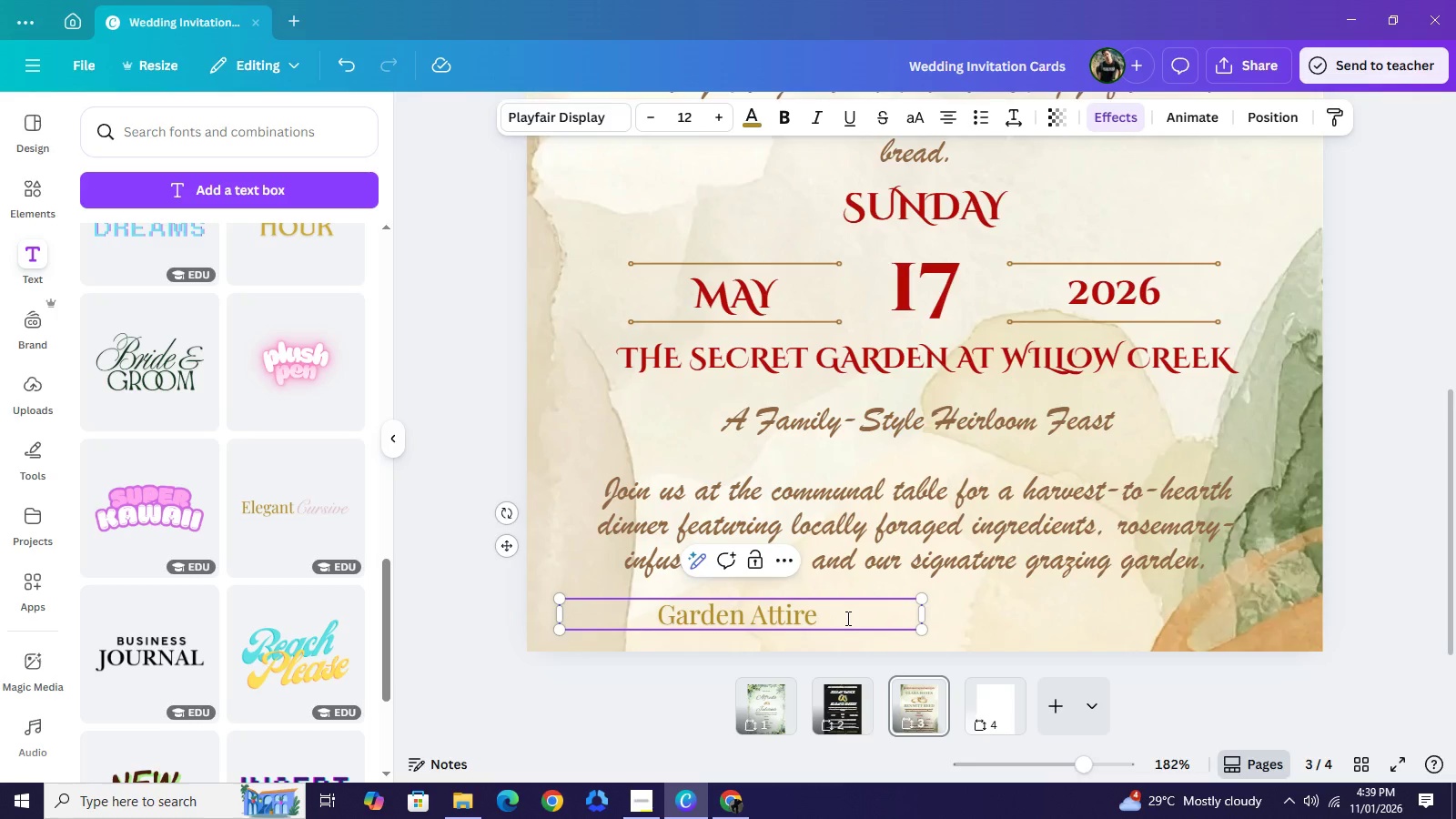 
key(Shift+Backslash)
 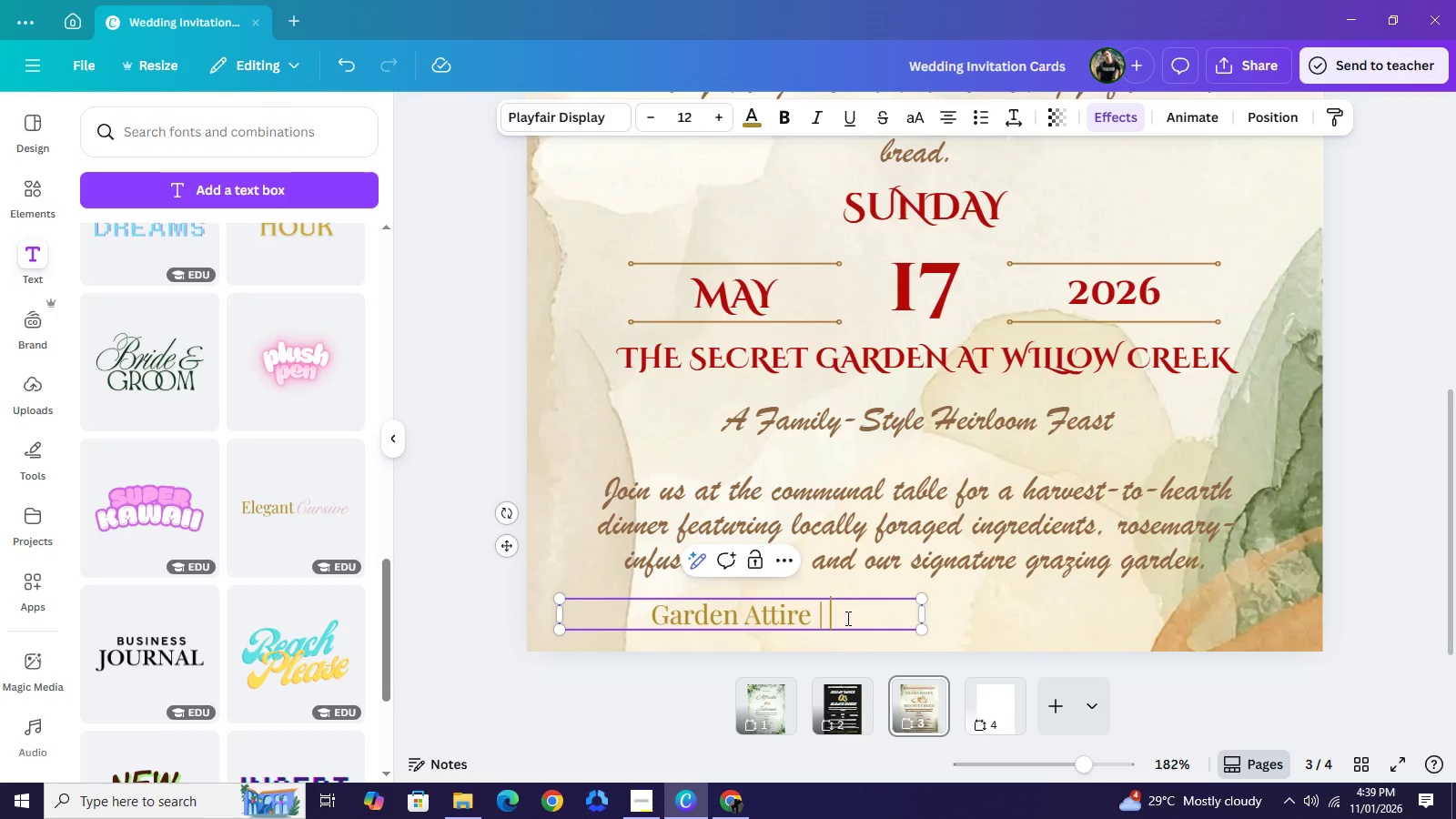 
key(Space)
 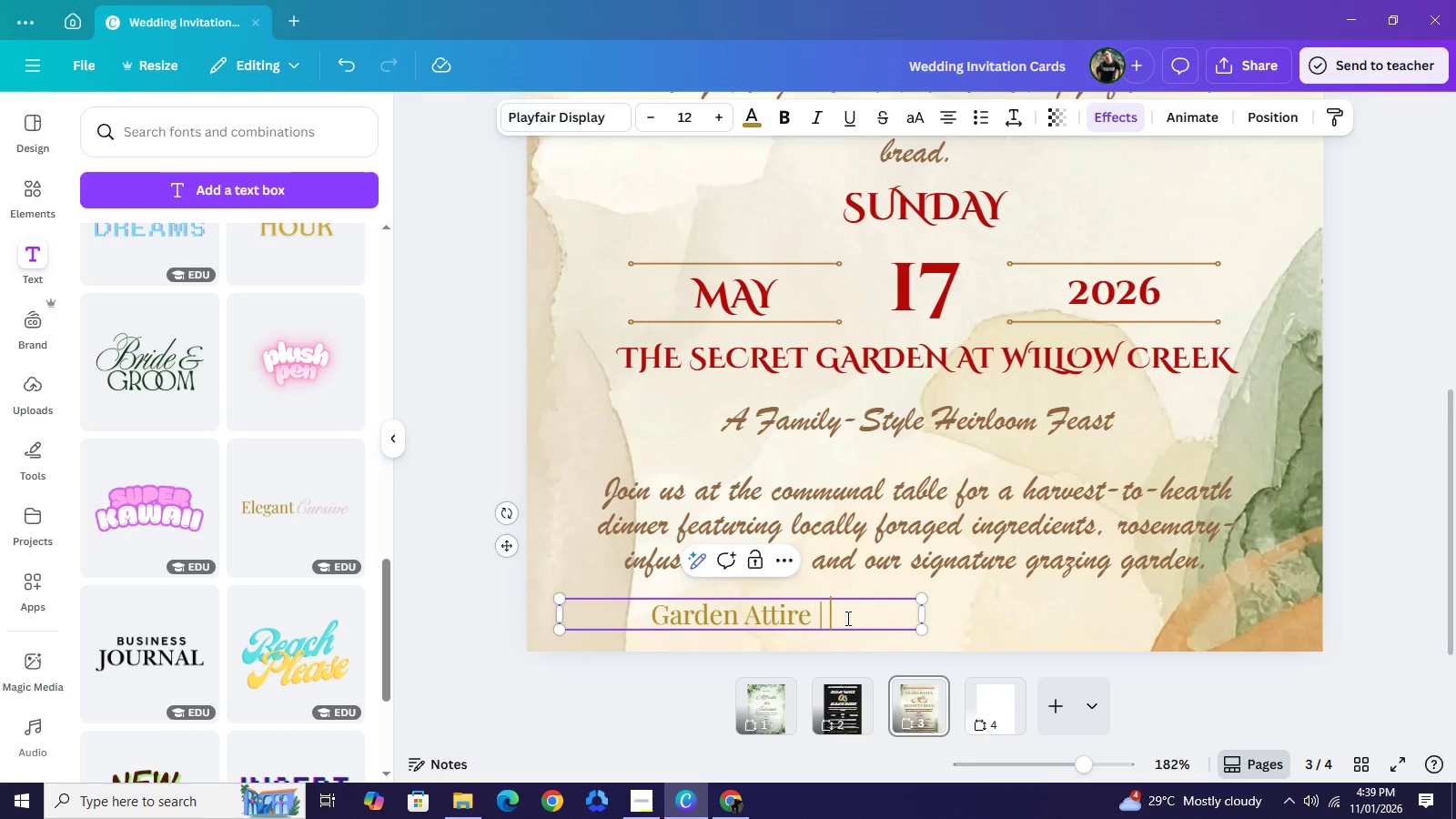 
hold_key(key=ShiftLeft, duration=0.7)
 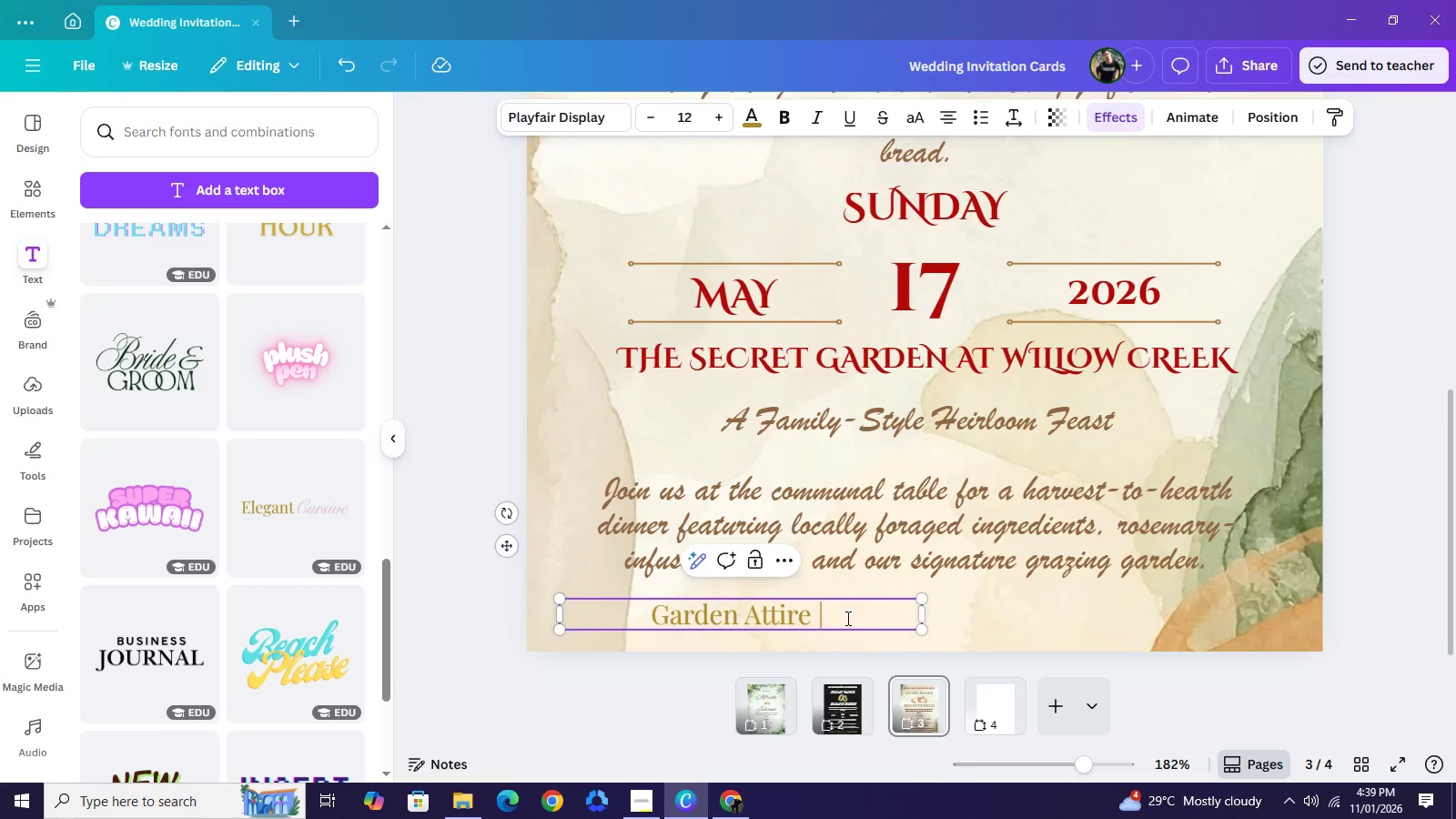 
hold_key(key=ShiftLeft, duration=0.61)
 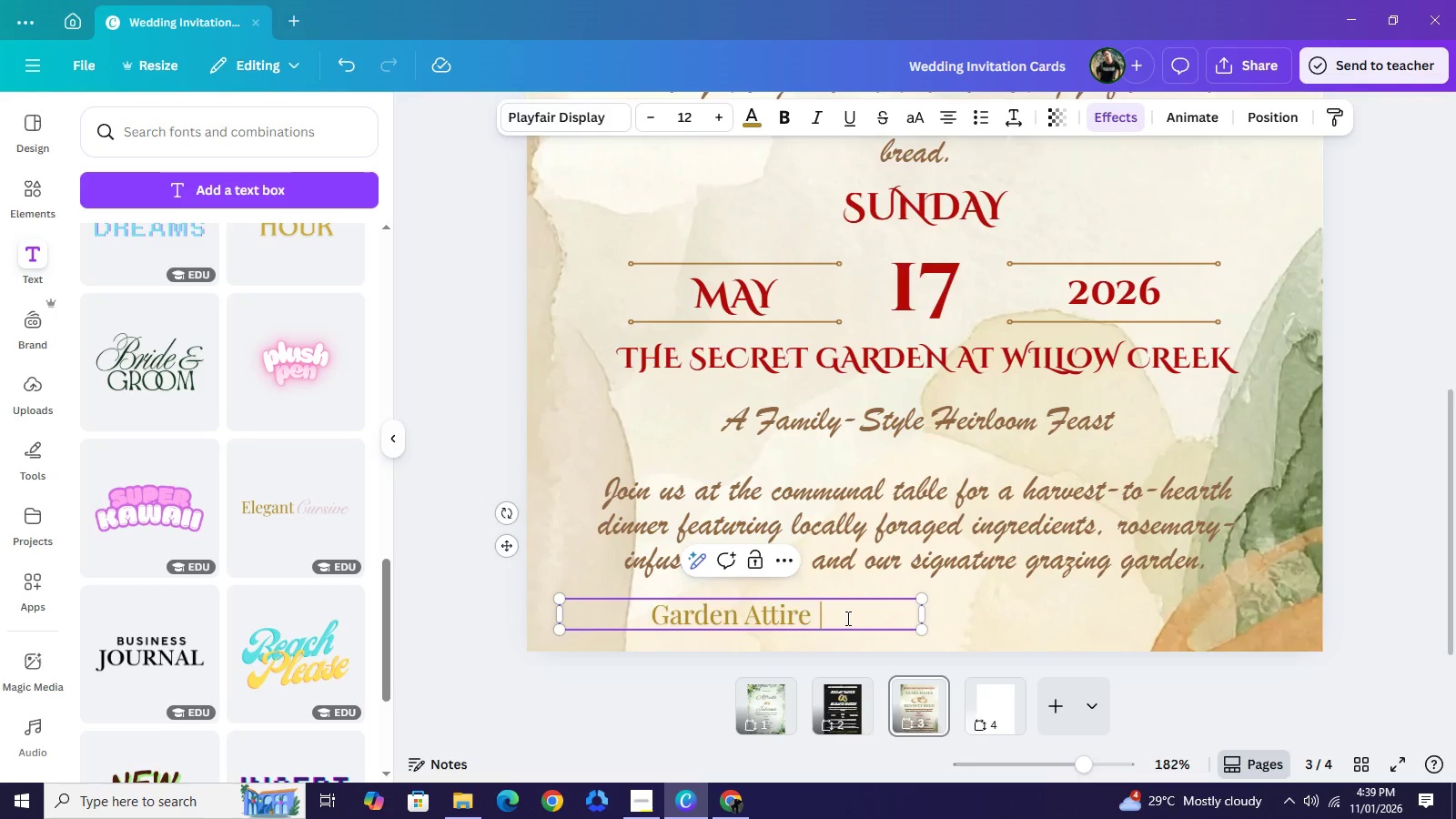 
type(Dinenr & Dancing To Follow)
 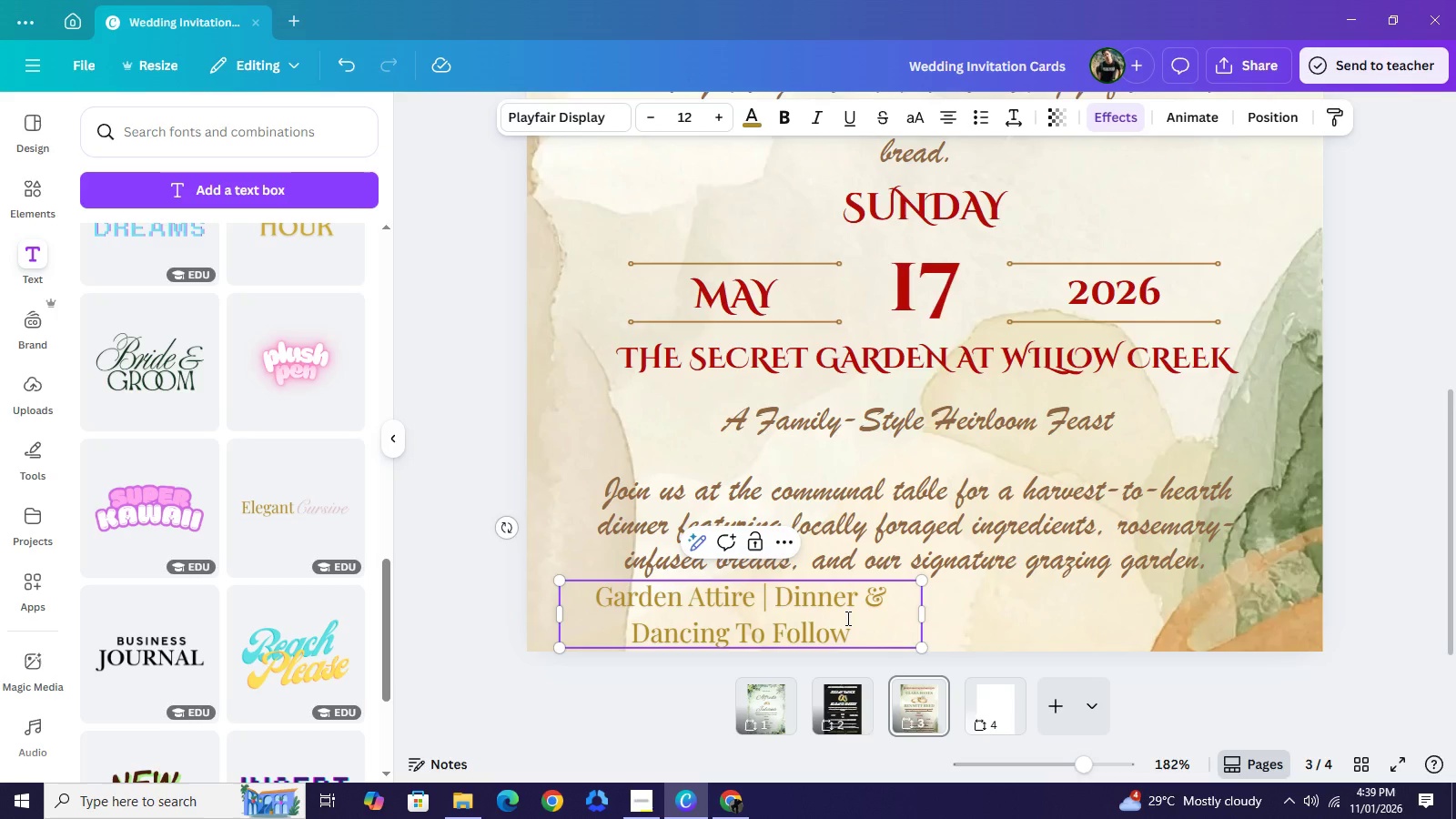 
left_click_drag(start_coordinate=[929, 607], to_coordinate=[1232, 593])
 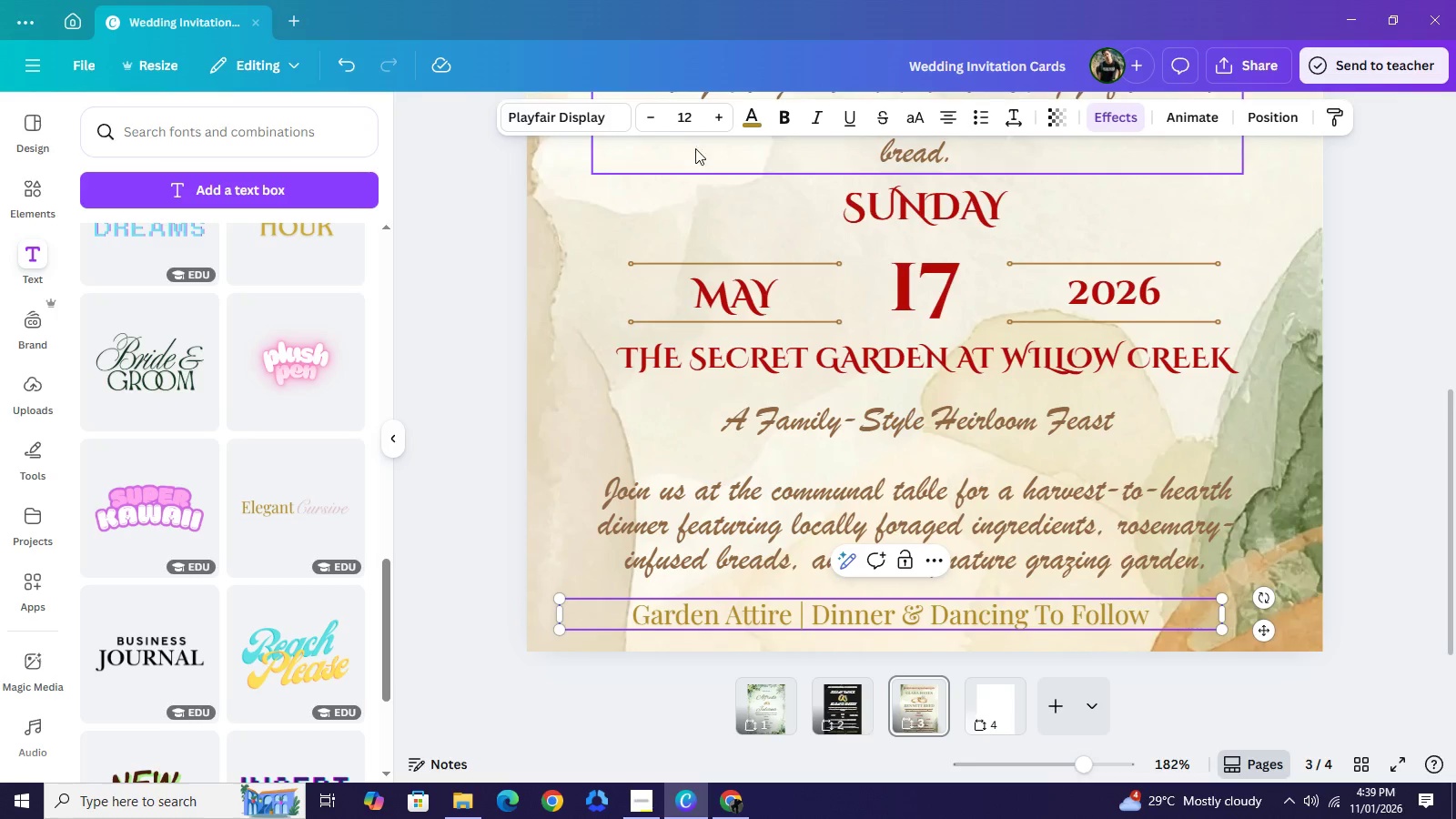 
left_click([759, 116])
 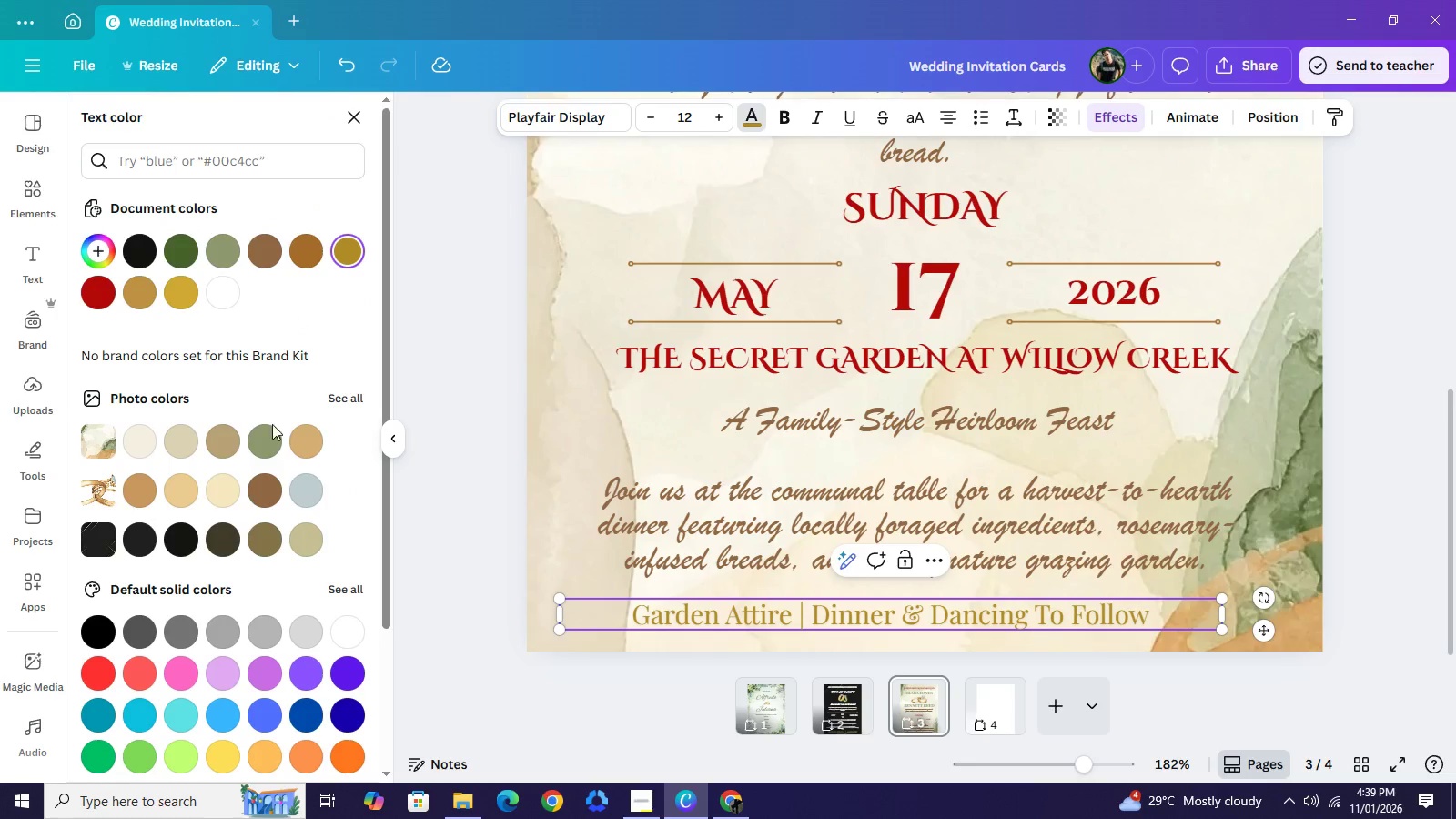 
left_click([314, 498])
 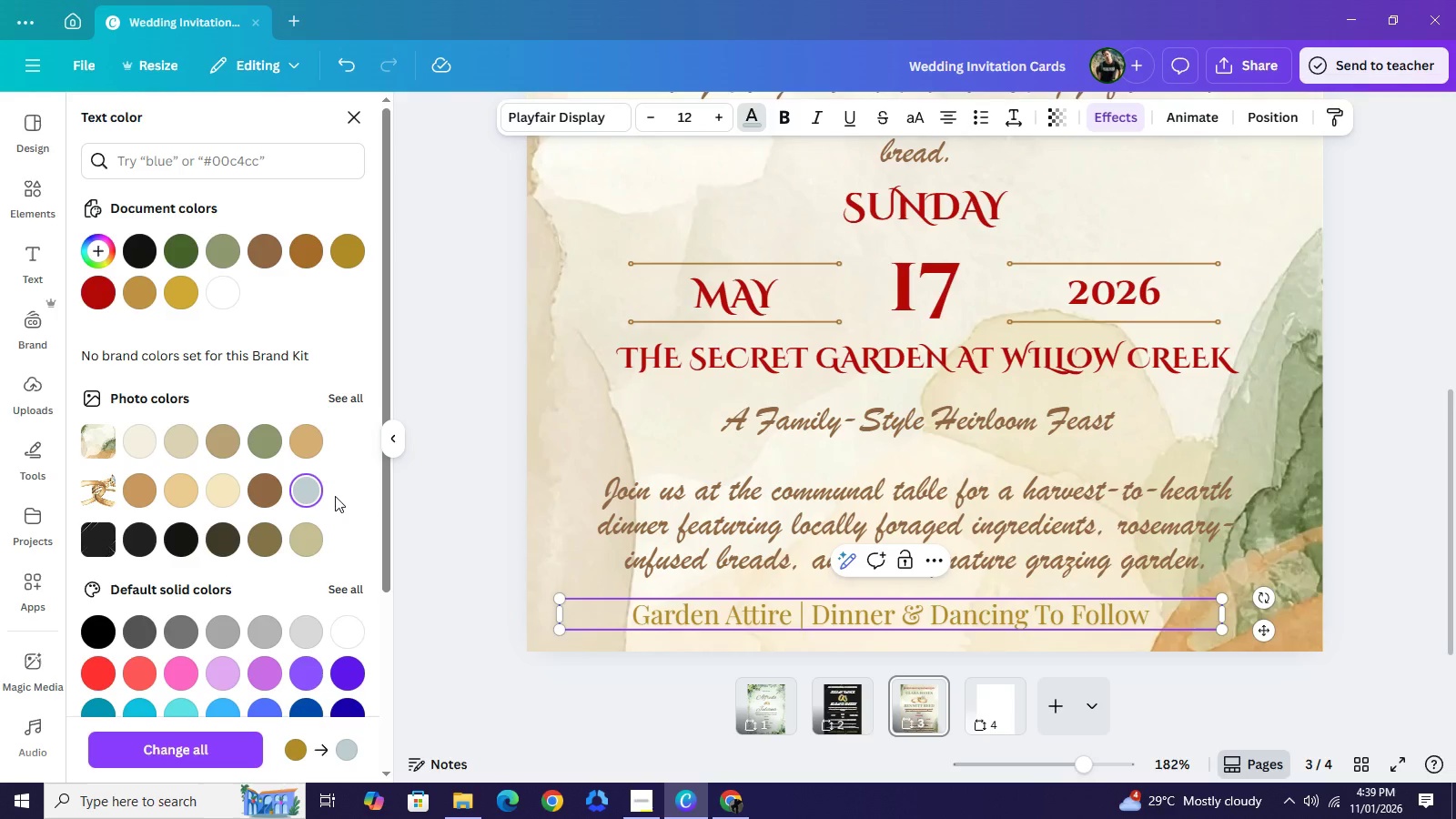 
left_click([401, 496])
 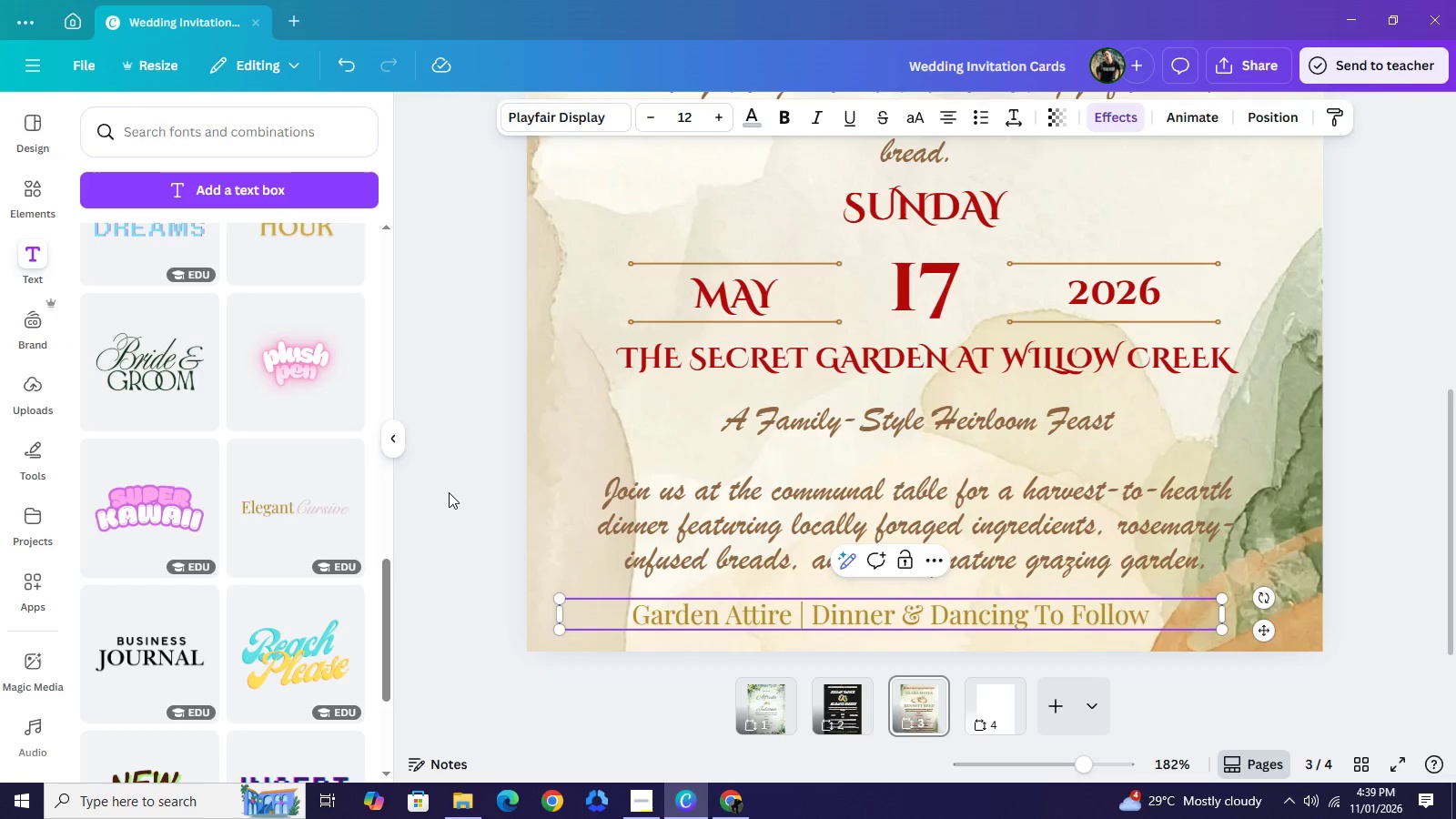 
left_click([449, 492])
 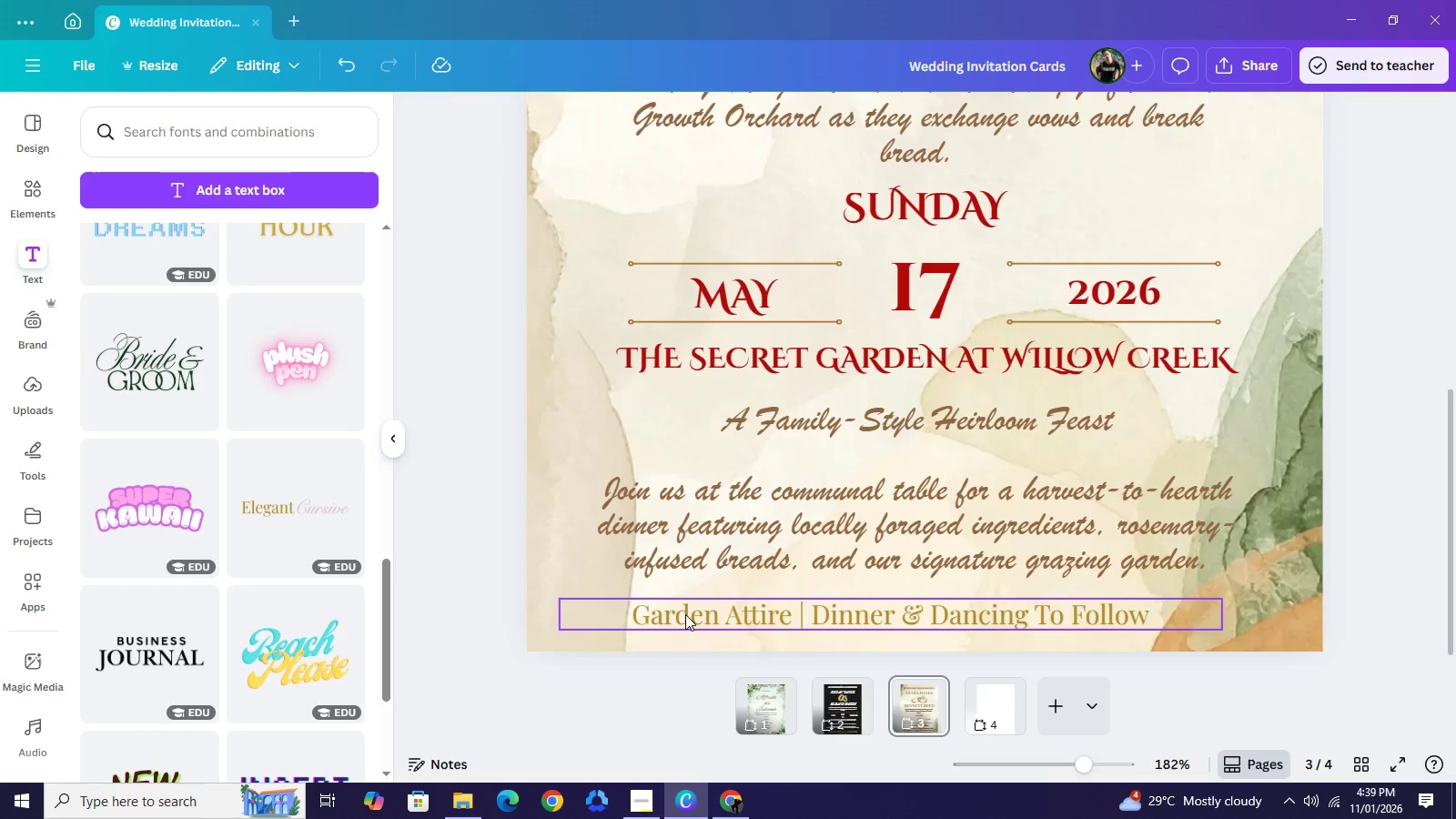 
left_click([685, 614])
 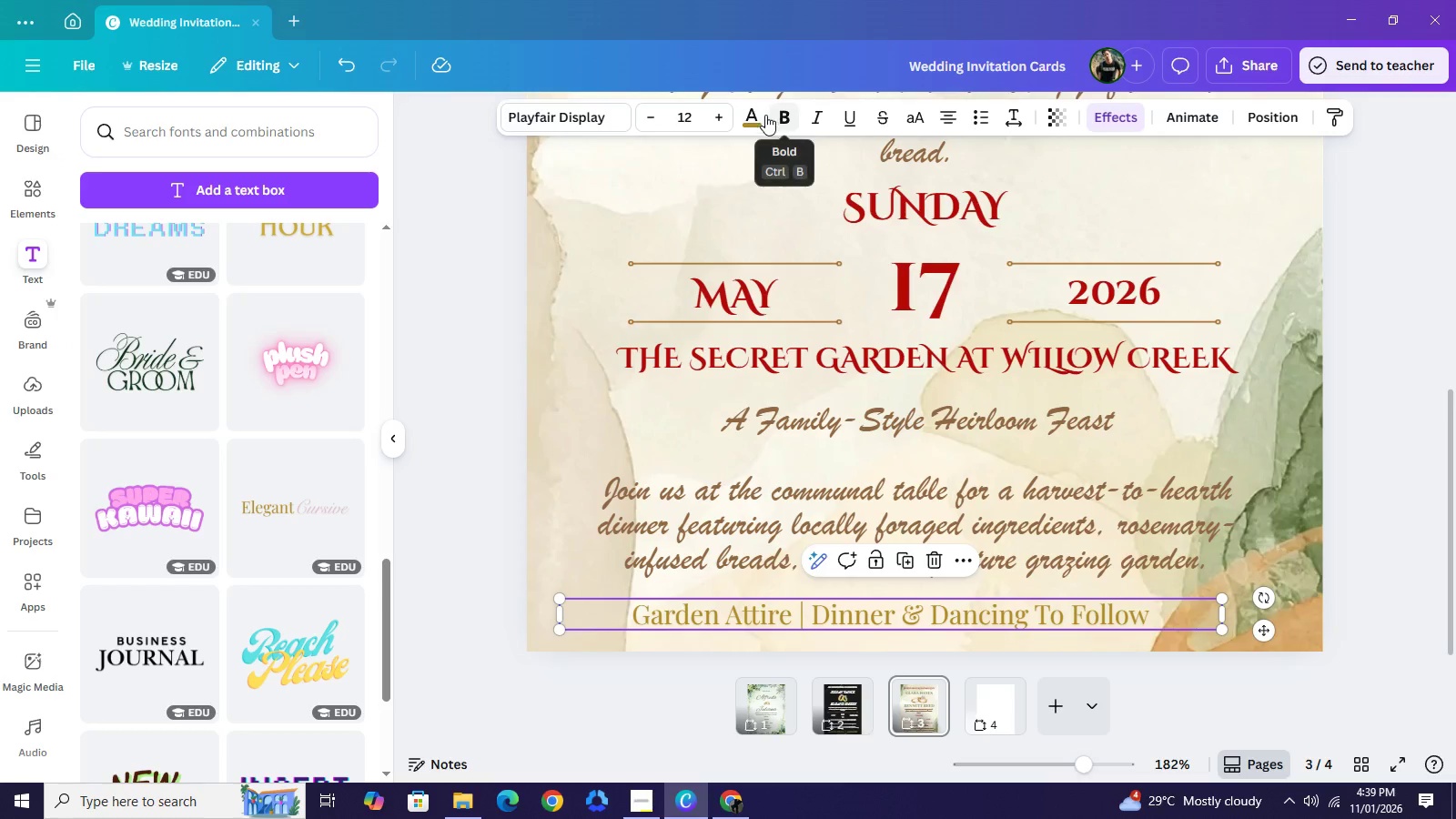 
left_click_drag(start_coordinate=[773, 112], to_coordinate=[768, 114])
 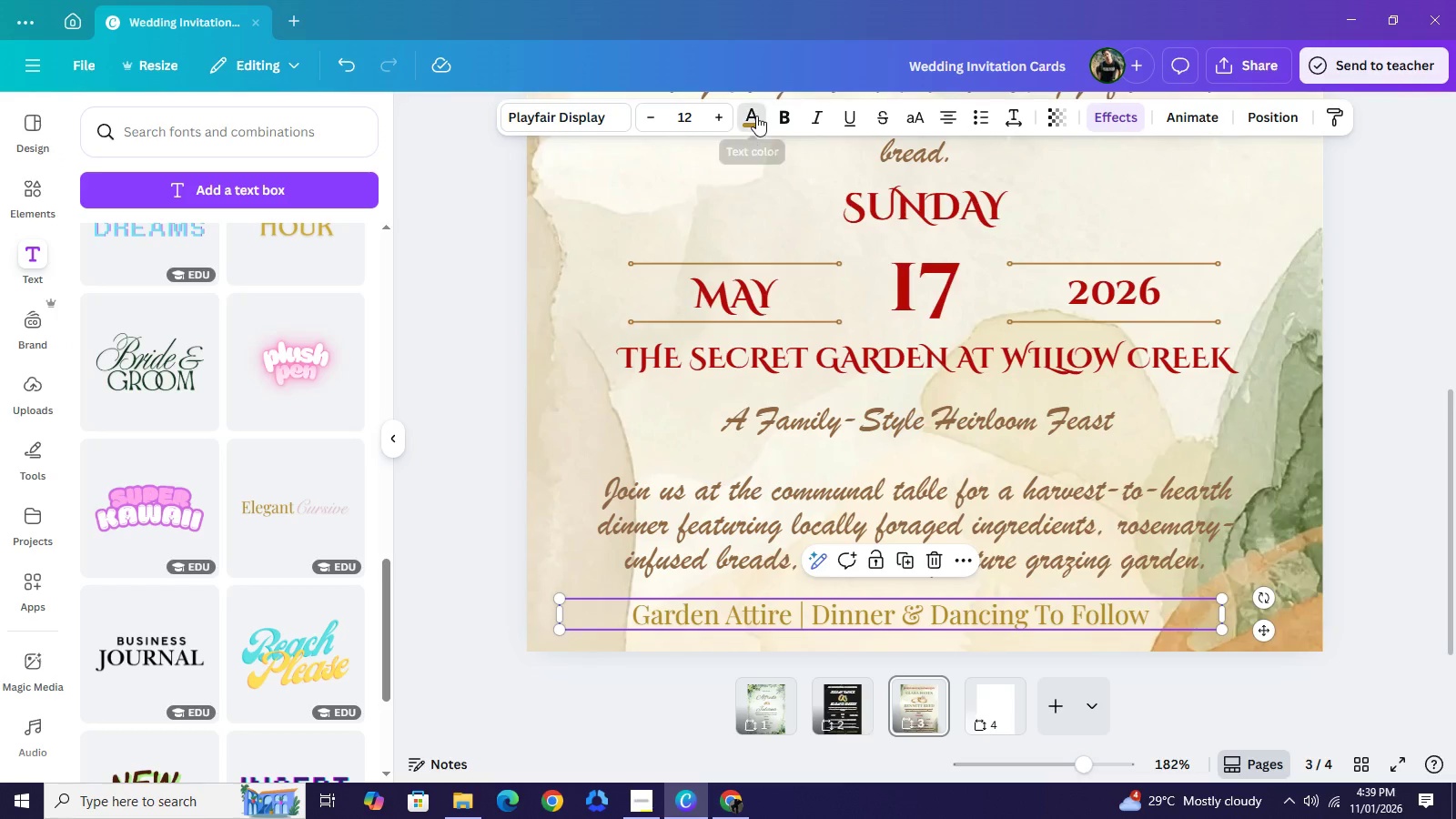 
left_click([756, 116])
 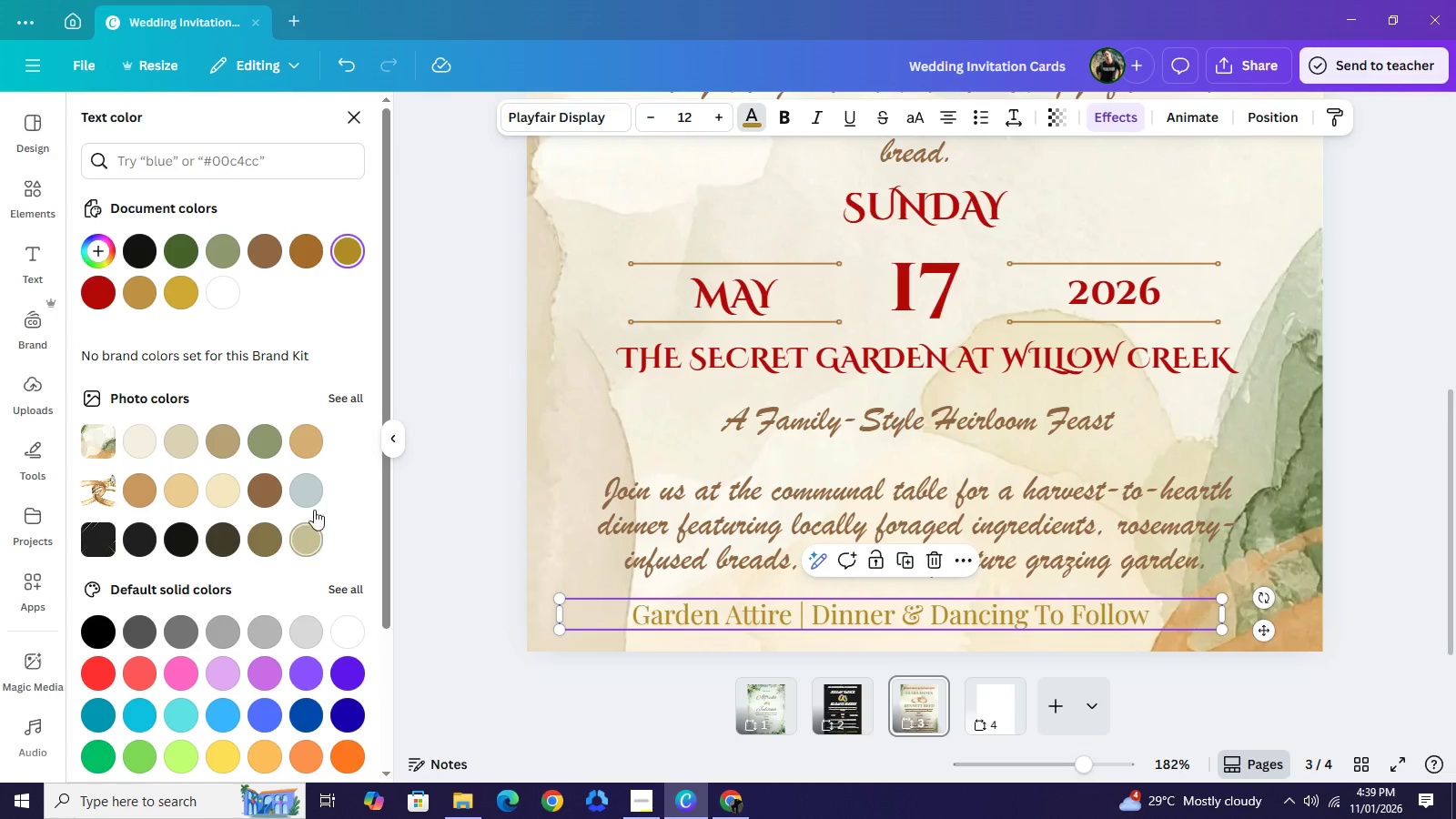 
left_click([320, 491])
 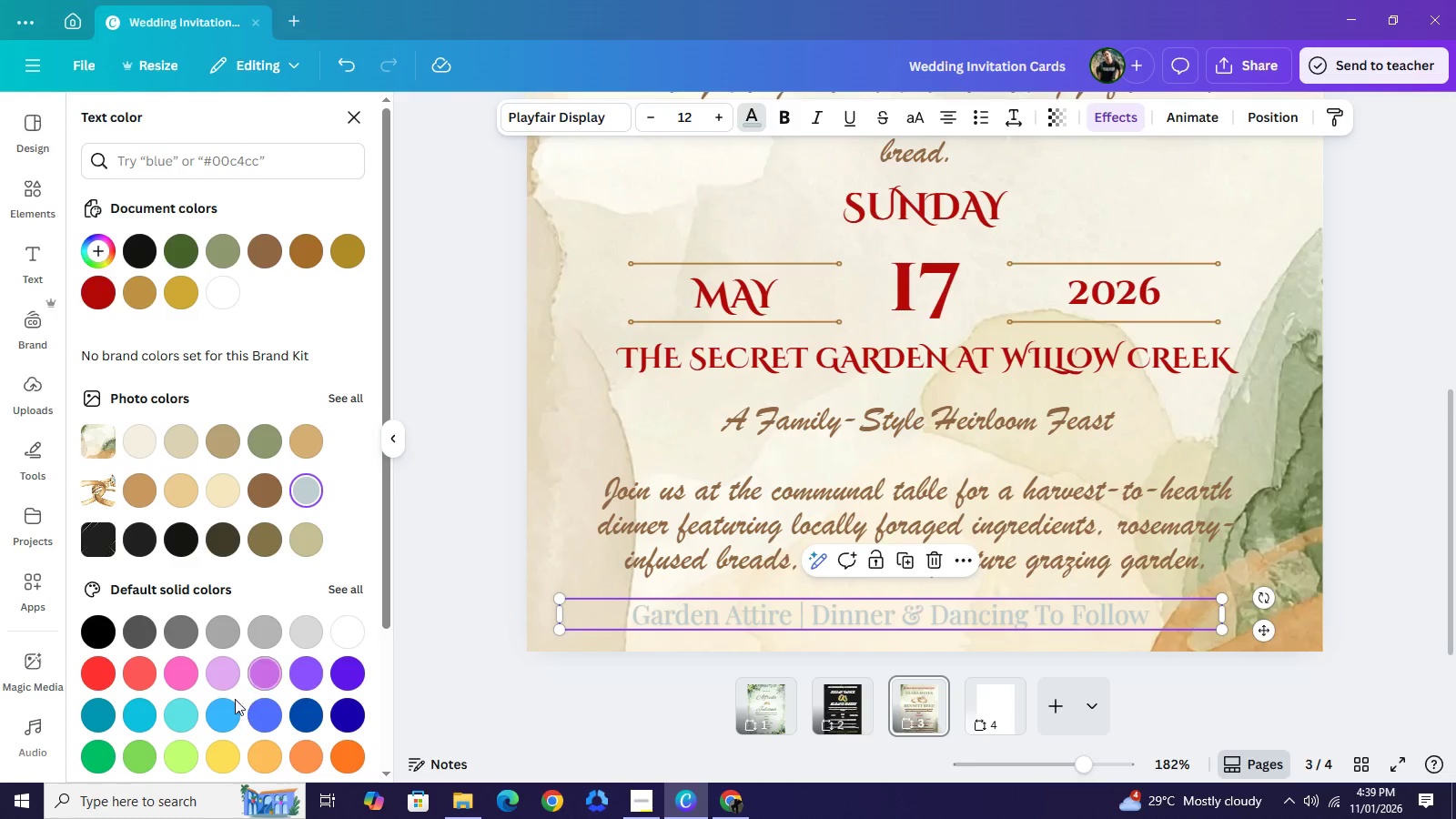 
left_click([142, 713])
 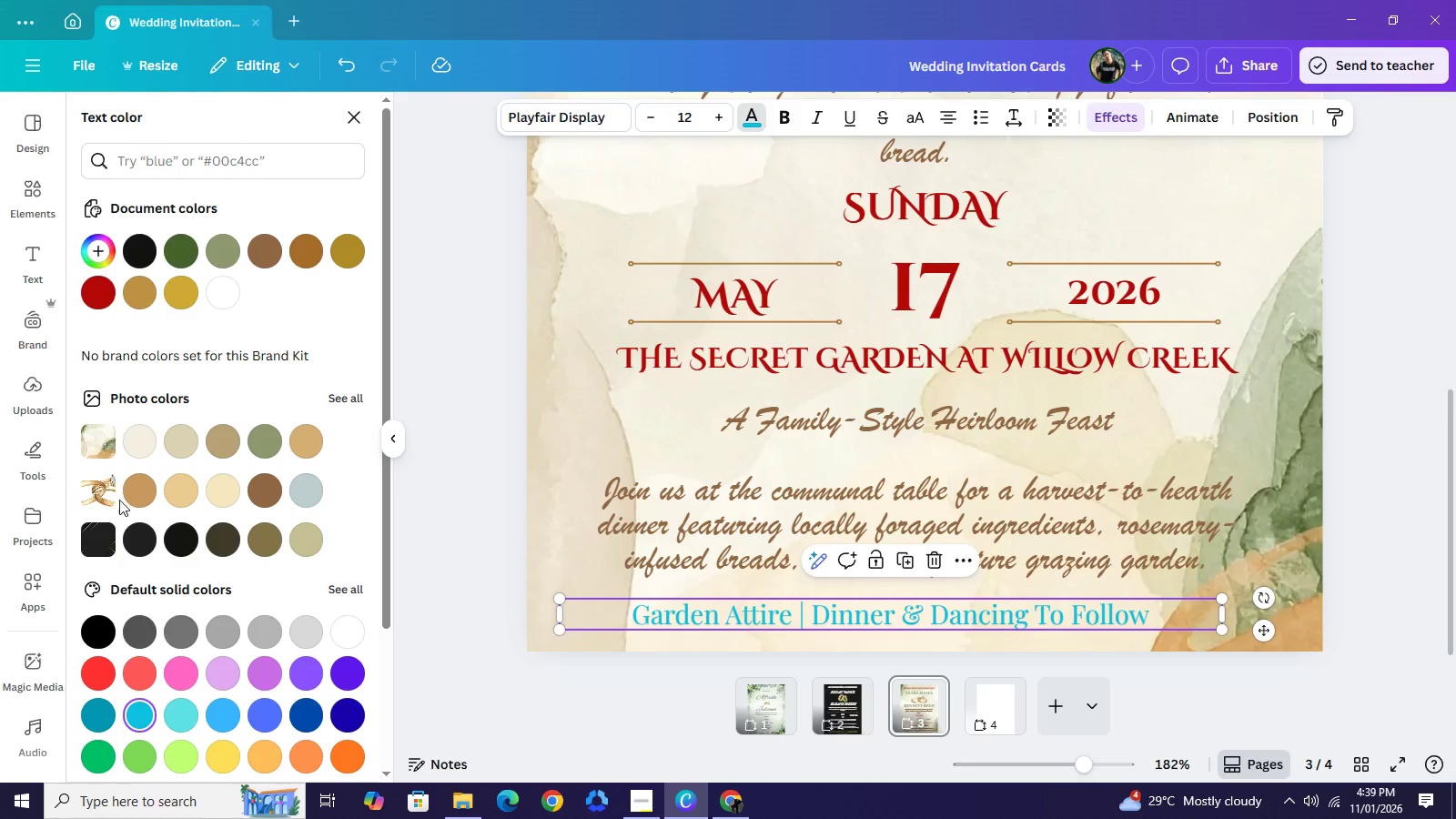 
double_click([138, 491])
 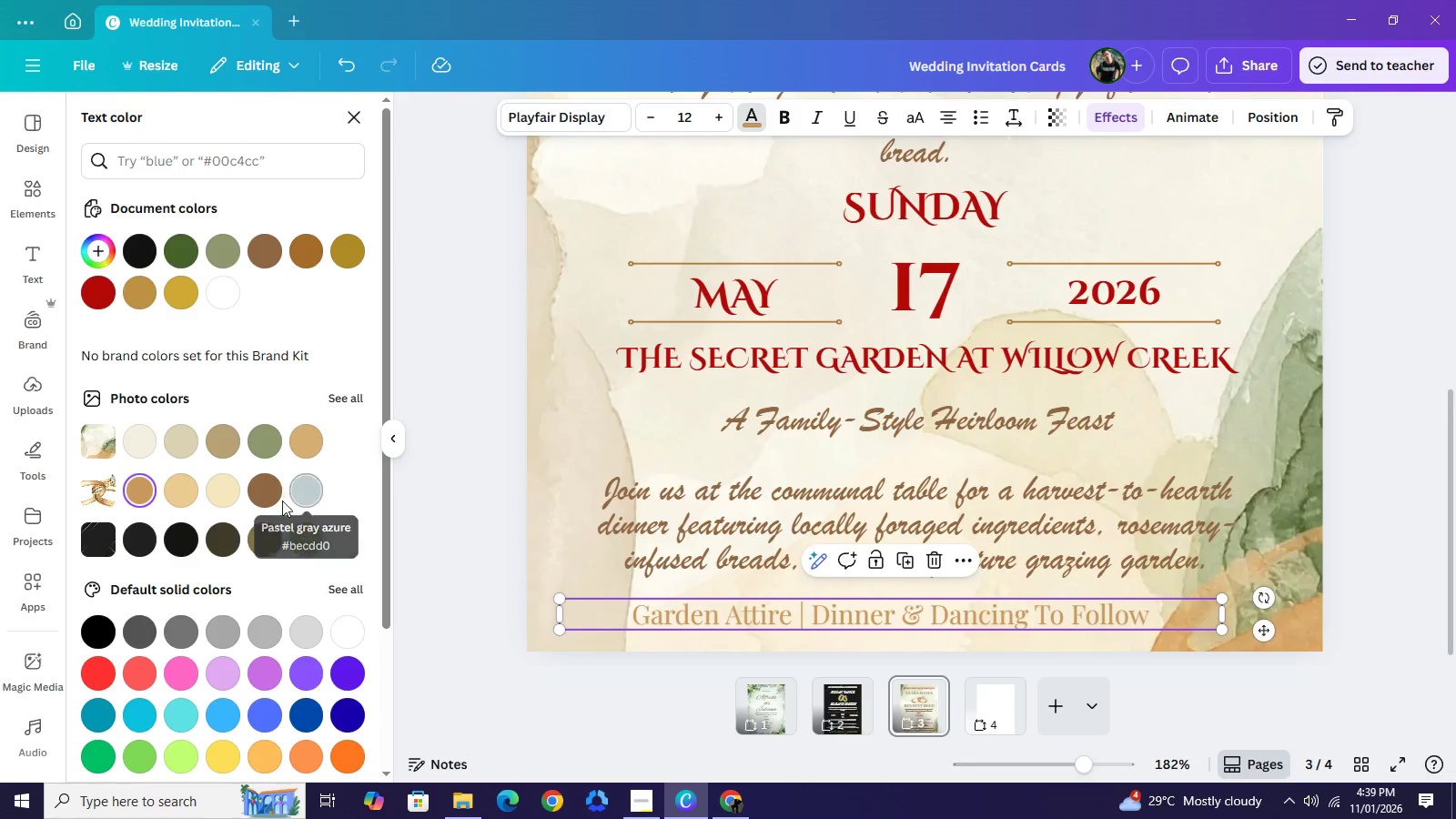 
left_click([262, 547])
 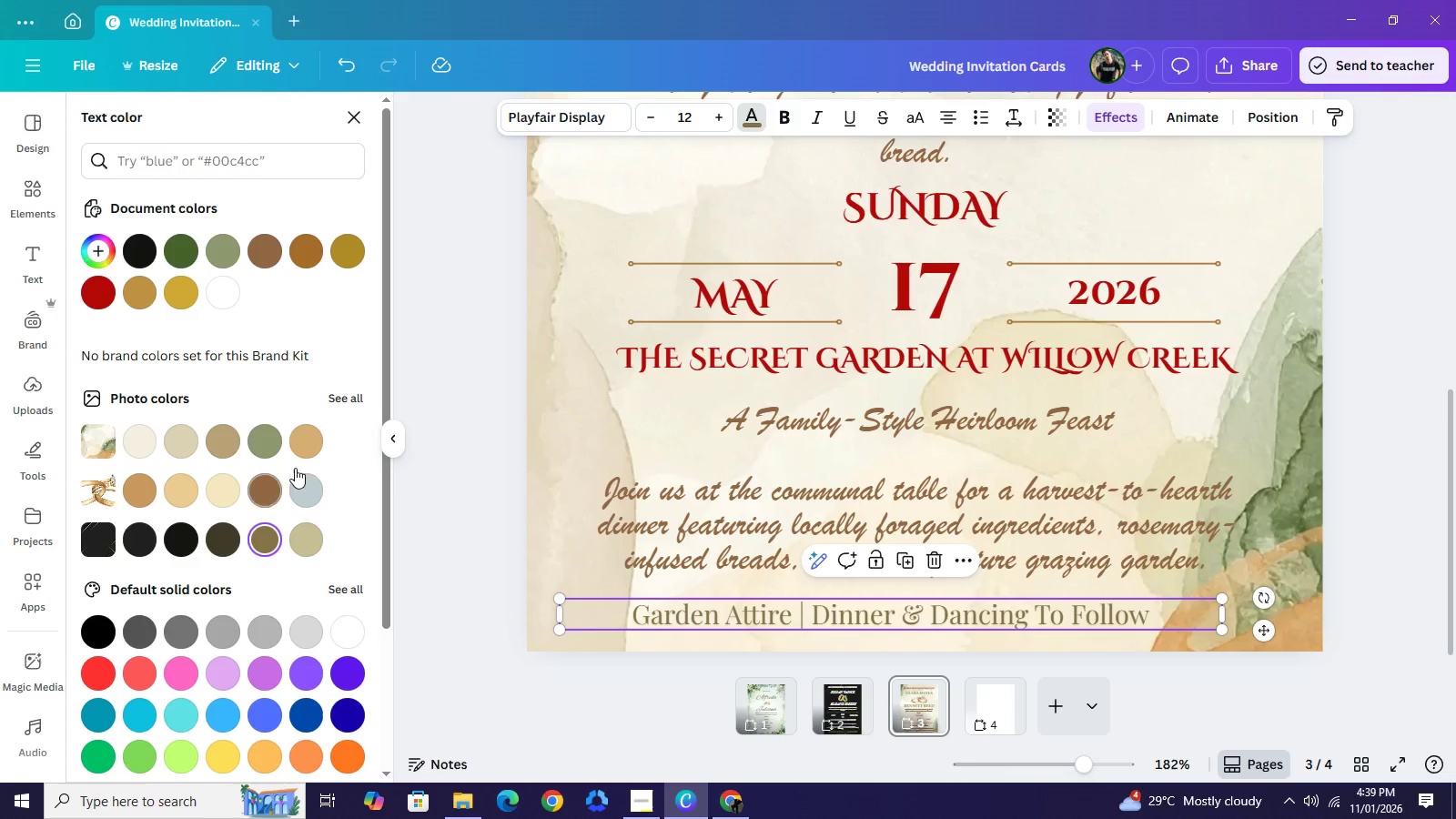 
left_click([270, 444])
 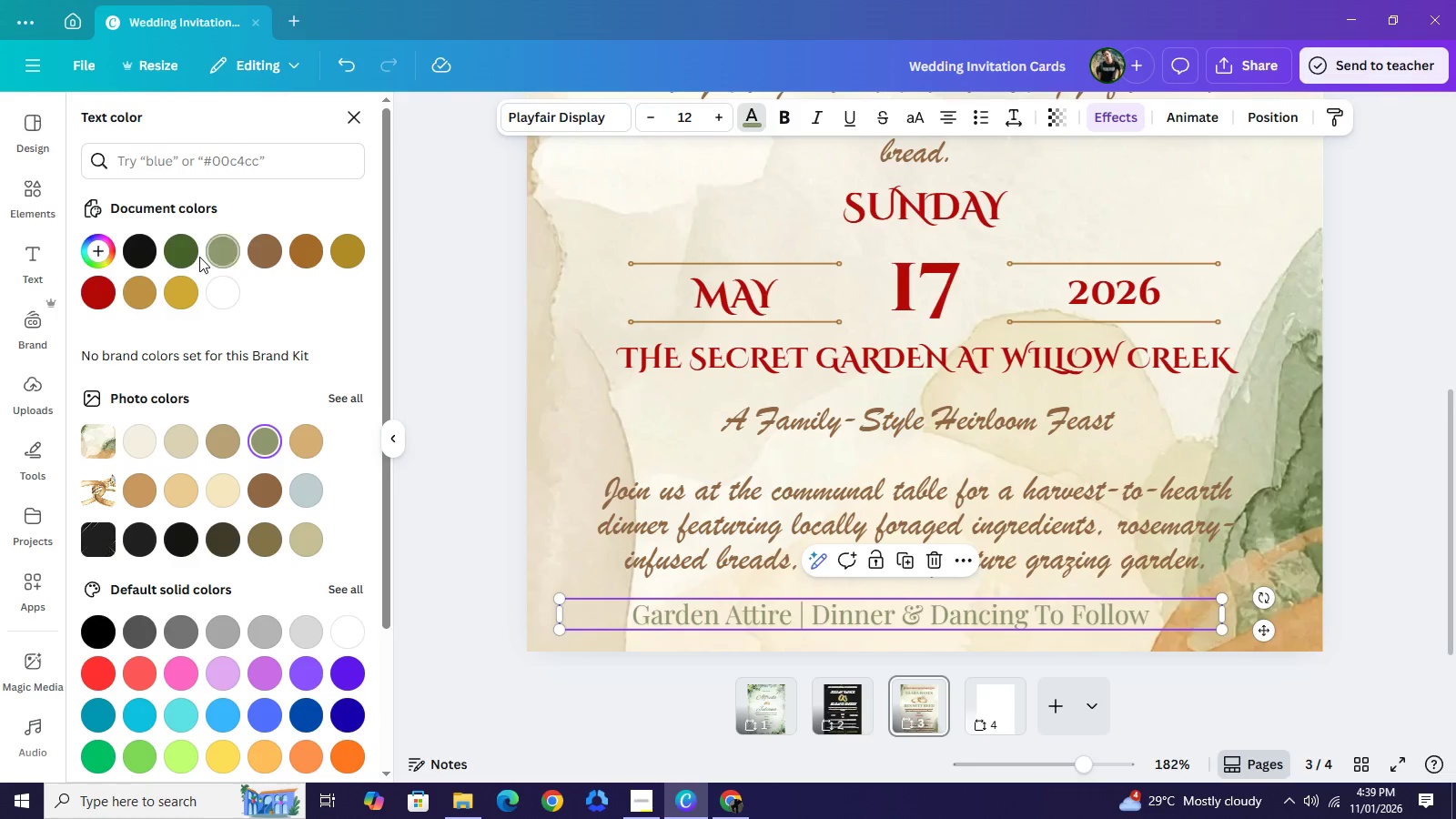 
left_click([184, 248])
 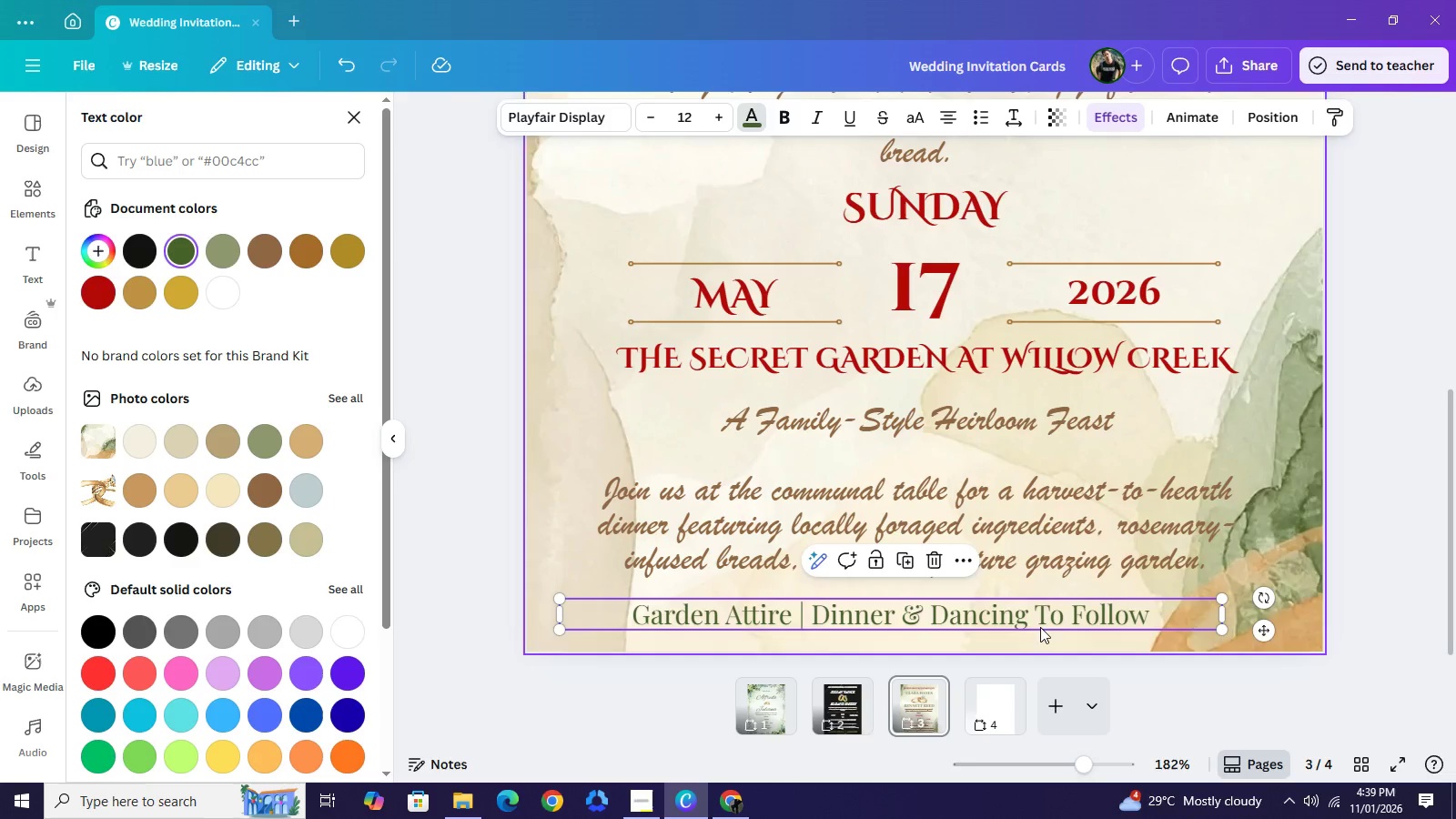 
left_click([1380, 494])
 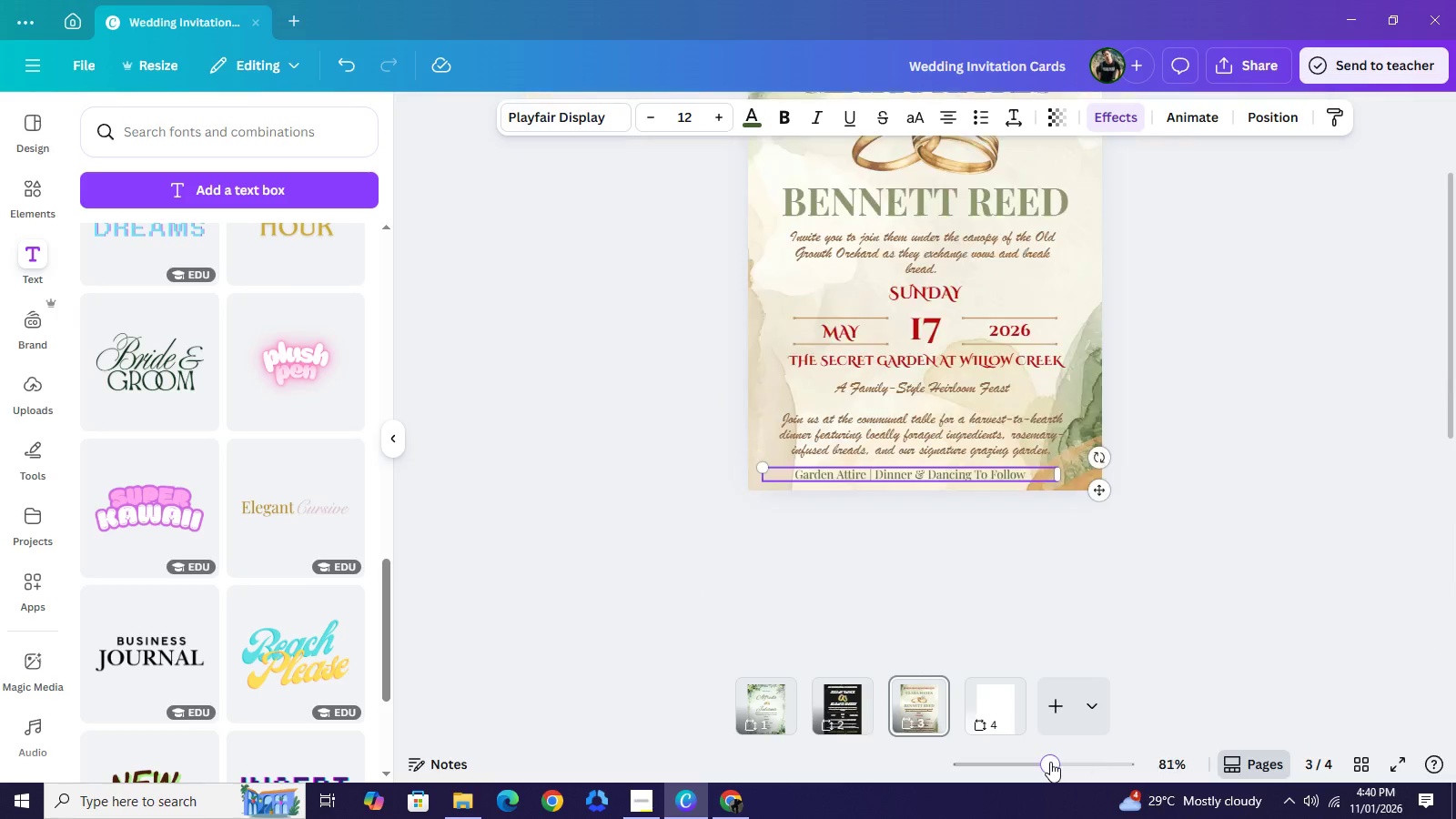 
left_click([1050, 762])
 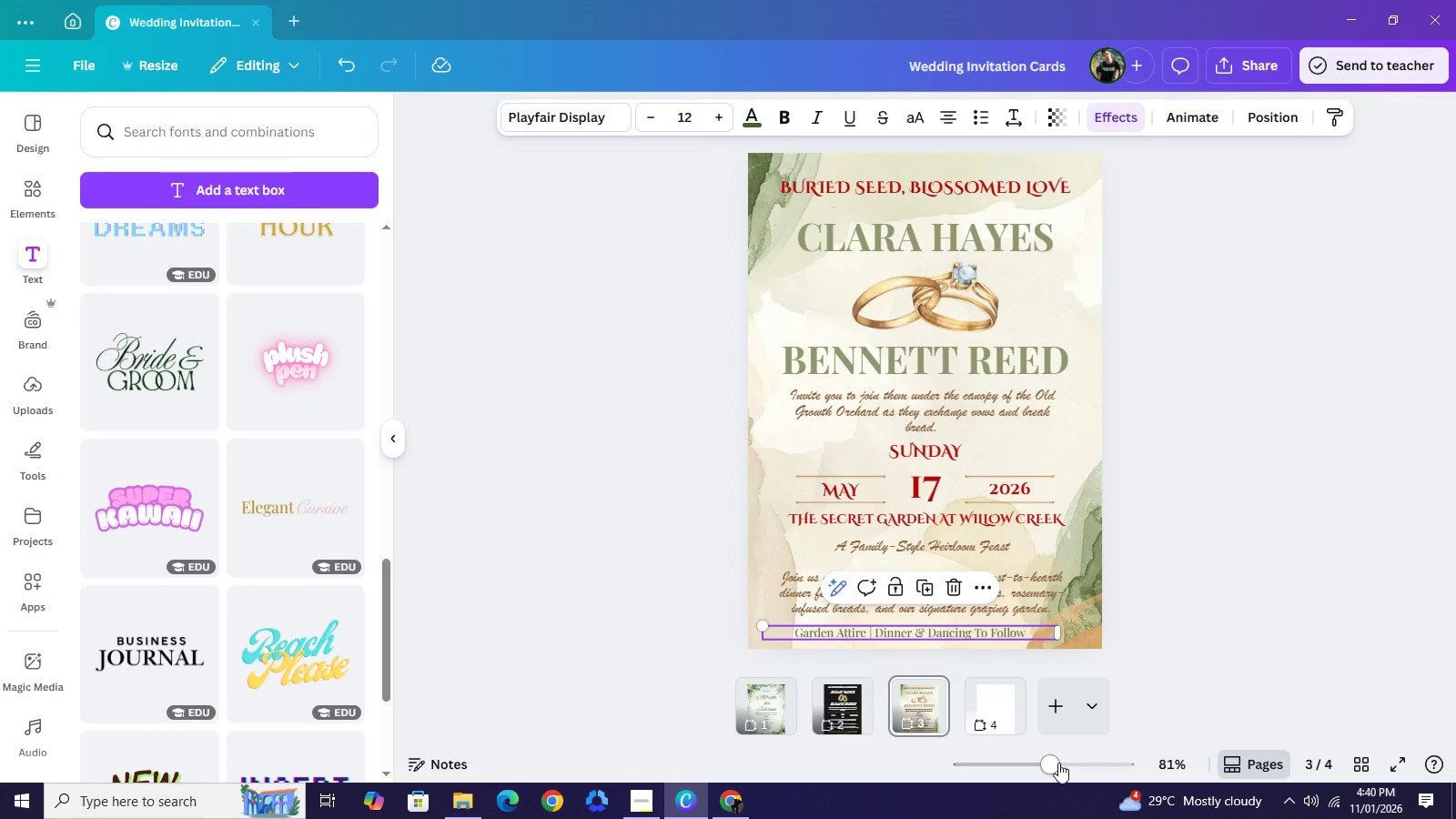 
left_click([1058, 763])
 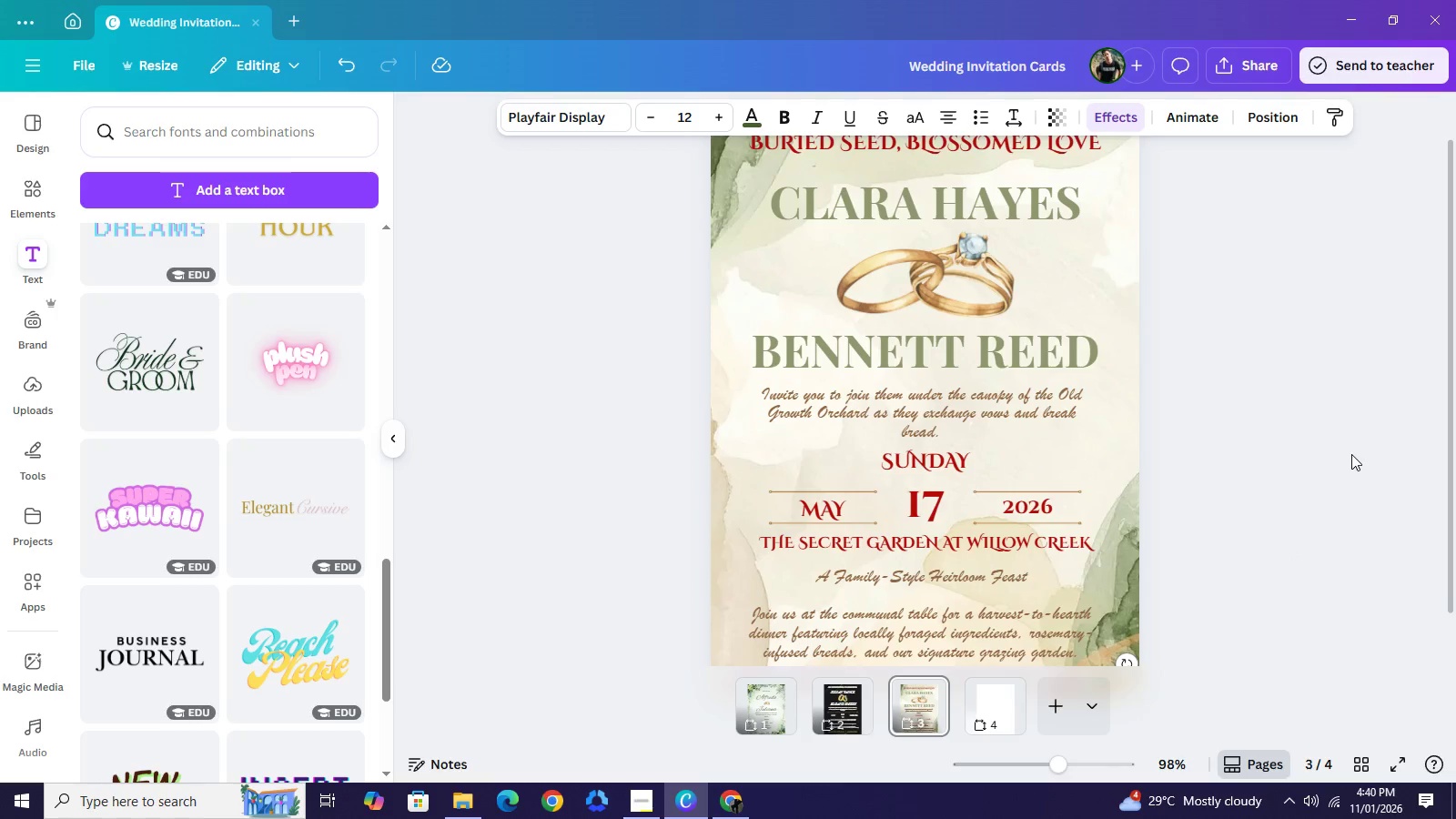 
left_click([1351, 454])
 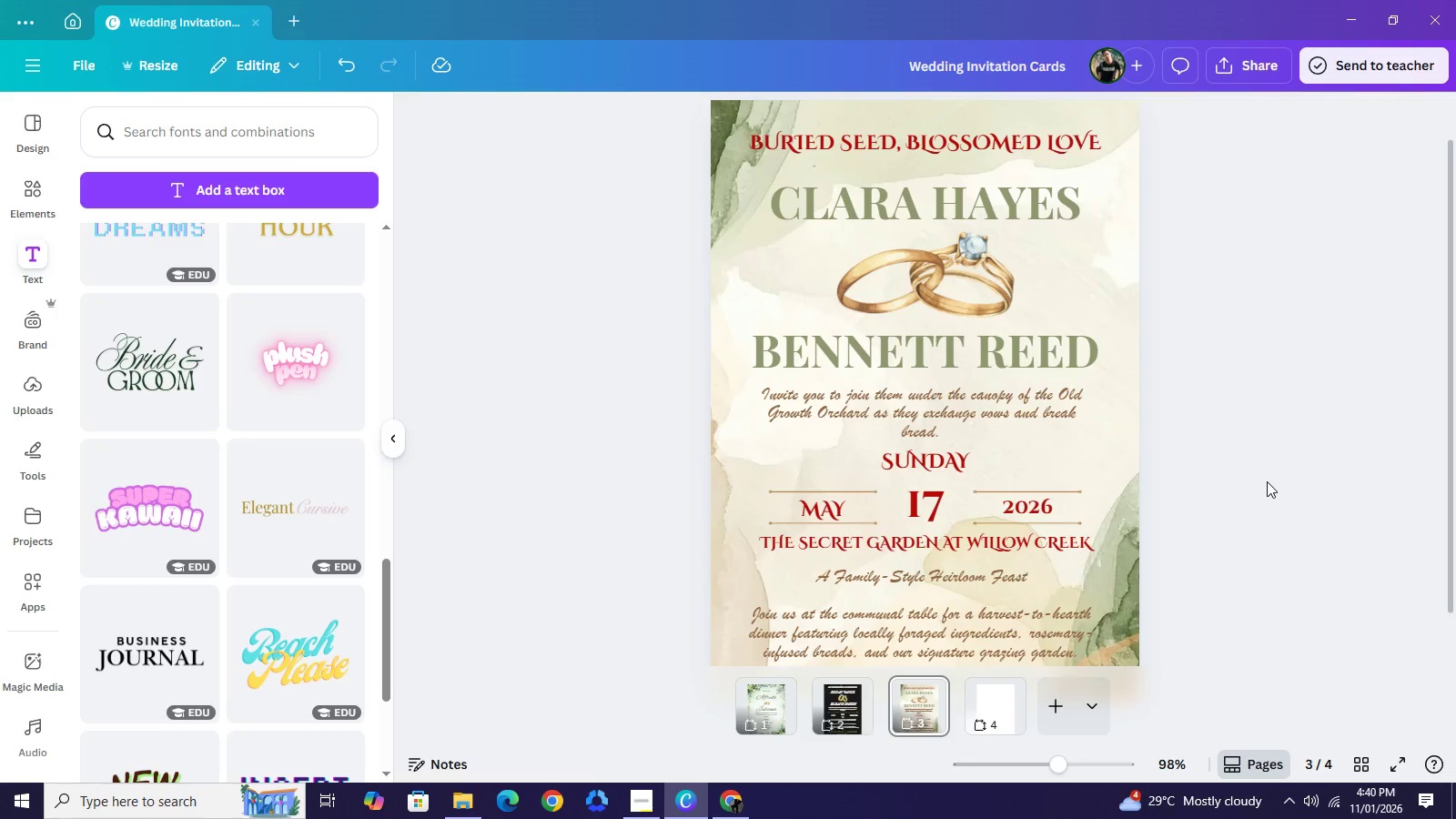 
scroll: coordinate [1267, 481], scroll_direction: up, amount: 1.0
 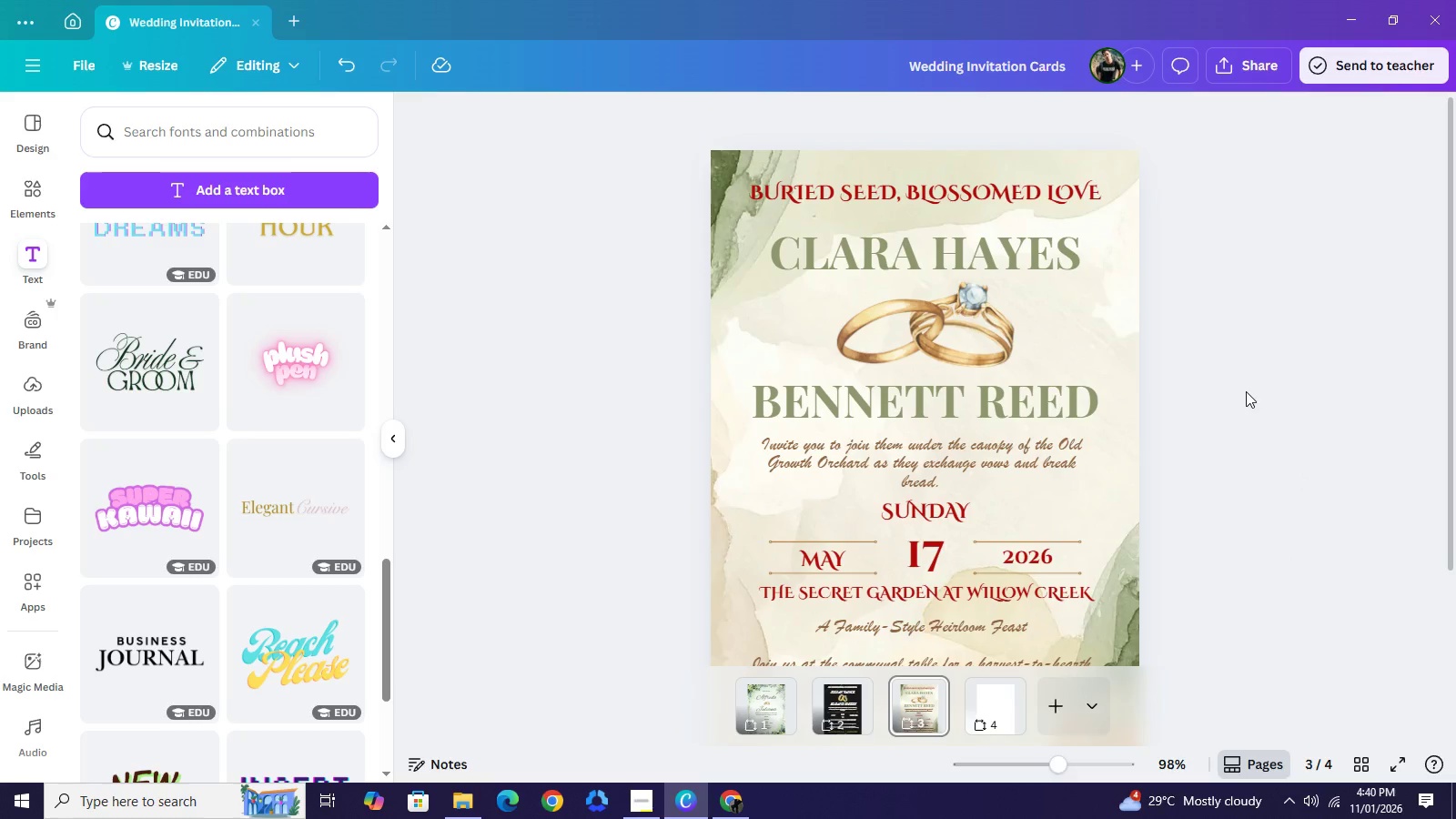 
left_click_drag(start_coordinate=[1237, 410], to_coordinate=[985, 261])
 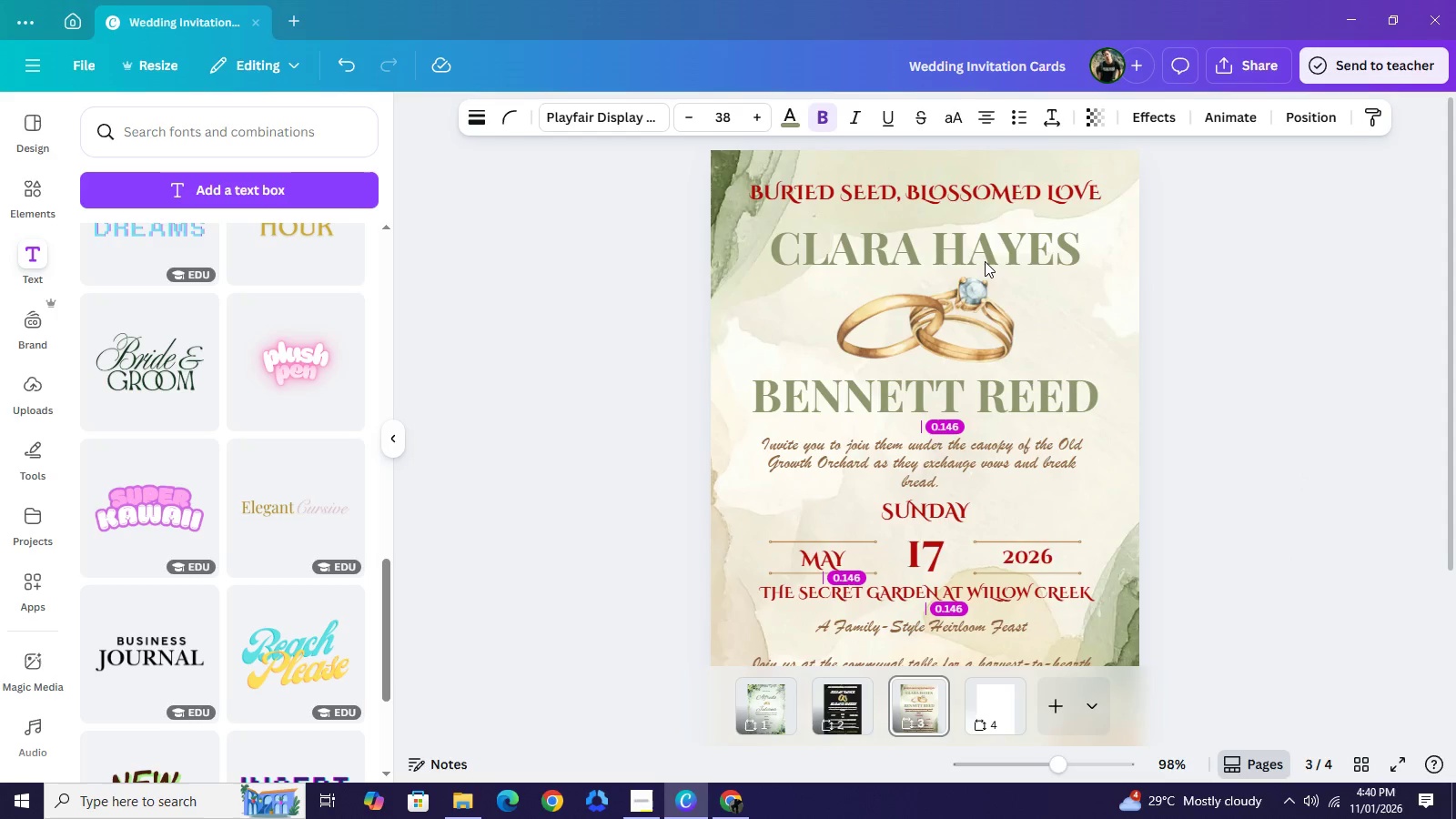 
key(ArrowUp)
 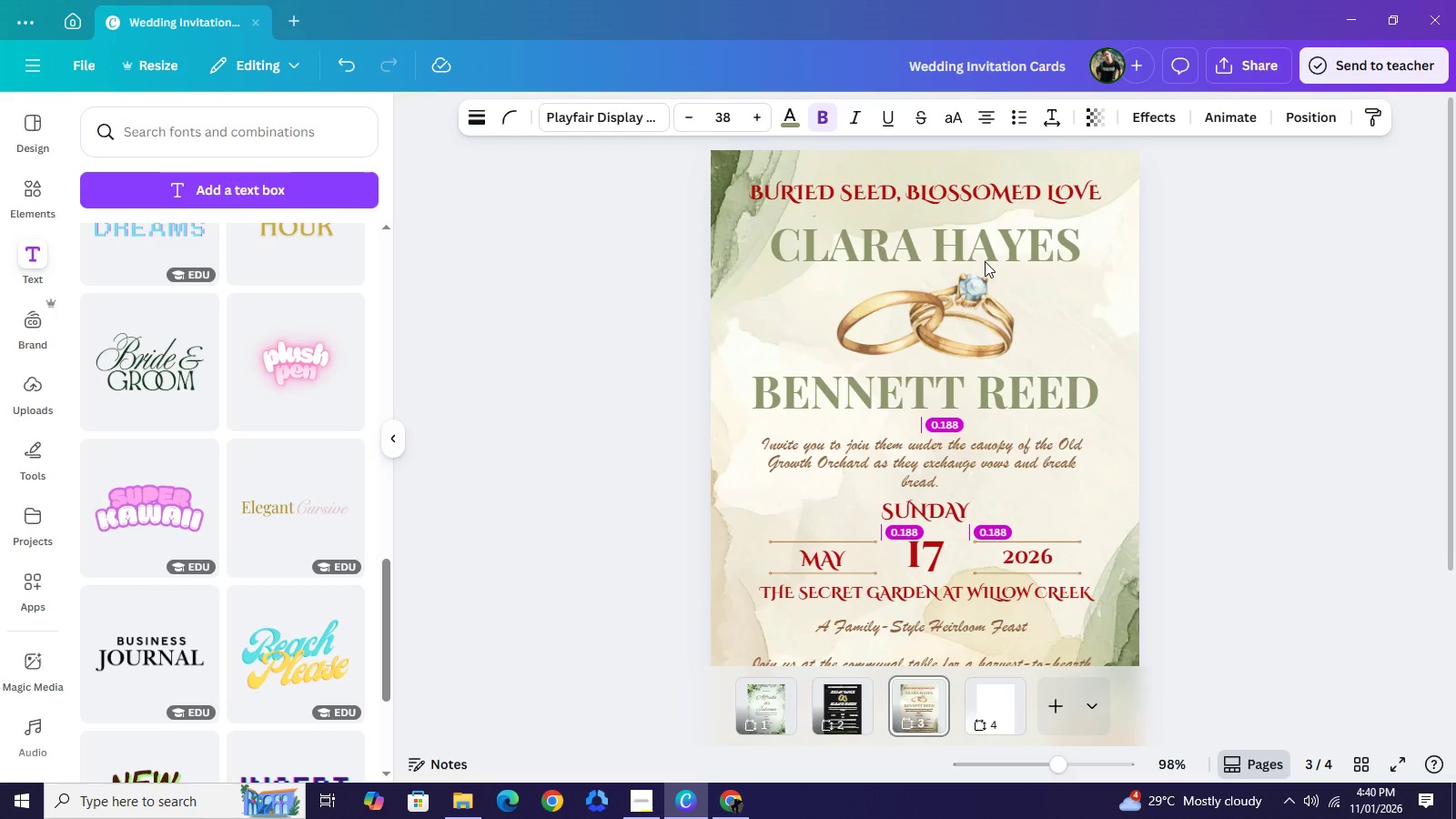 
key(ArrowUp)
 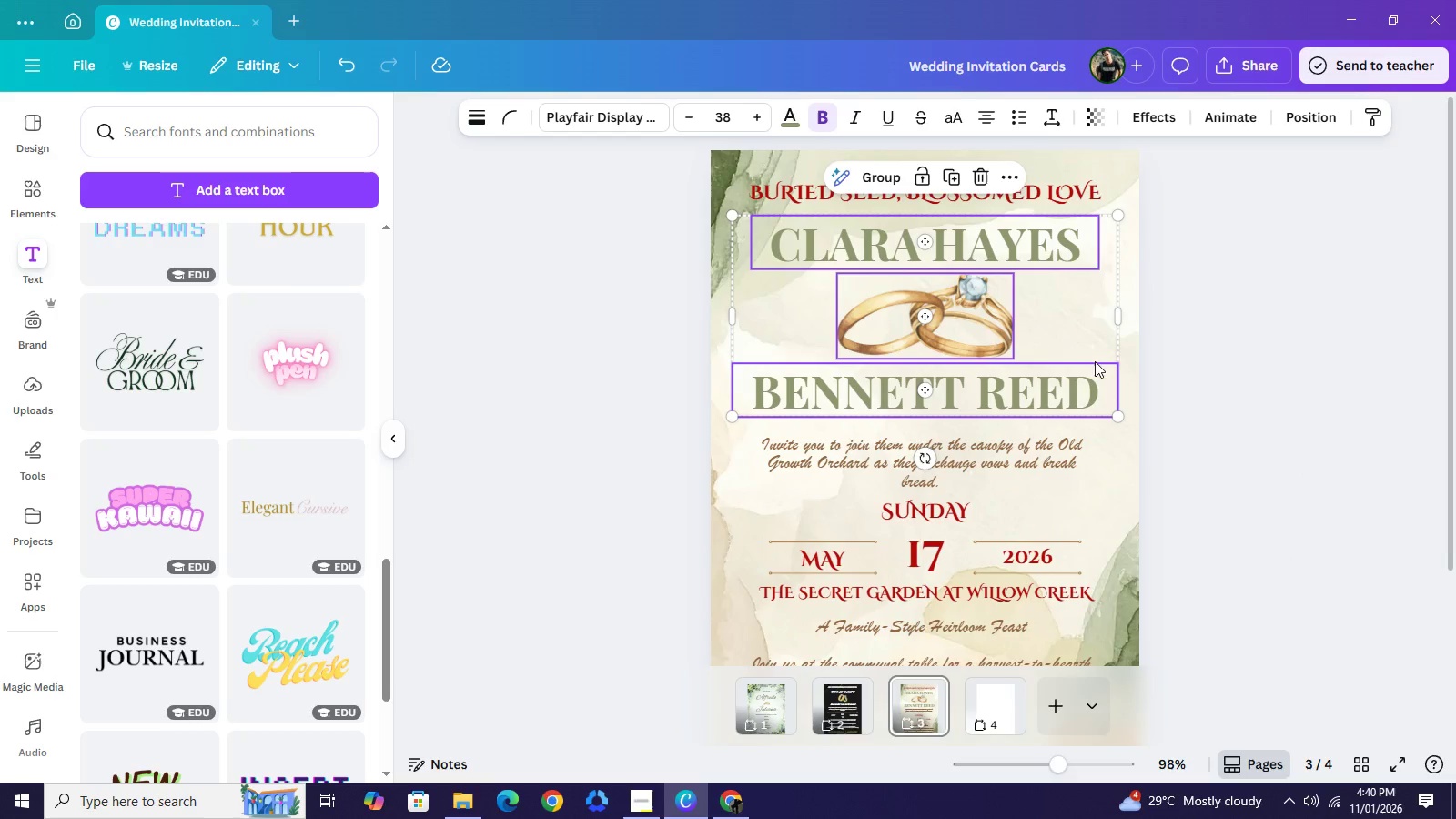 
left_click([1309, 510])
 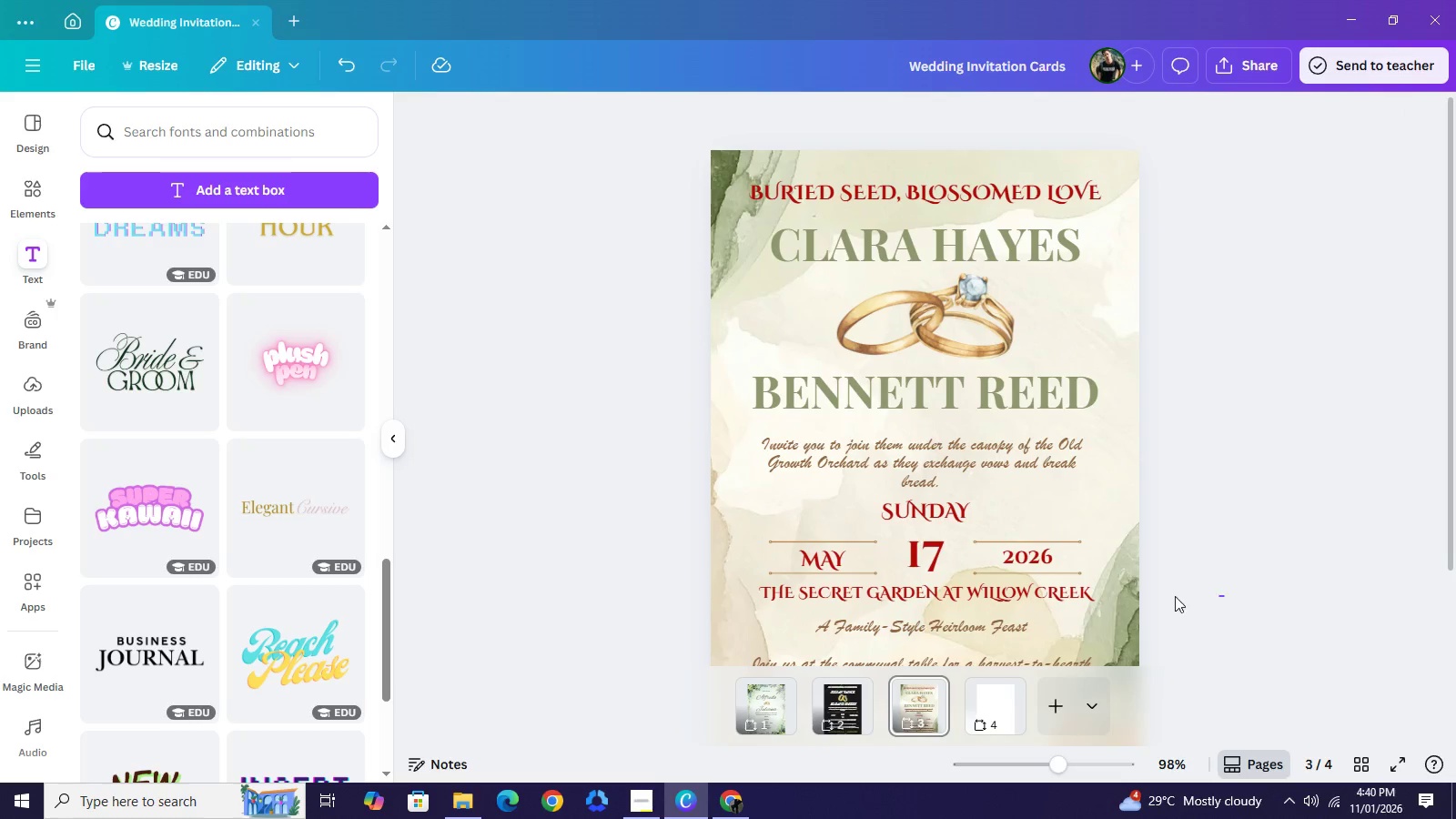 
left_click_drag(start_coordinate=[1224, 595], to_coordinate=[730, 460])
 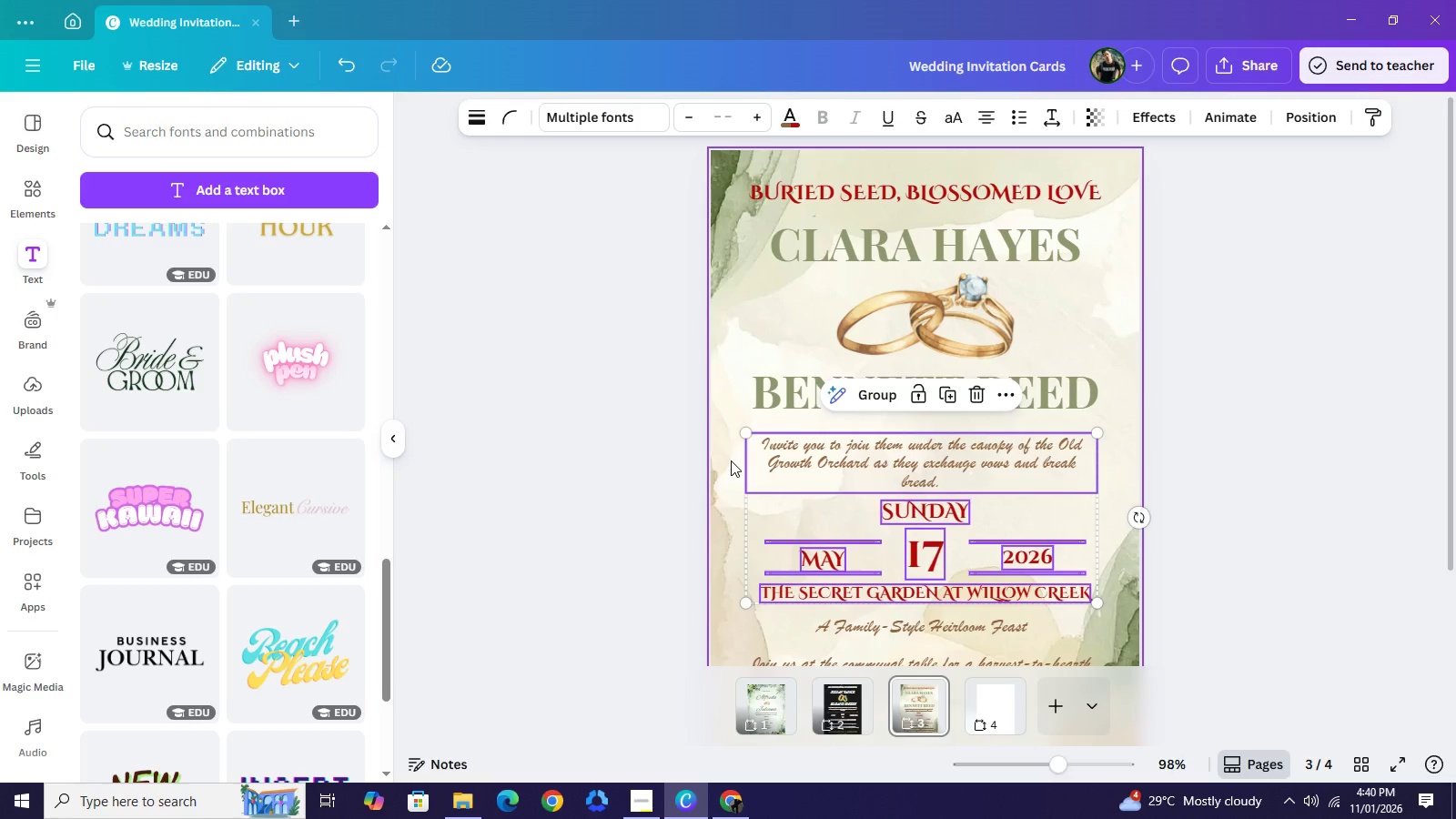 
key(ArrowUp)
 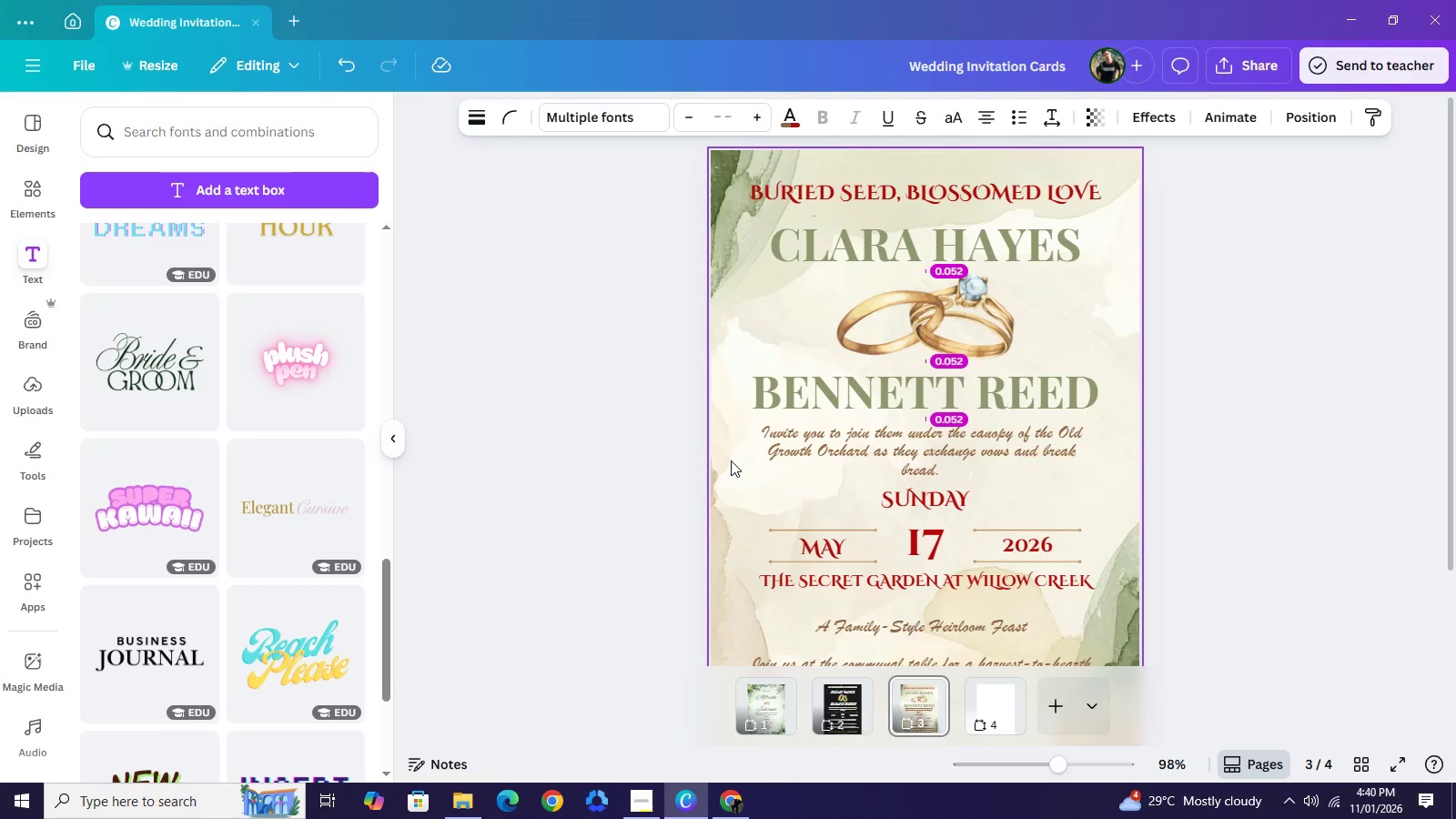 
key(ArrowUp)
 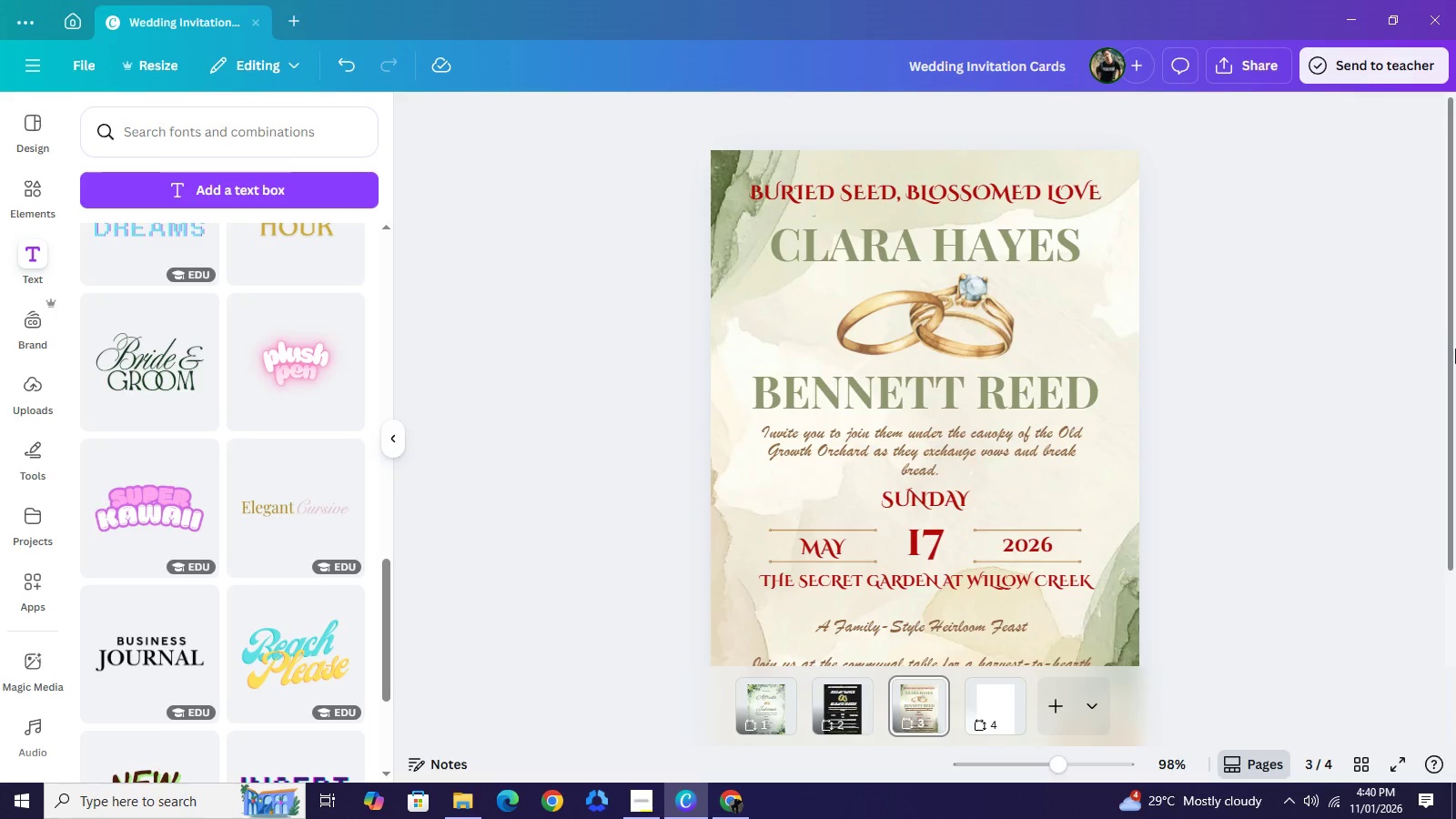 
scroll: coordinate [1455, 349], scroll_direction: down, amount: 2.0
 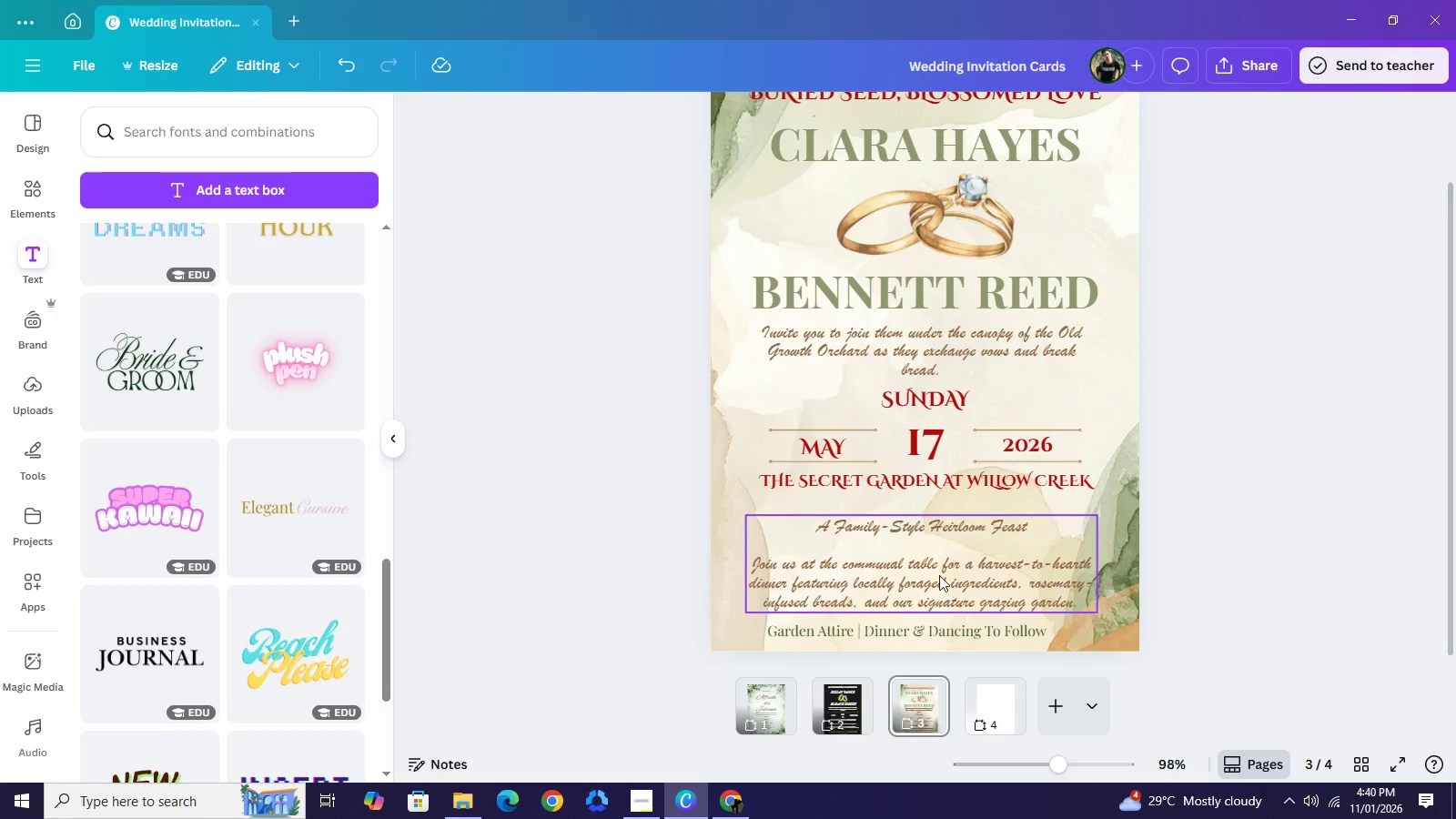 
left_click([937, 570])
 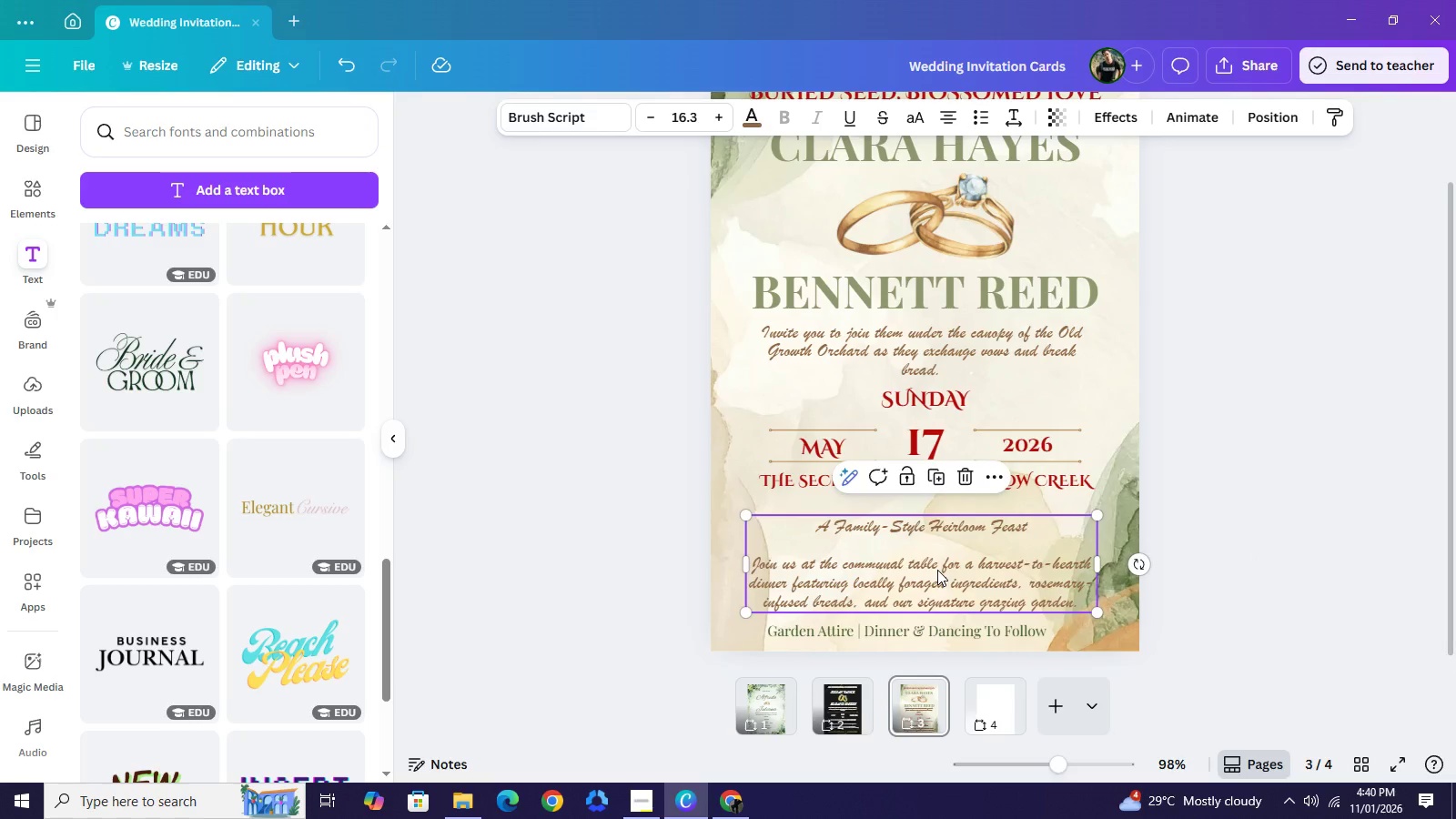 
key(ArrowUp)
 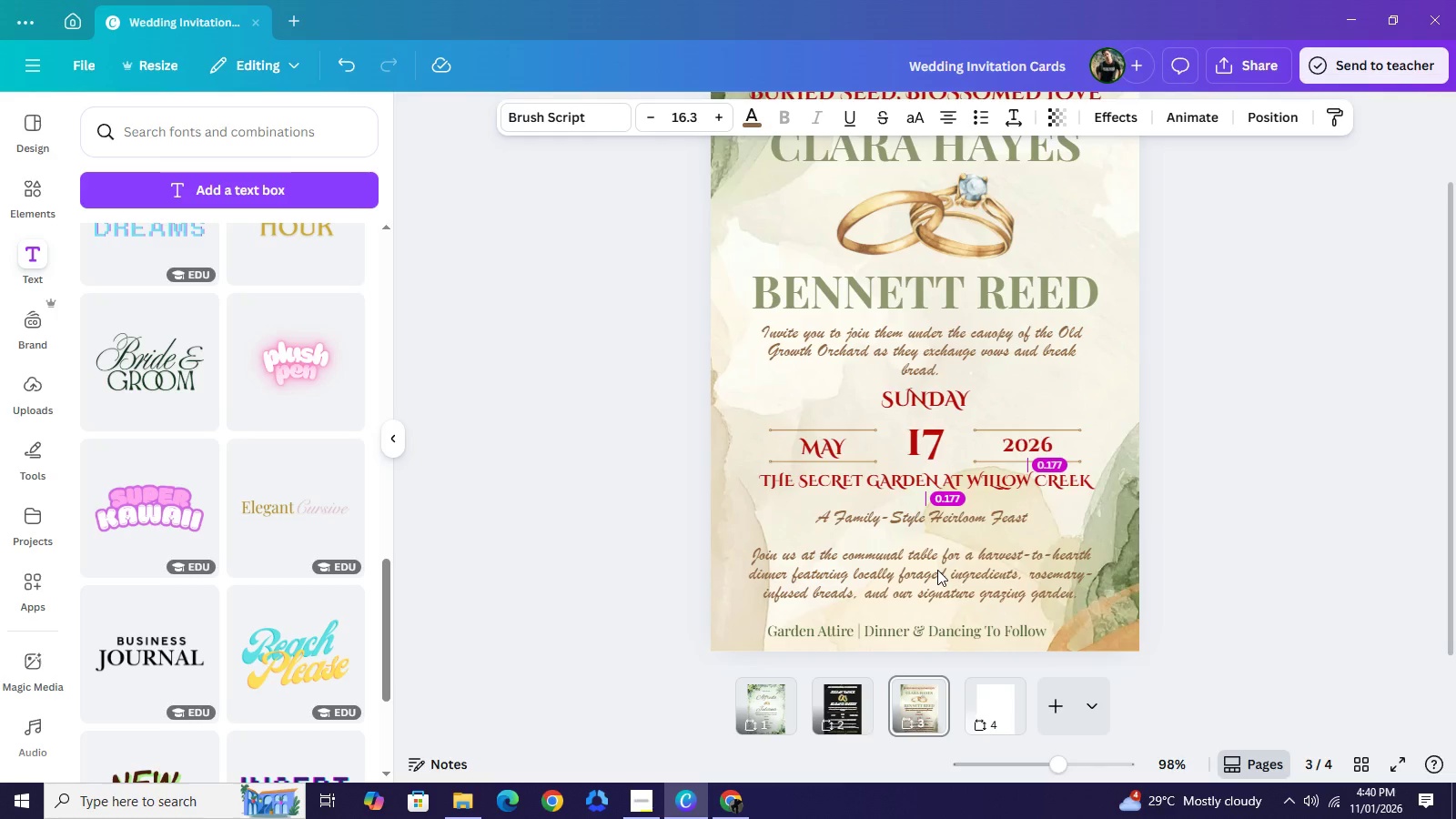 
key(ArrowUp)
 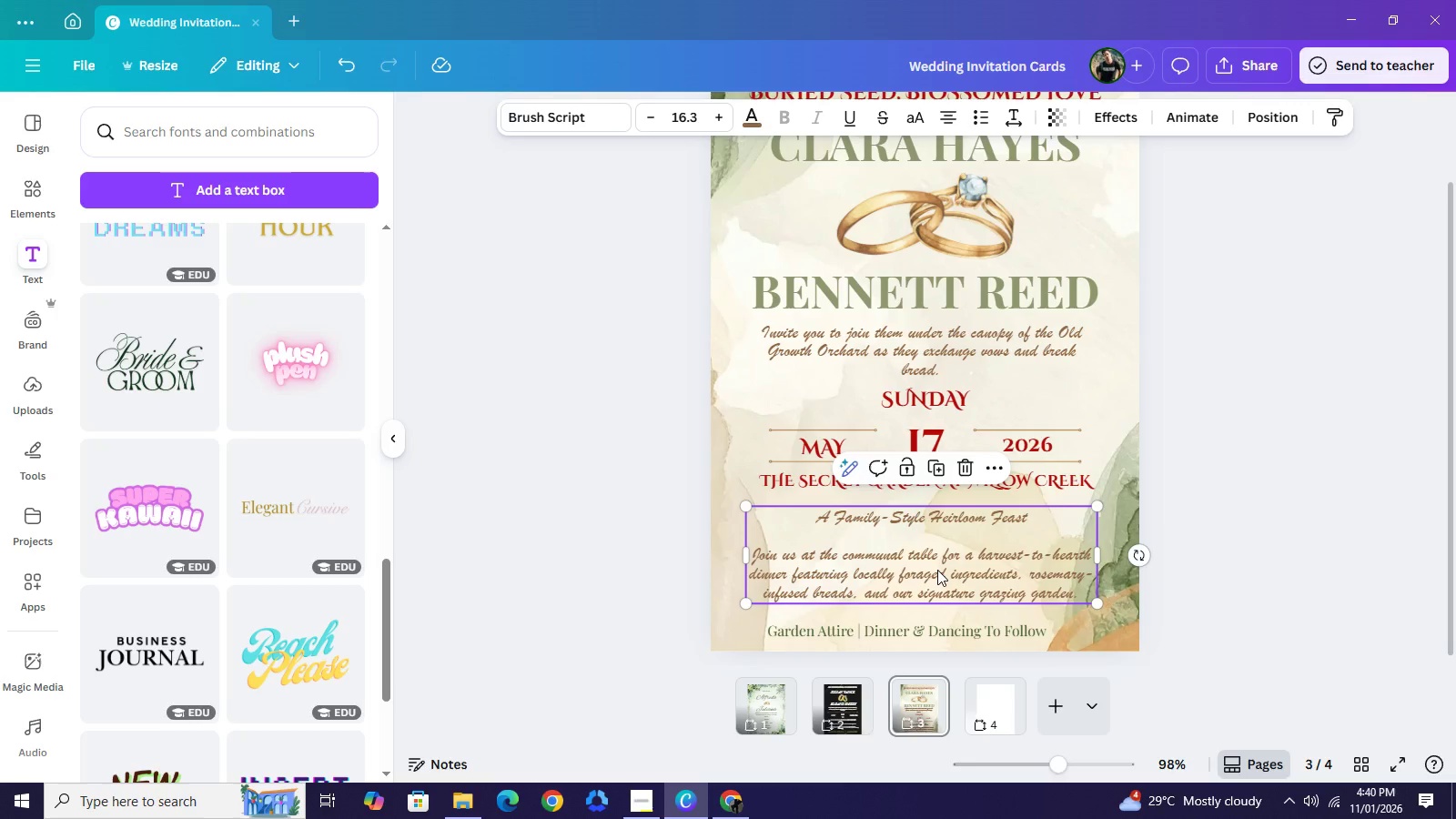 
wait(5.22)
 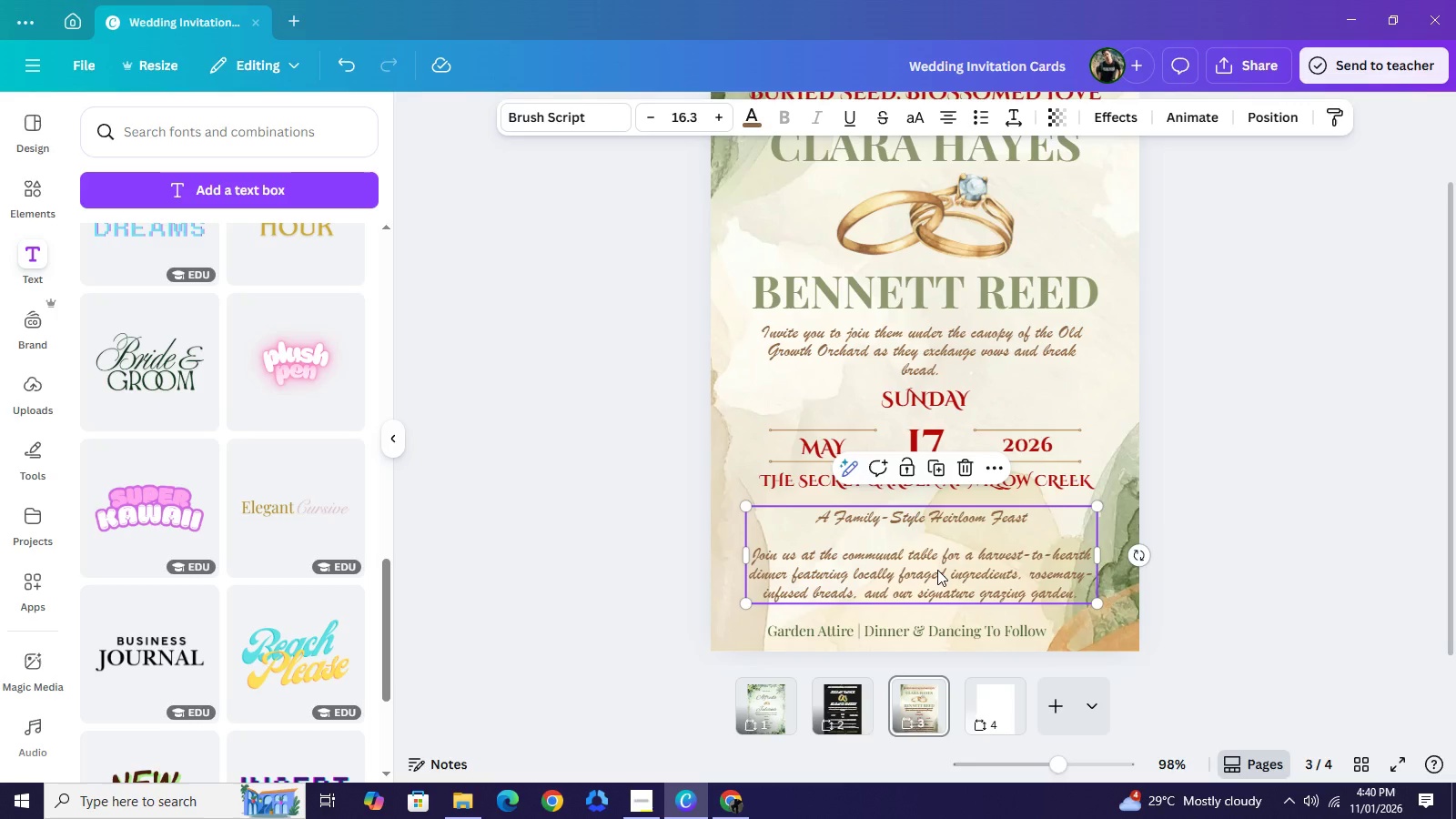 
key(ArrowUp)
 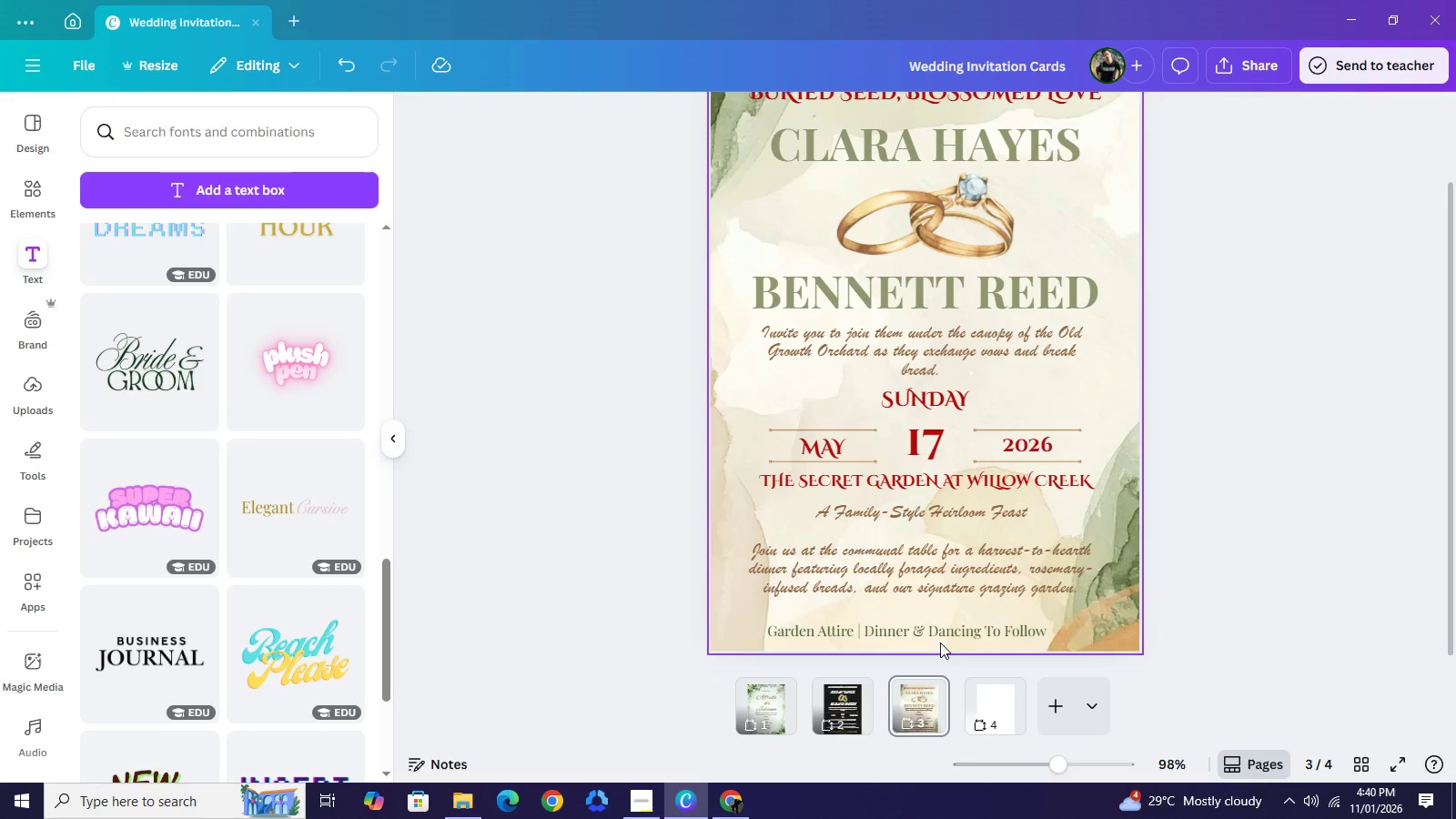 
left_click([940, 634])
 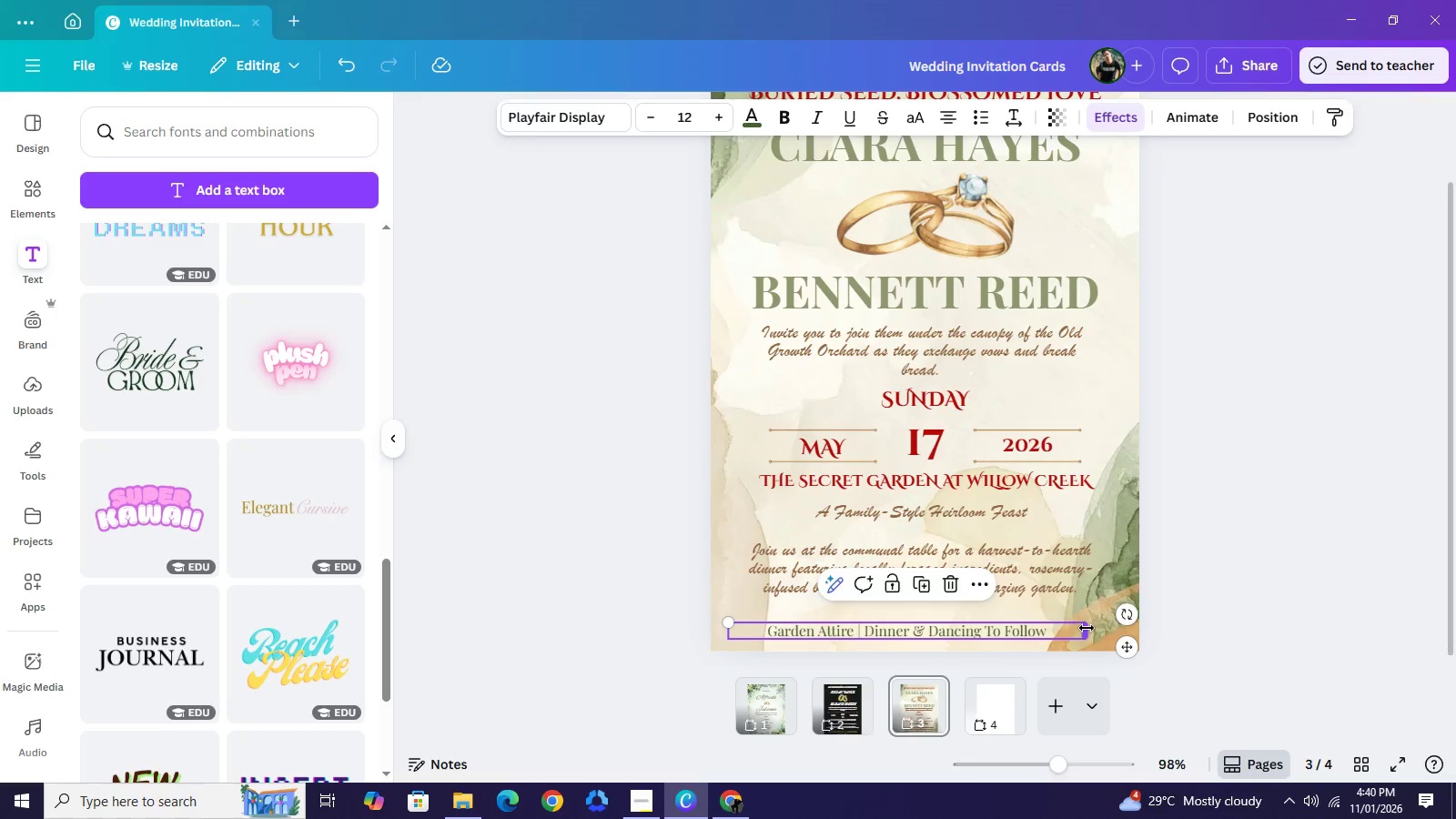 
left_click_drag(start_coordinate=[1087, 628], to_coordinate=[859, 617])
 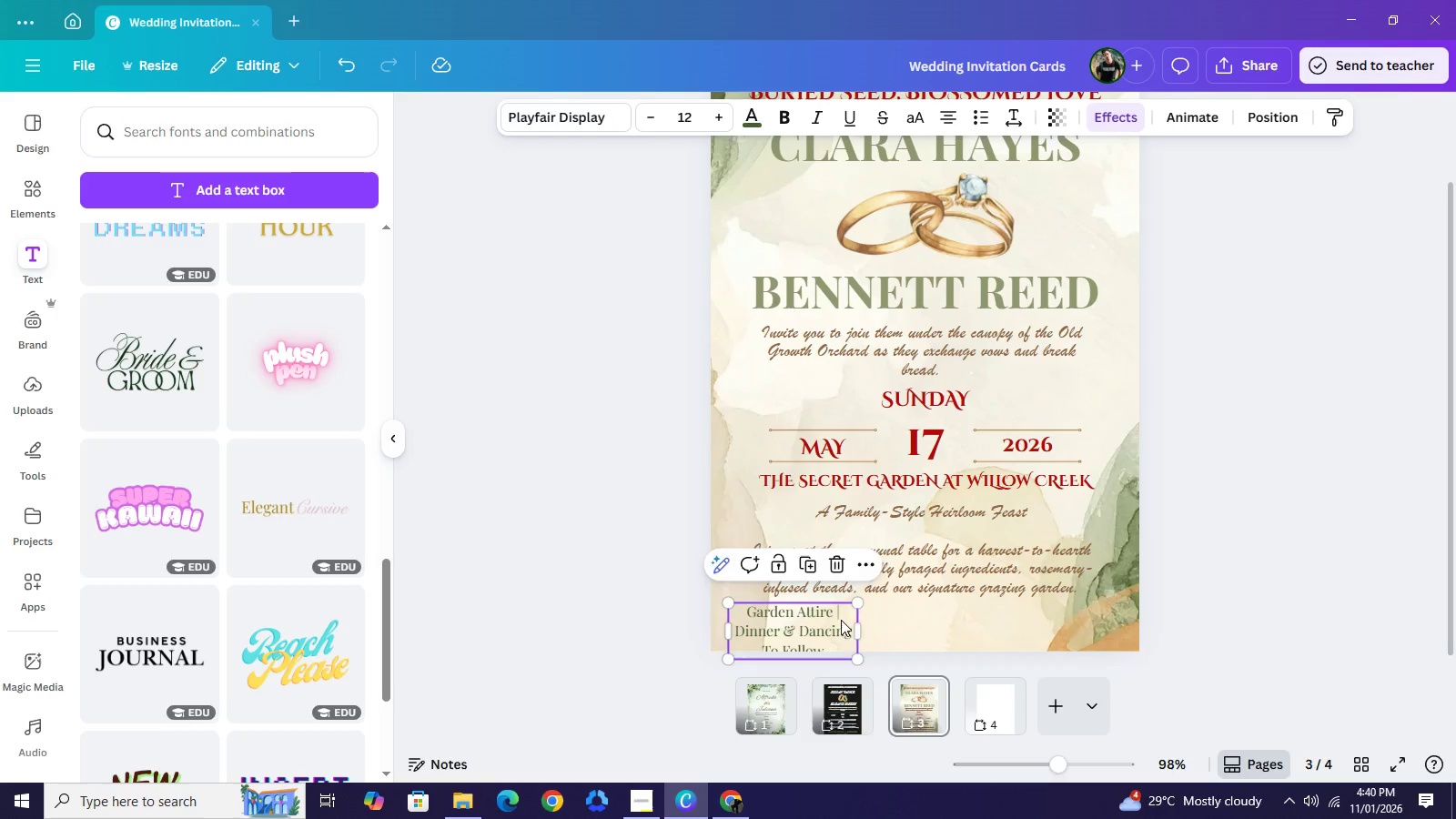 
left_click_drag(start_coordinate=[831, 619], to_coordinate=[966, 599])
 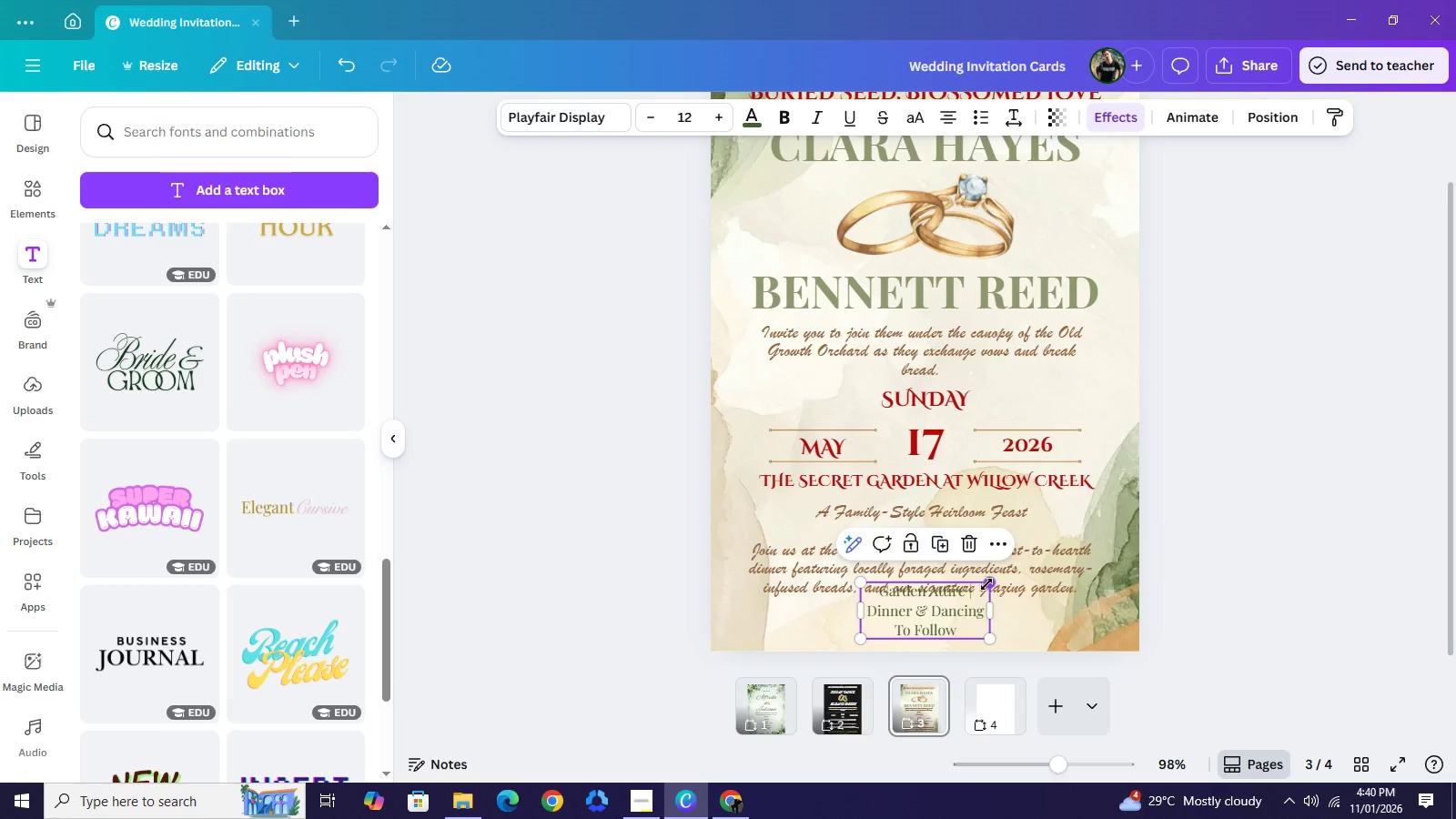 
left_click_drag(start_coordinate=[987, 581], to_coordinate=[961, 619])
 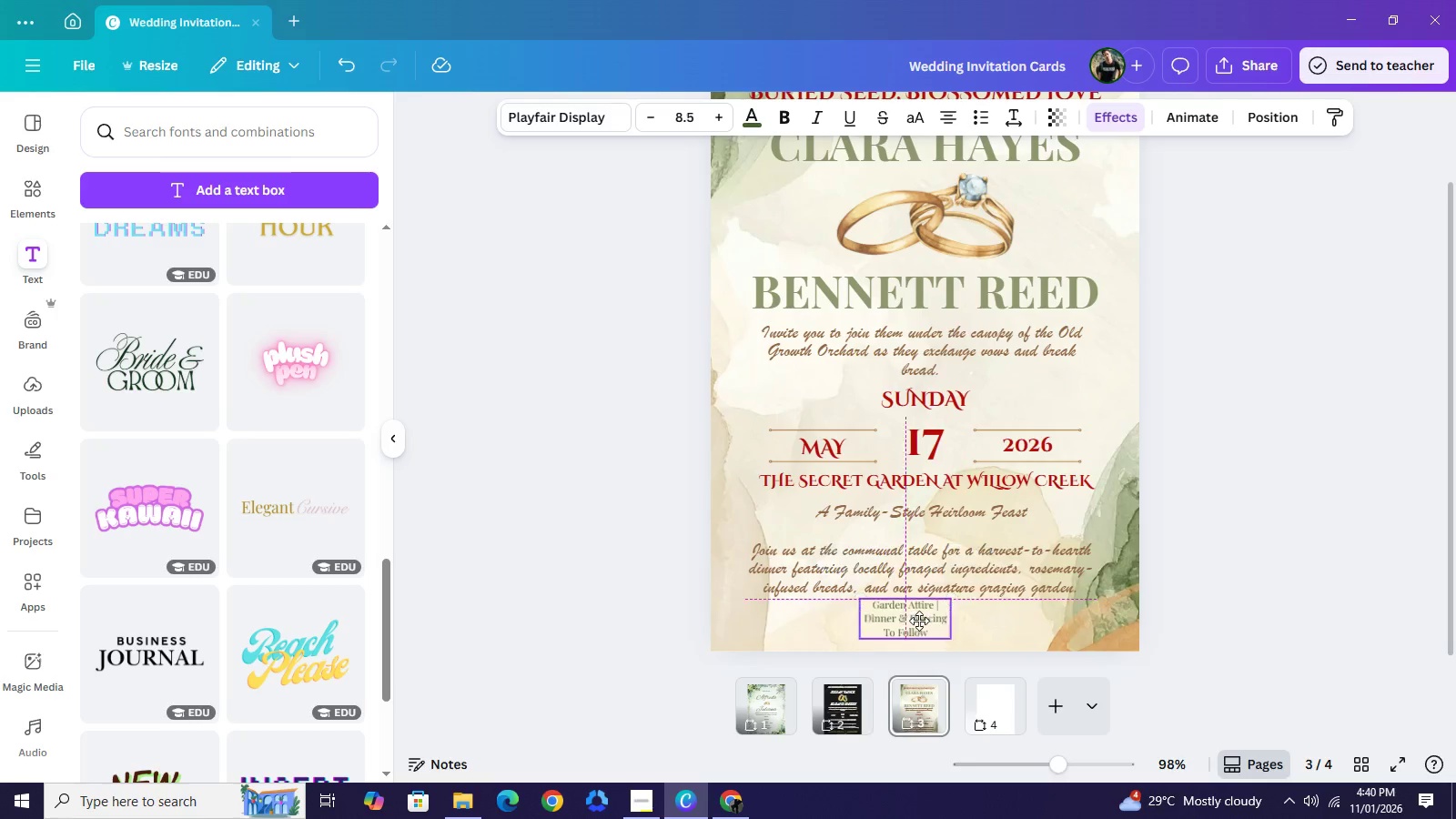 
left_click_drag(start_coordinate=[913, 616], to_coordinate=[926, 623])
 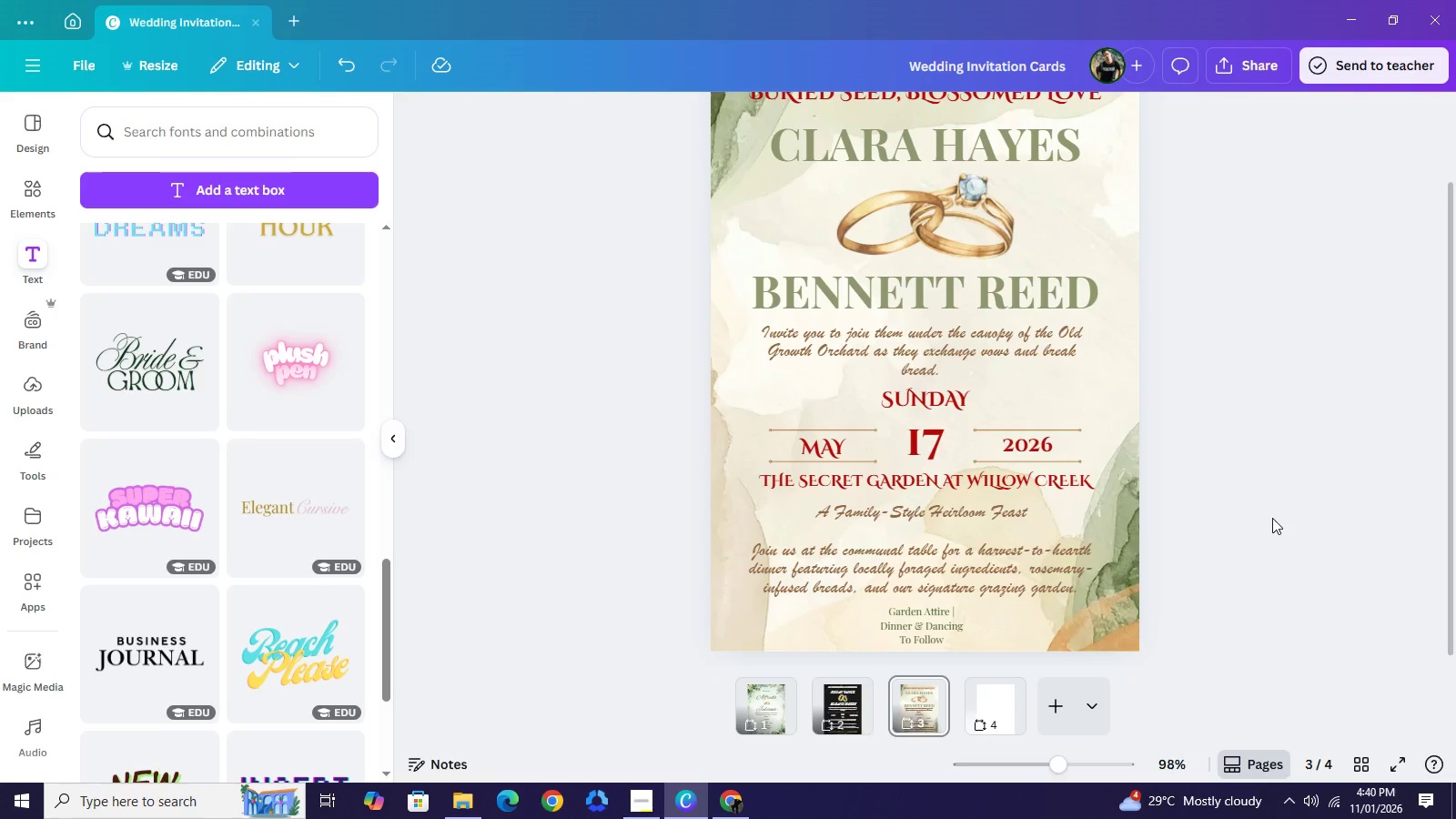 
left_click([1272, 518])
 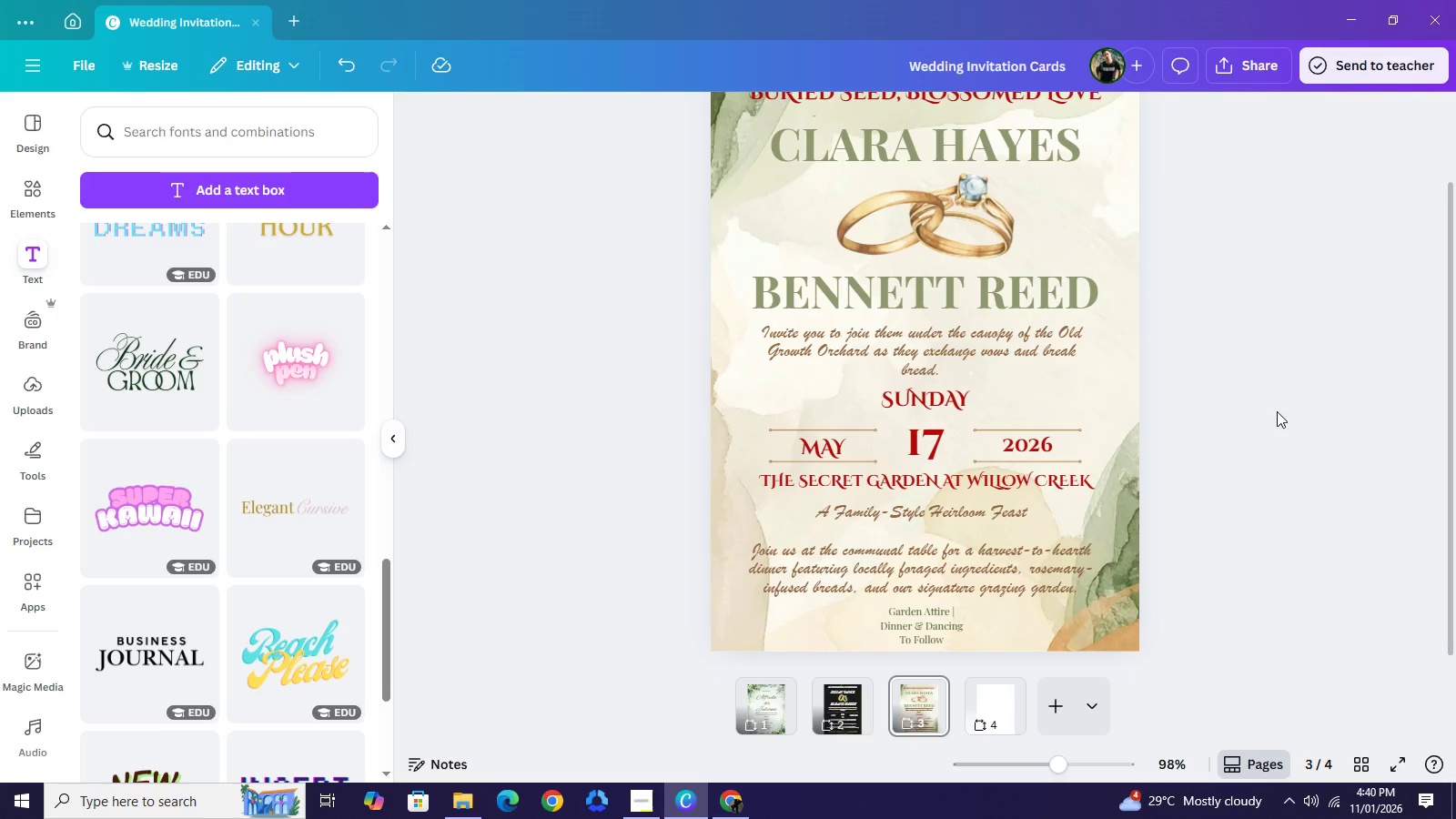 
wait(6.99)
 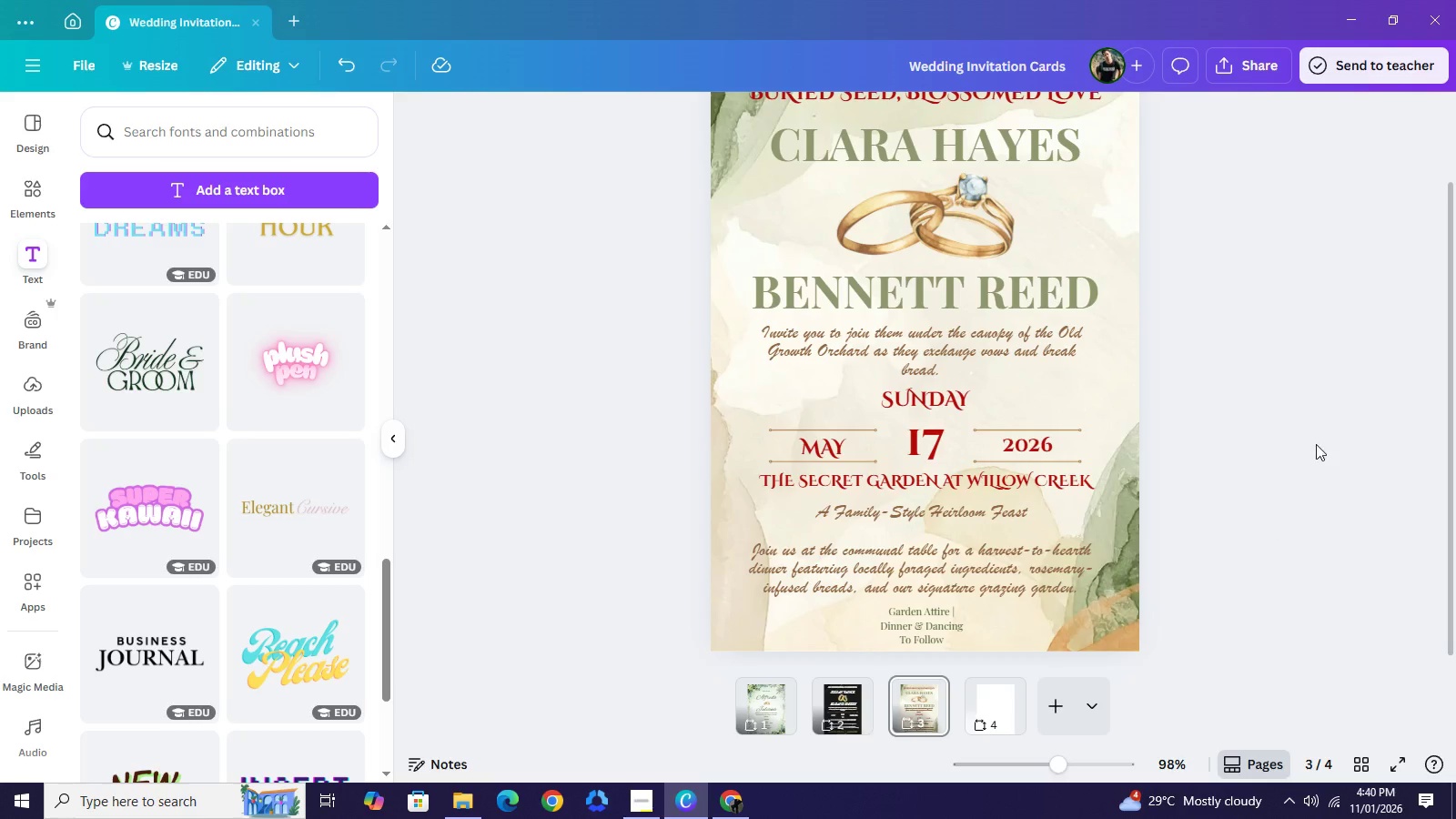 
left_click([33, 192])
 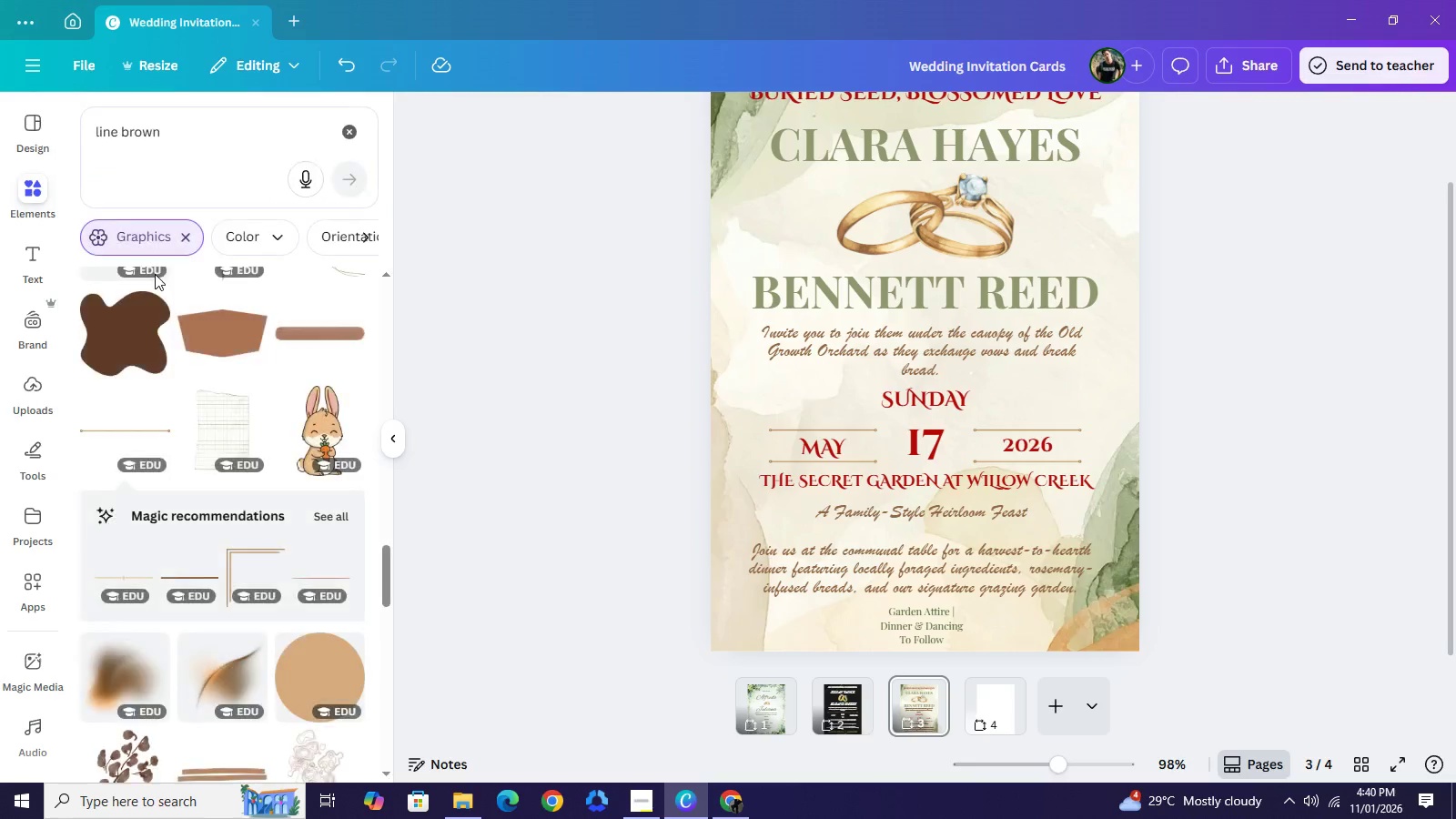 
mouse_move([161, 274])
 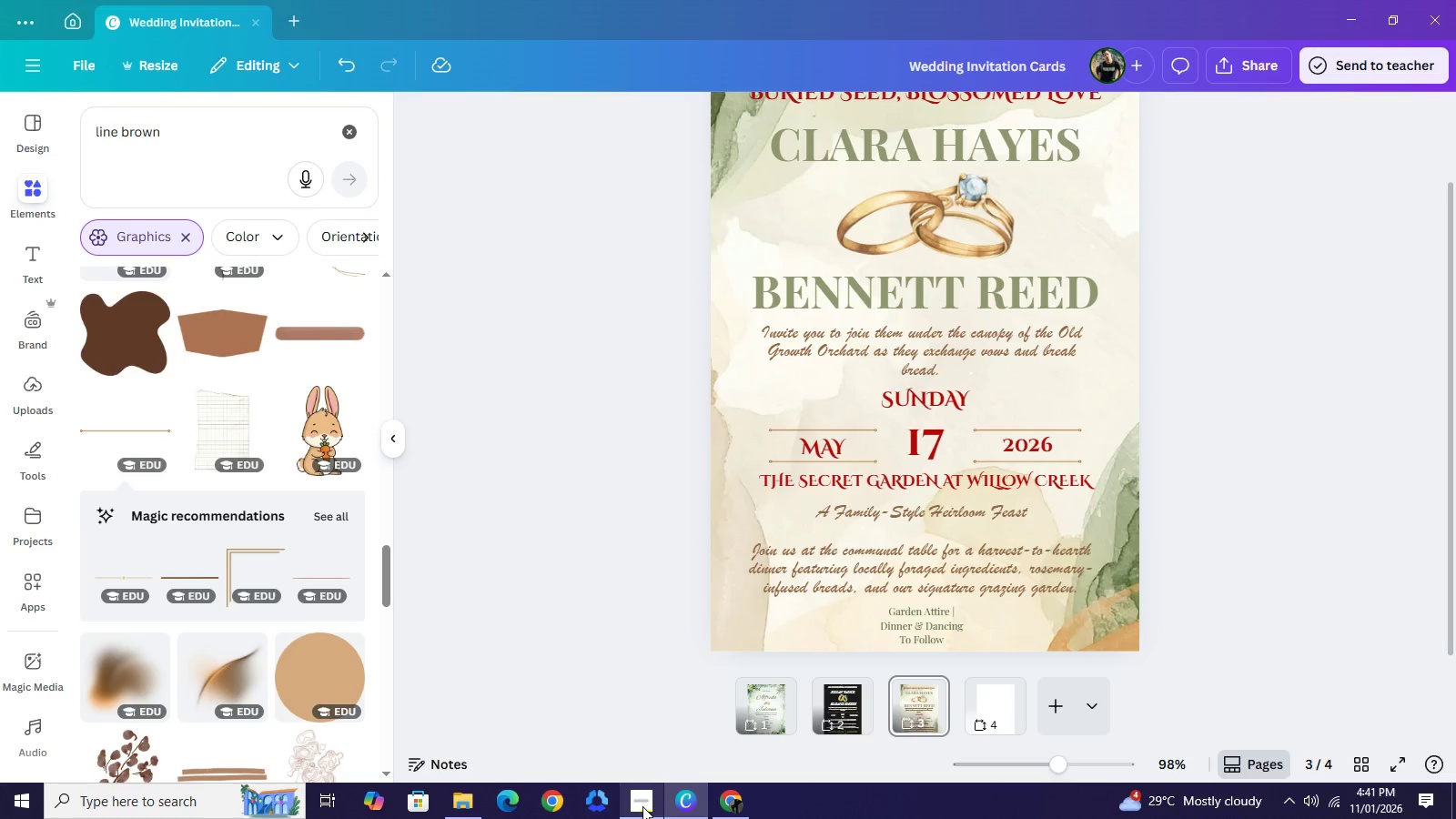 
left_click([642, 806])